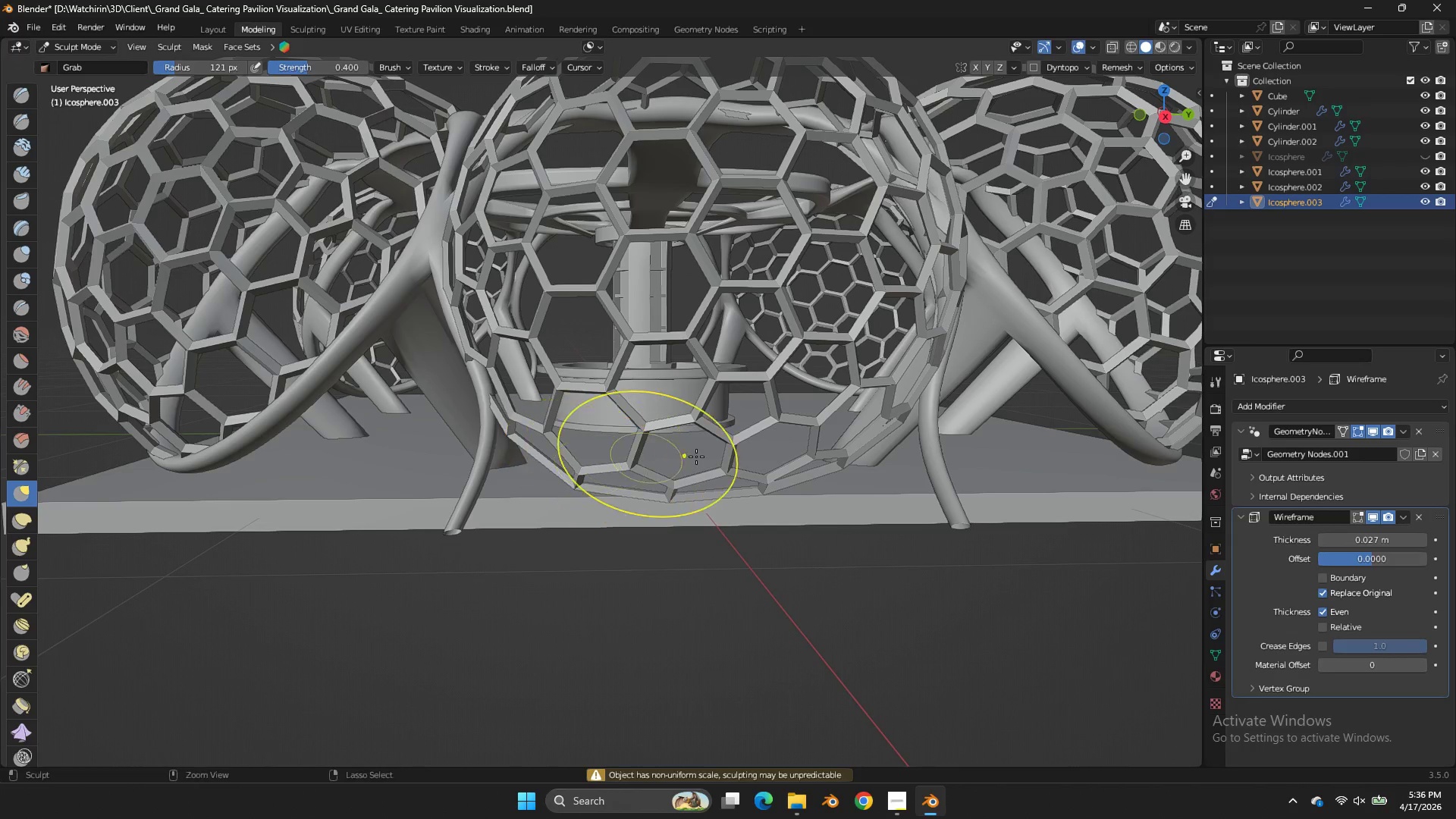 
key(Control+Z)
 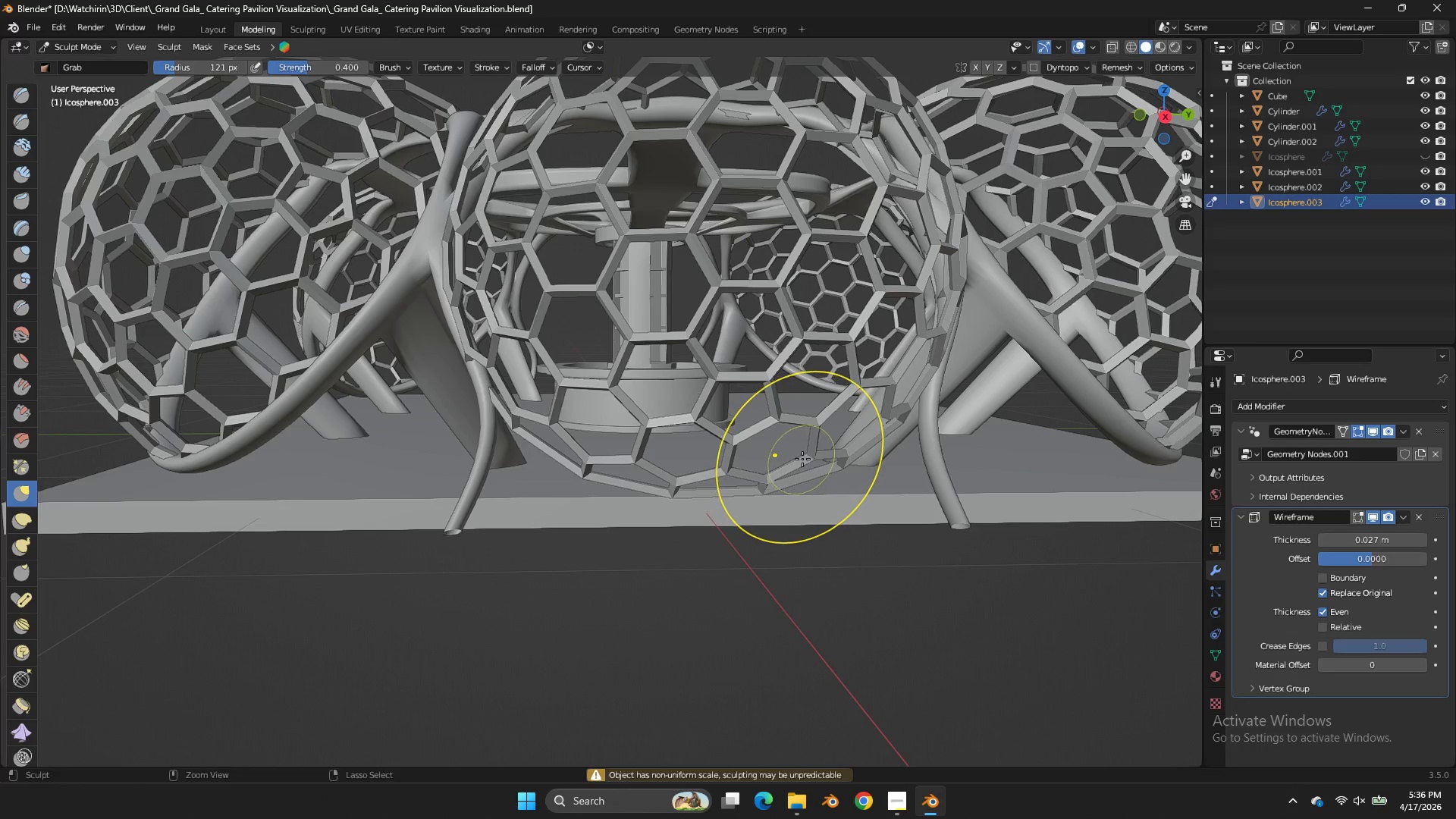 
key(Control+Z)
 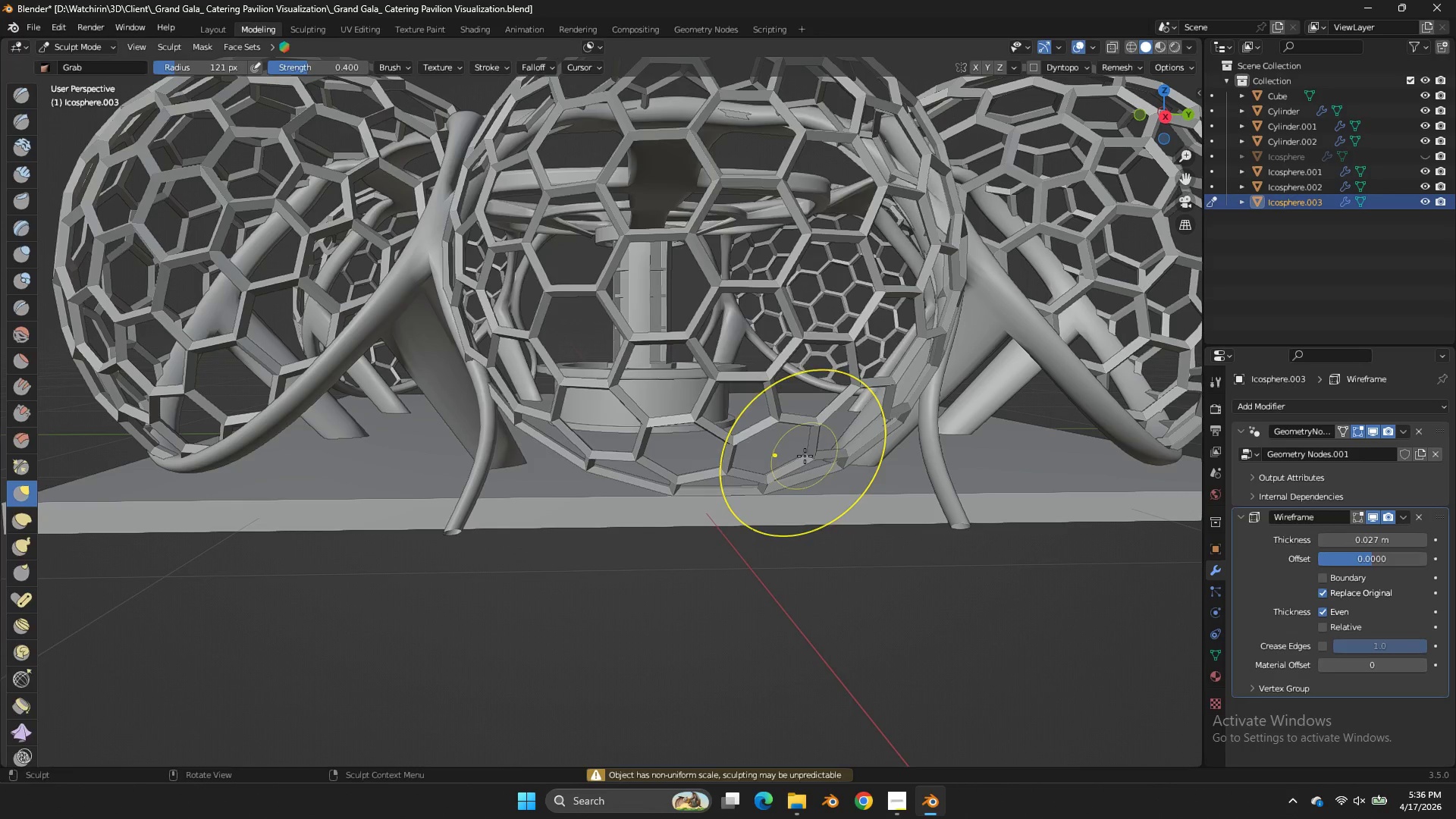 
key(Tab)
 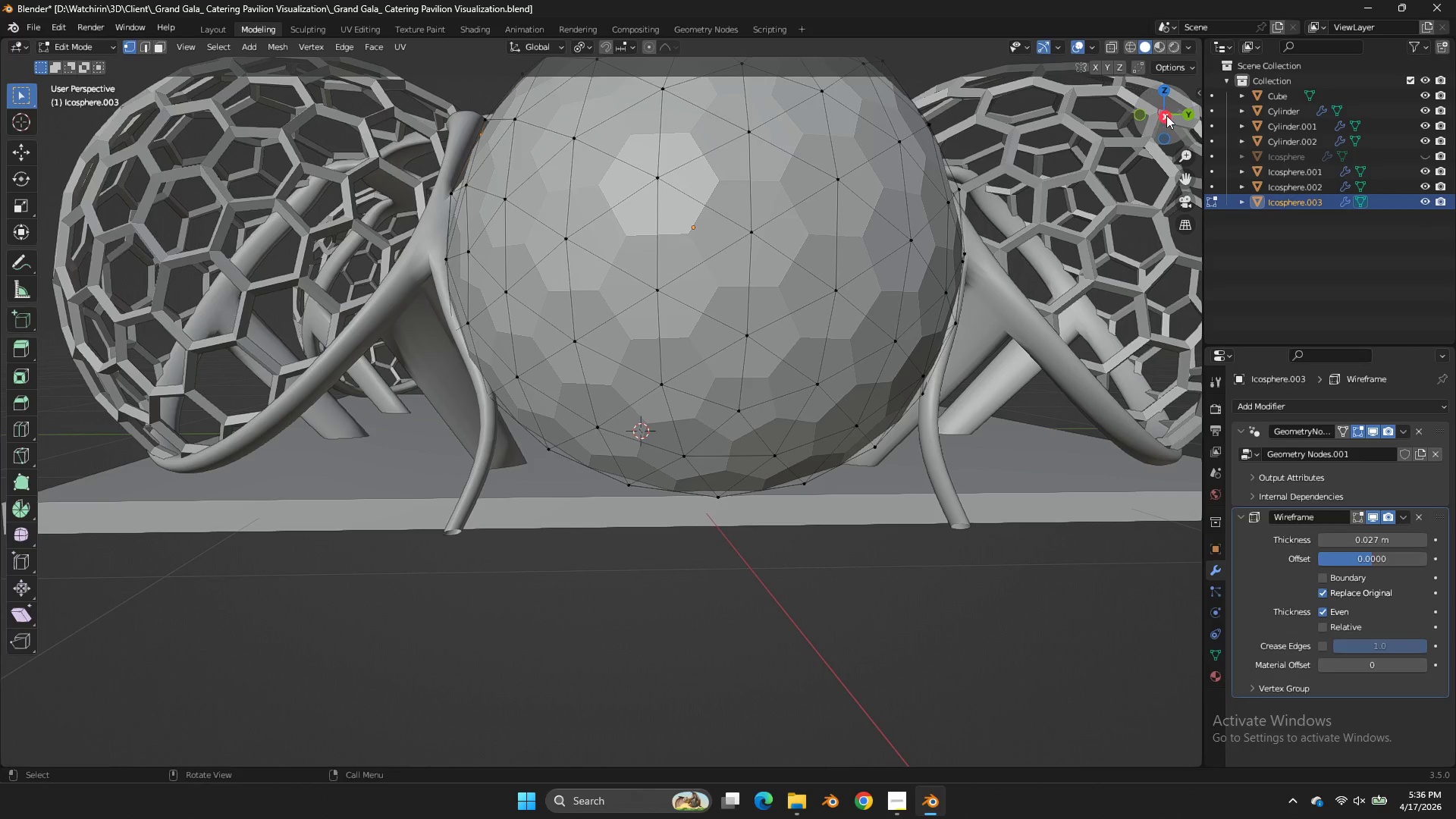 
left_click([1163, 115])
 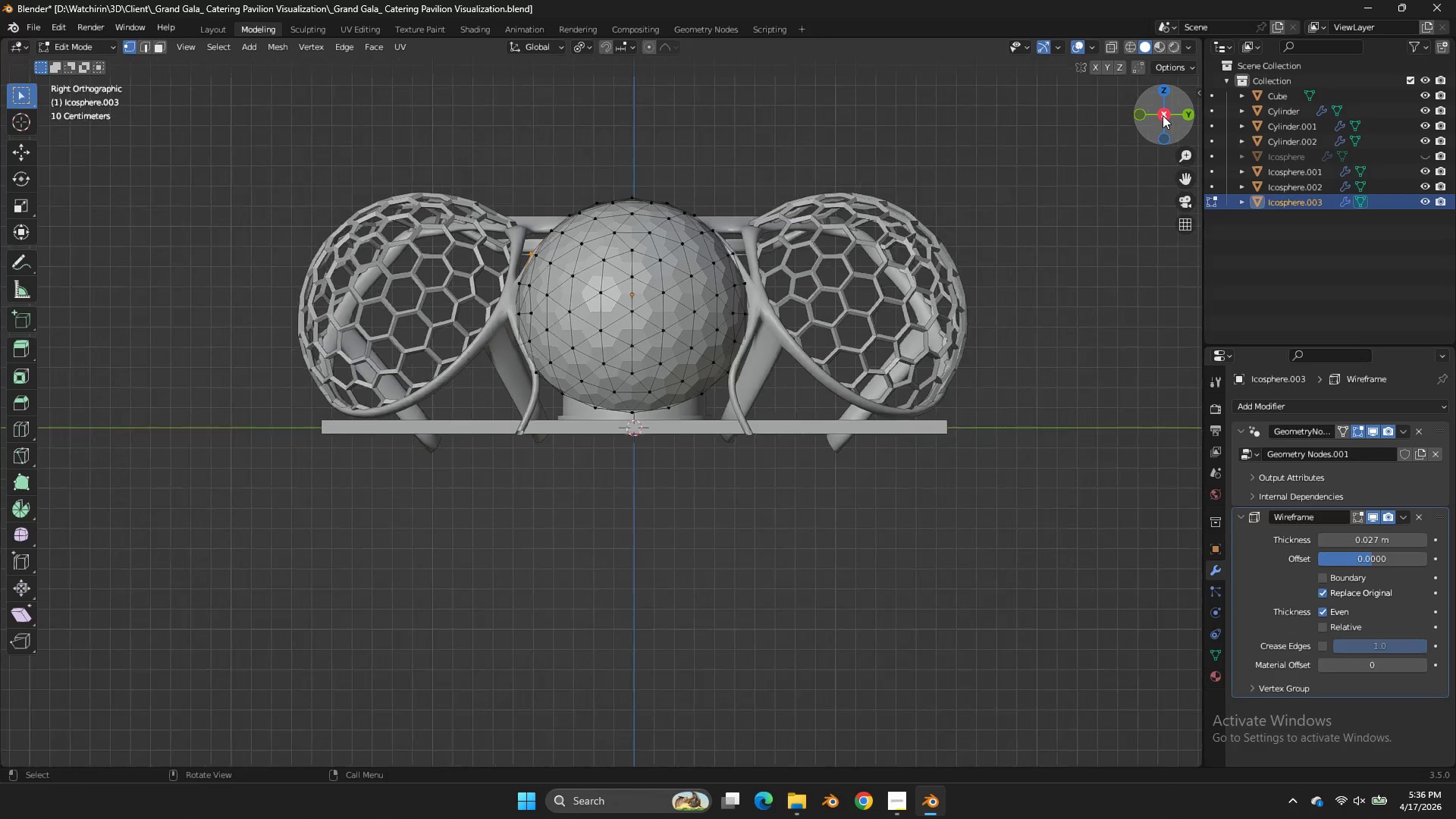 
key(Tab)
 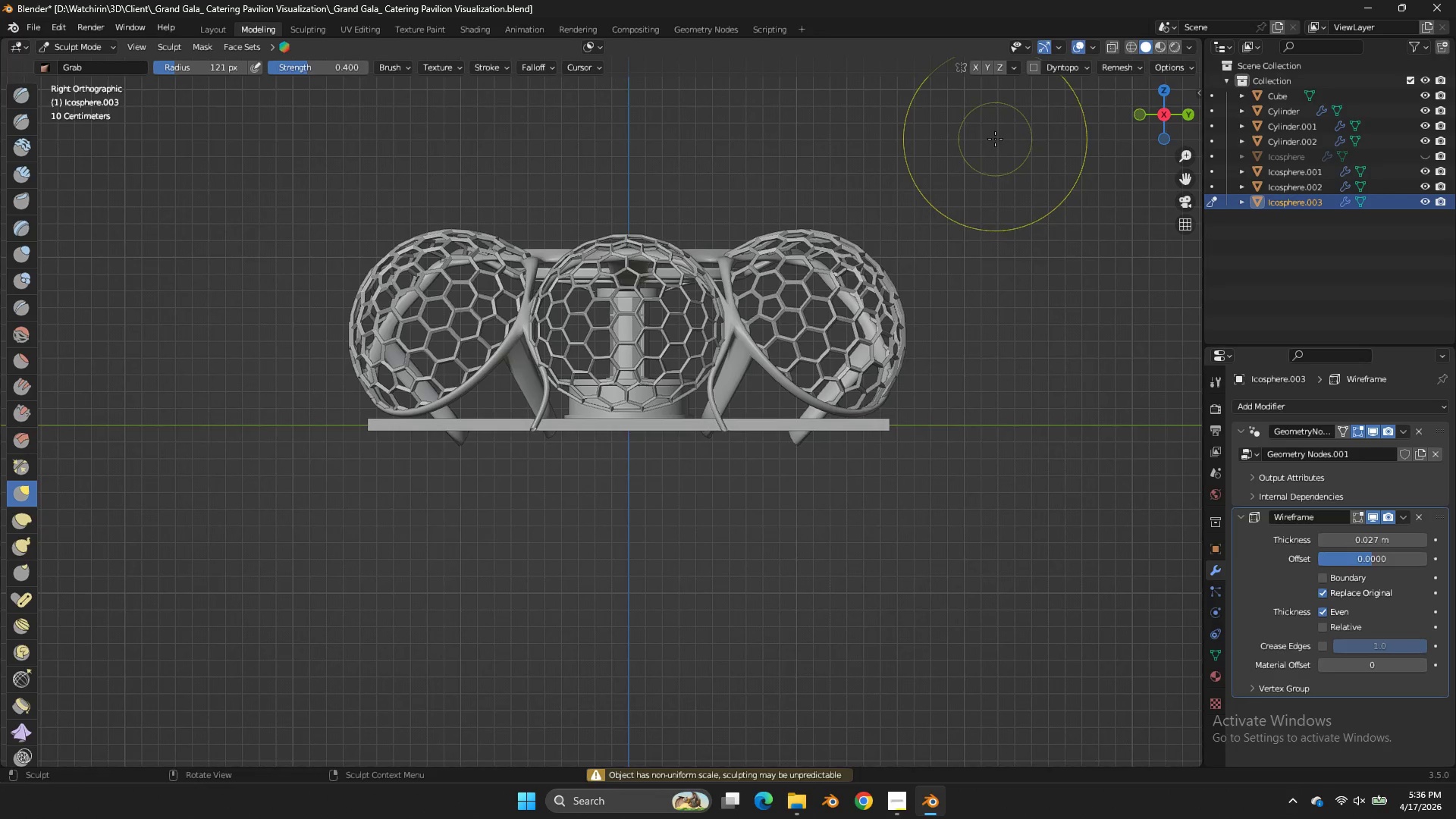 
scroll: coordinate [1163, 115], scroll_direction: down, amount: 2.0
 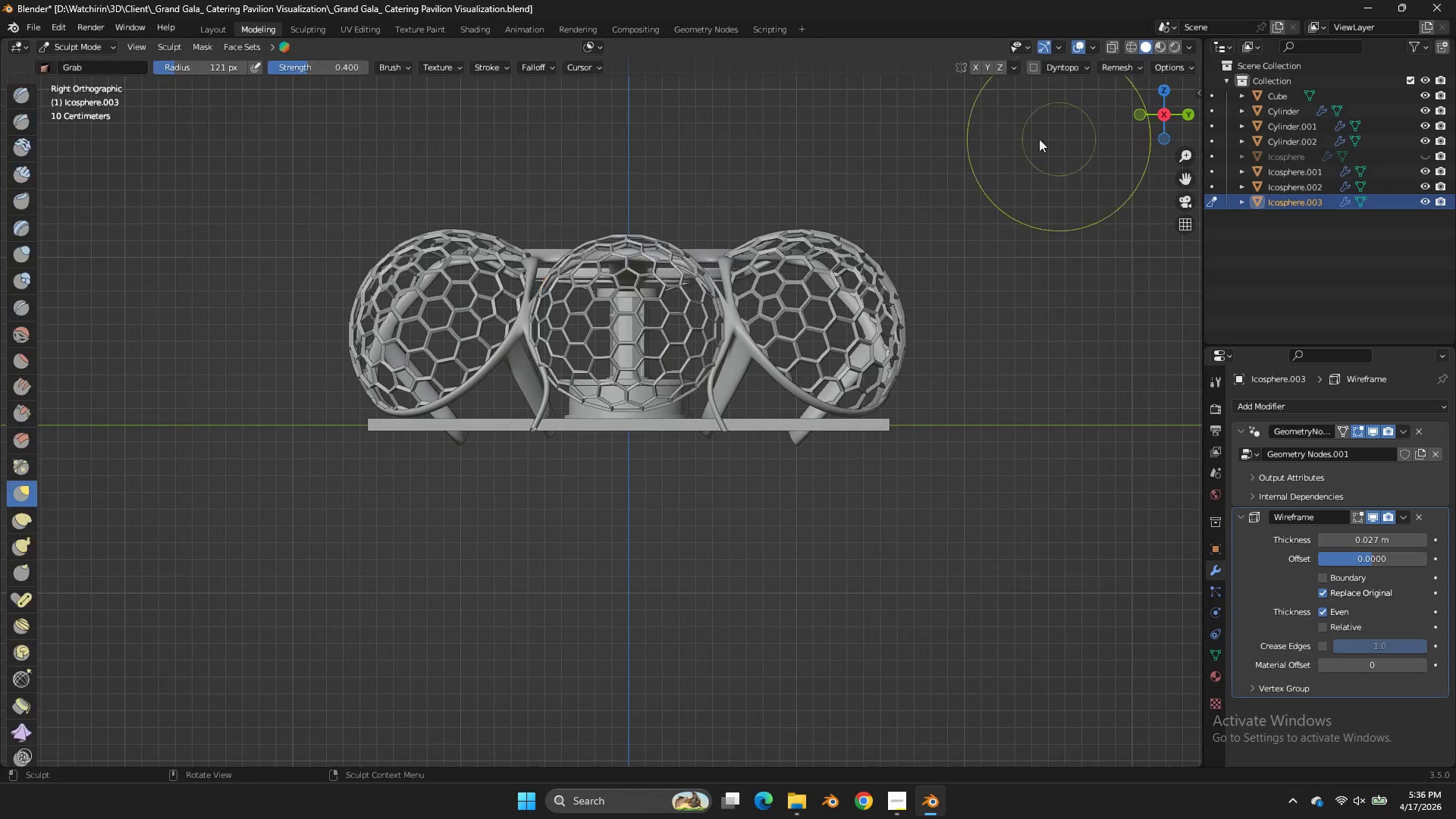 
key(Tab)
 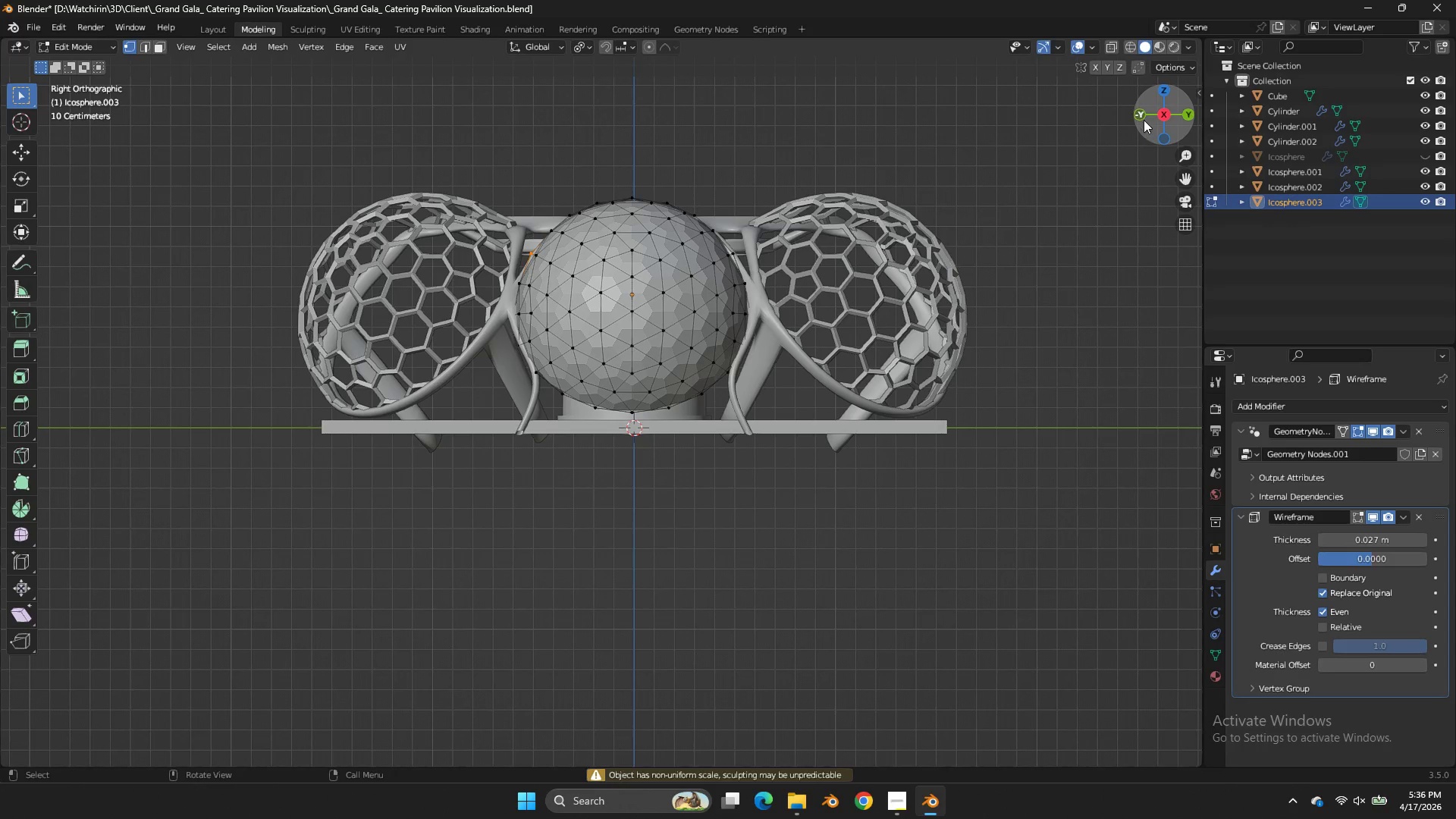 
scroll: coordinate [995, 139], scroll_direction: up, amount: 1.0
 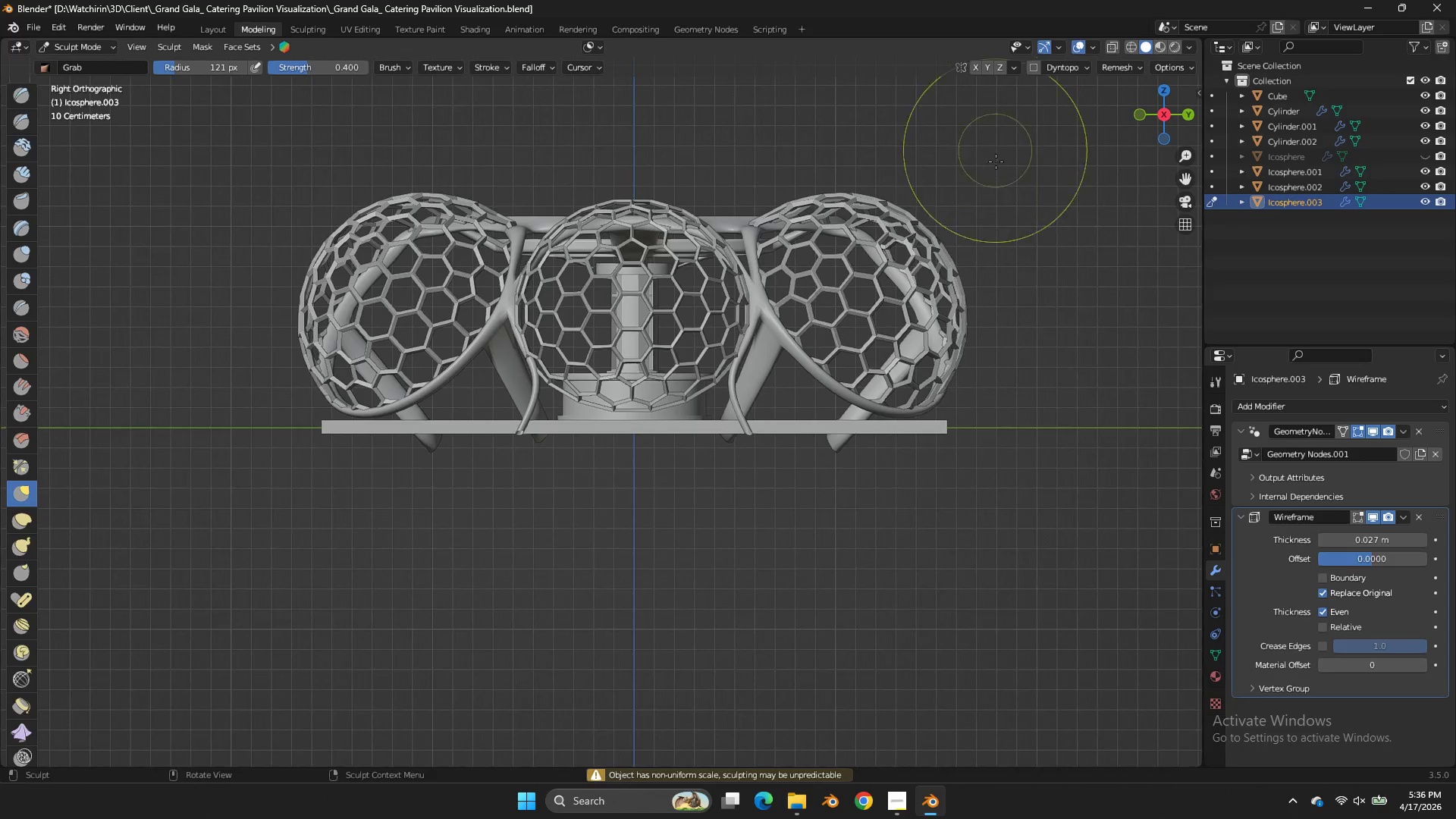 
left_click_drag(start_coordinate=[1146, 118], to_coordinate=[1152, 131])
 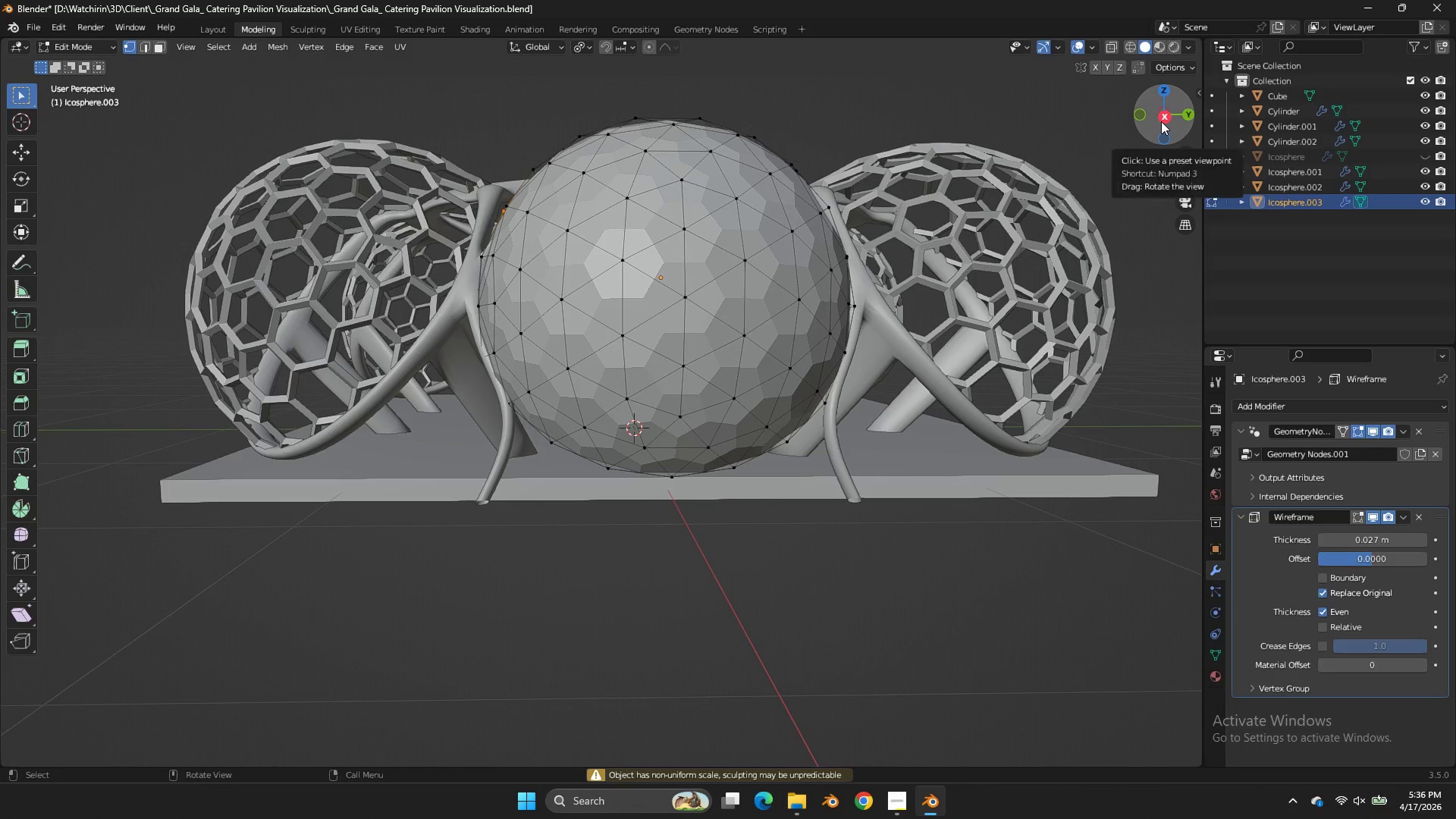 
left_click([1161, 121])
 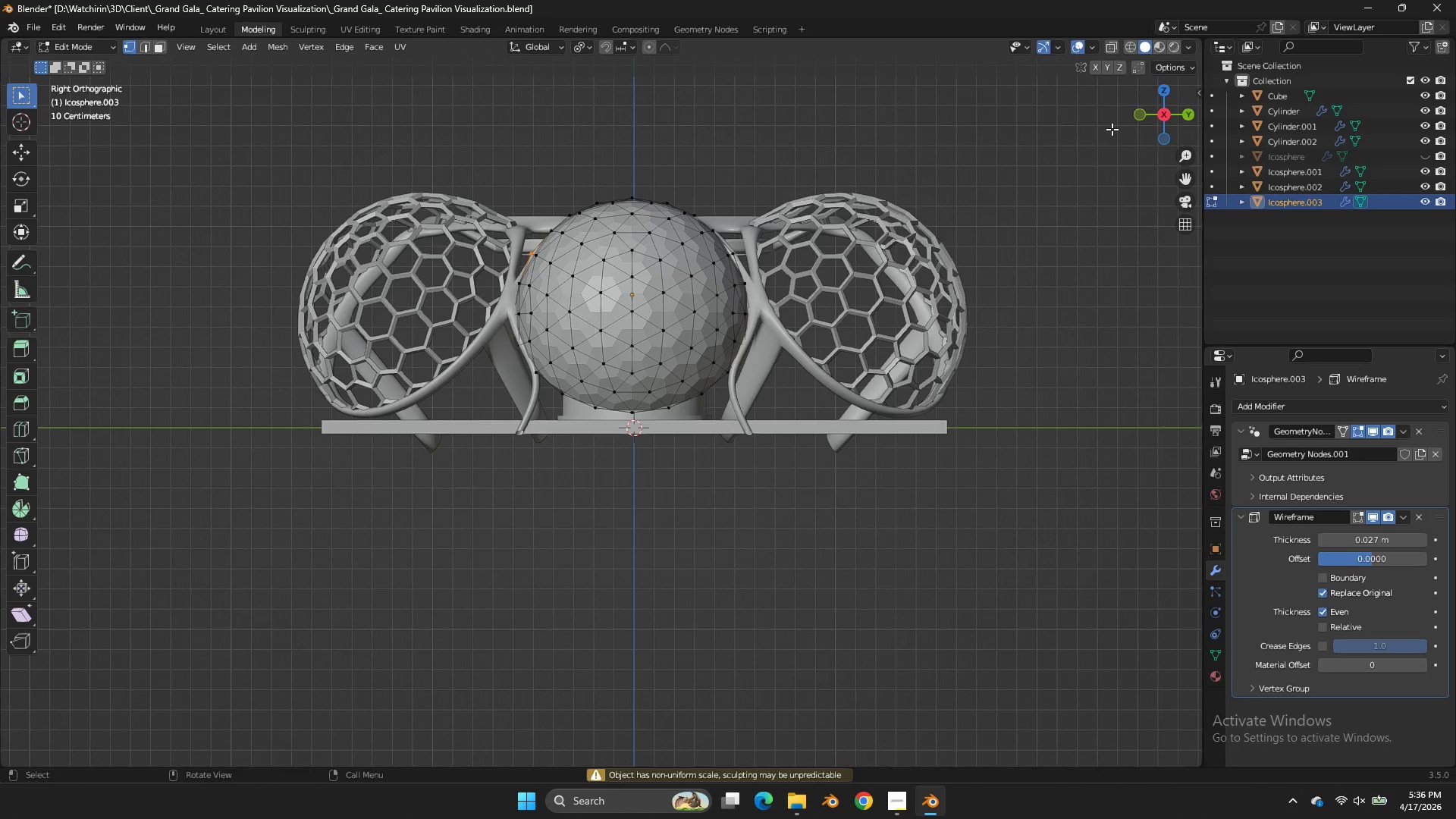 
type(zxz)
 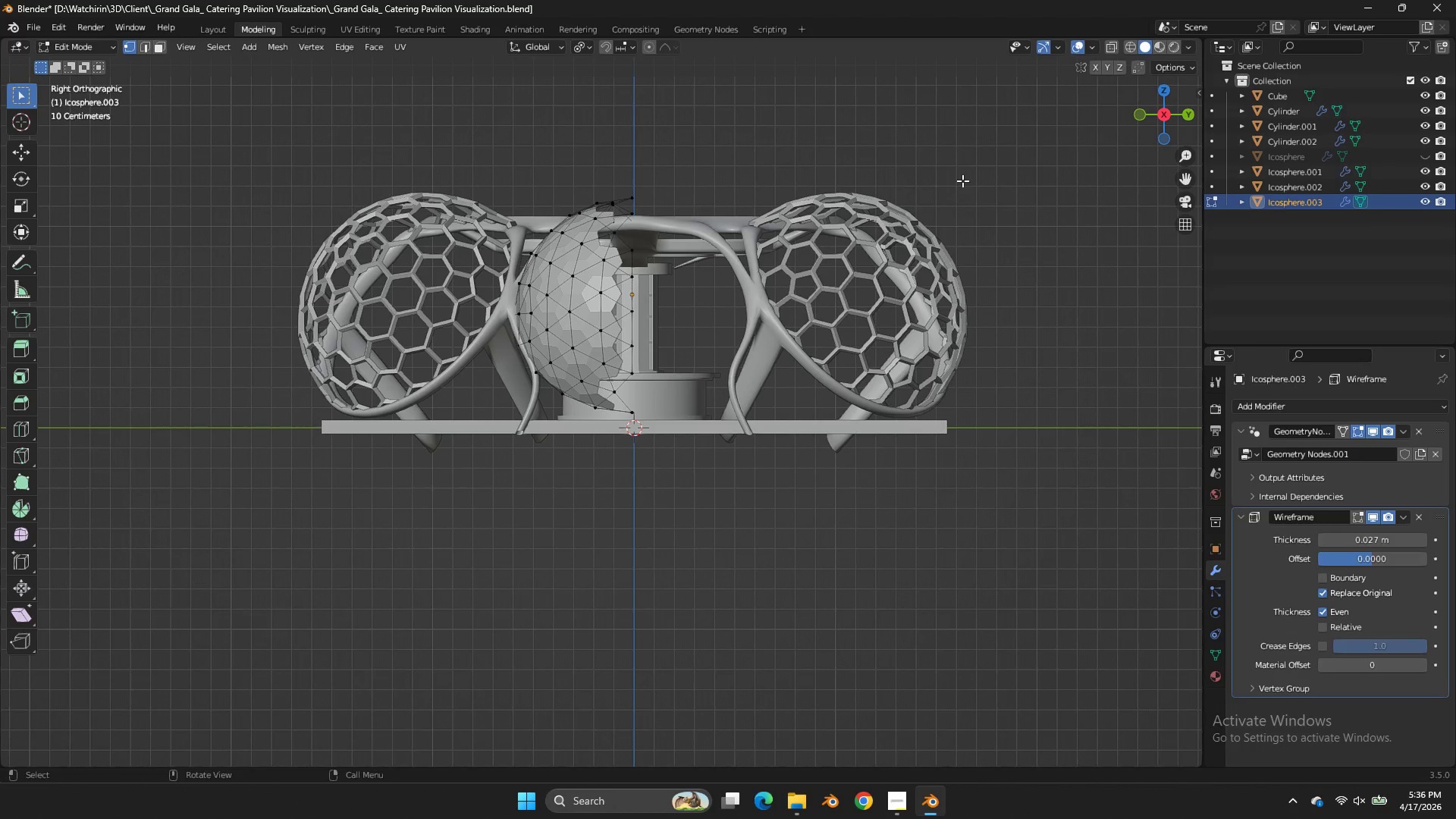 
left_click_drag(start_coordinate=[871, 116], to_coordinate=[647, 454])
 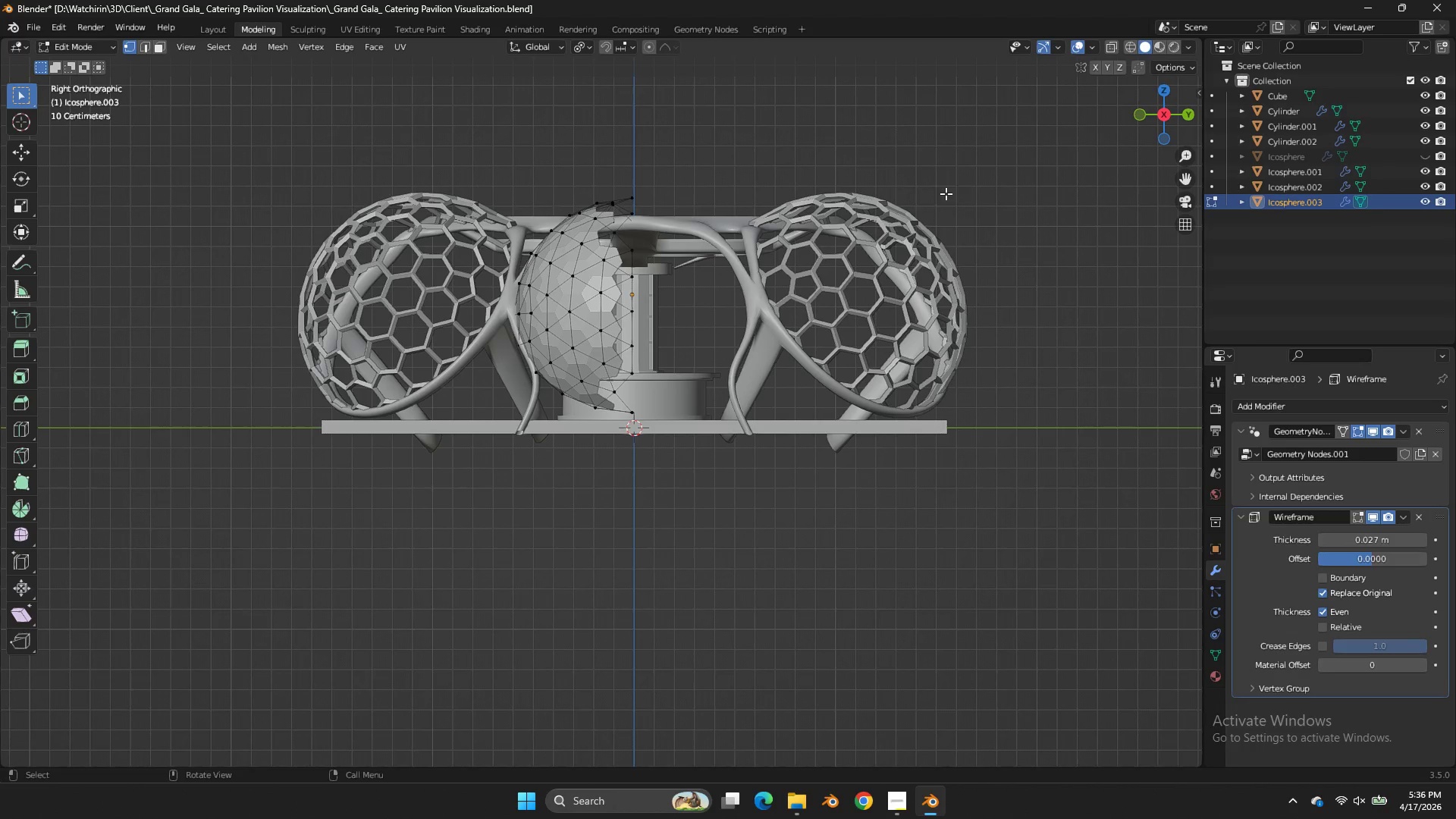 
left_click_drag(start_coordinate=[1187, 107], to_coordinate=[1188, 154])
 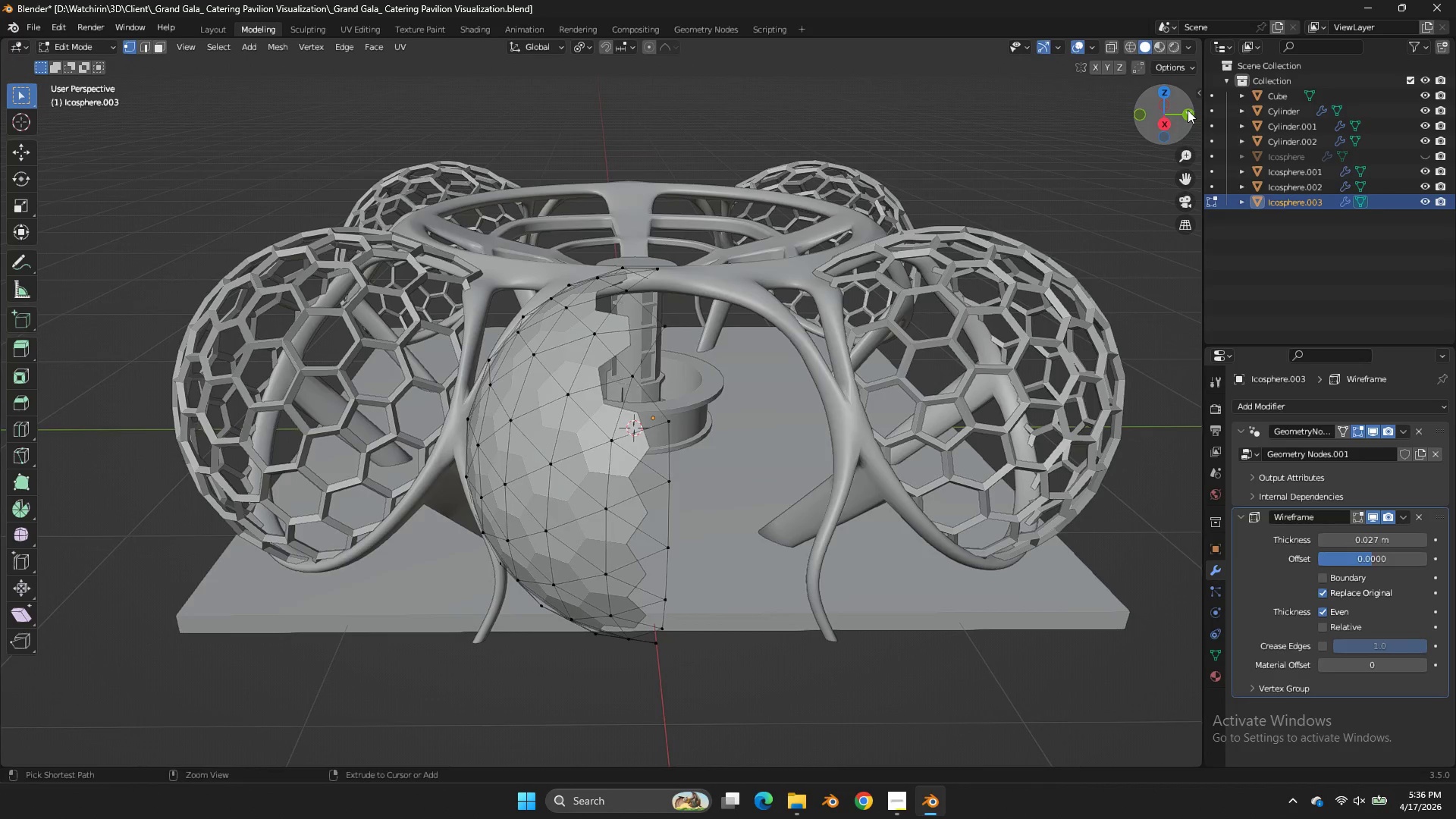 
key(Control+Z)
 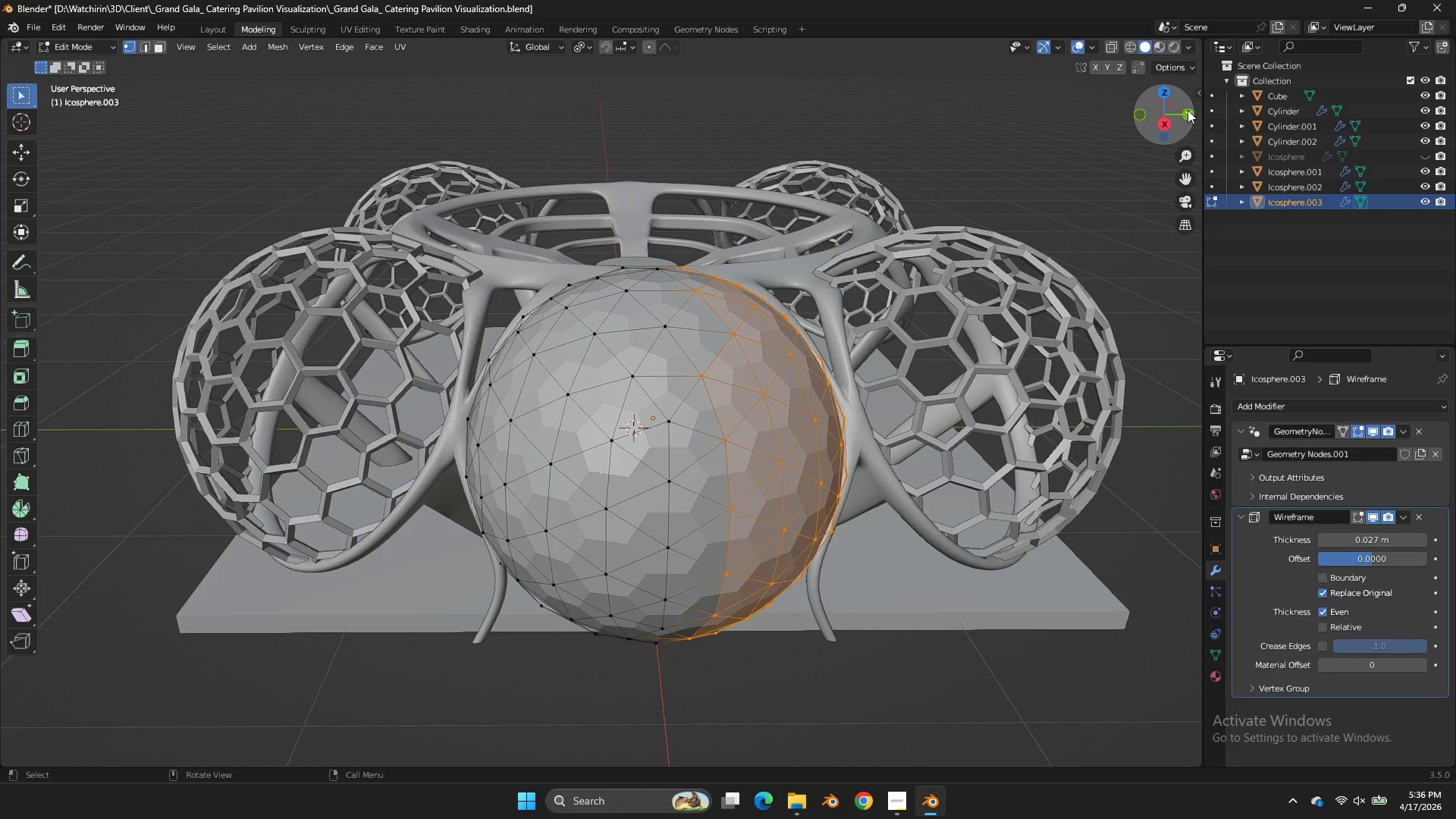 
left_click_drag(start_coordinate=[1188, 110], to_coordinate=[1181, 132])
 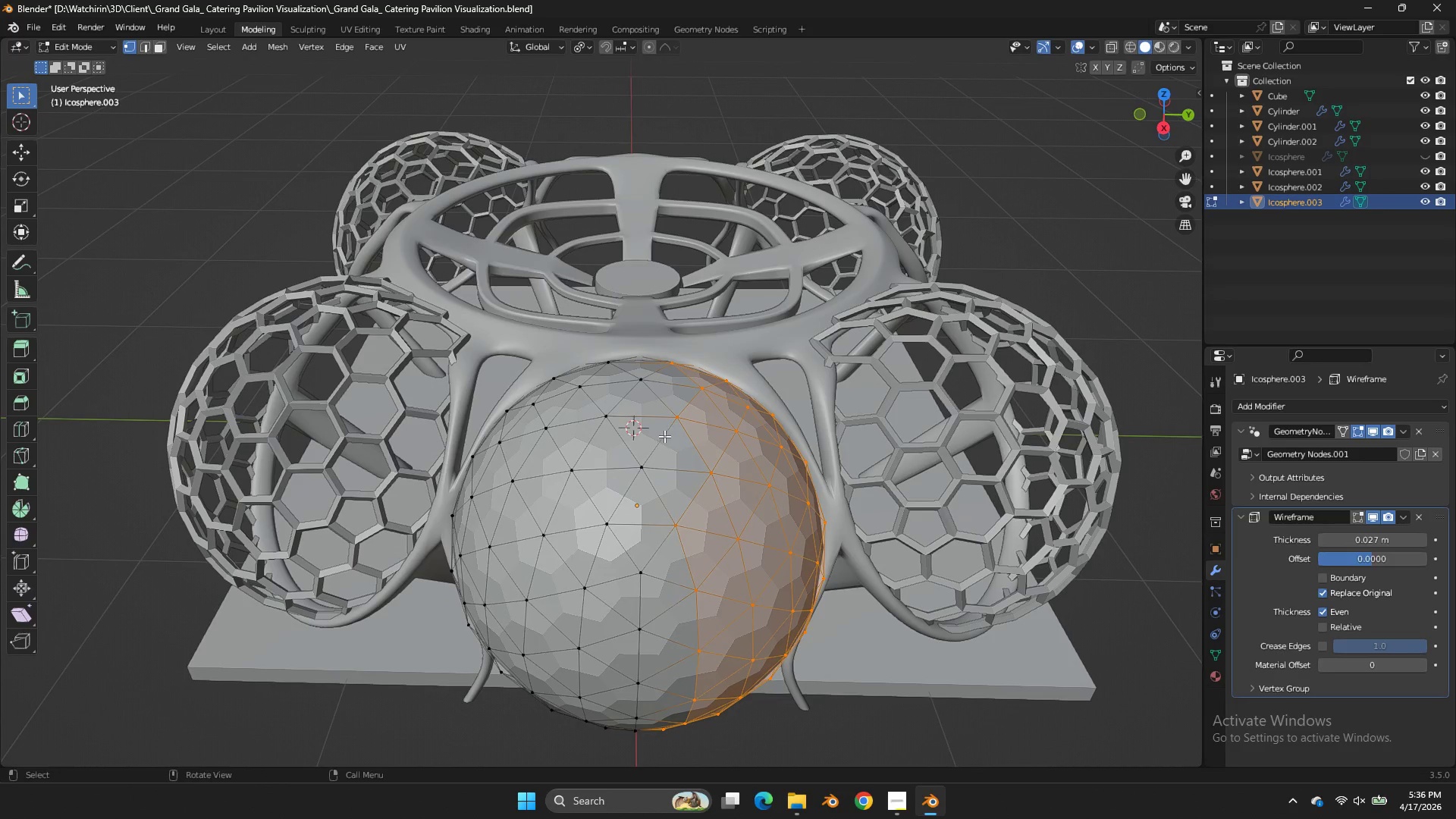 
left_click([658, 441])
 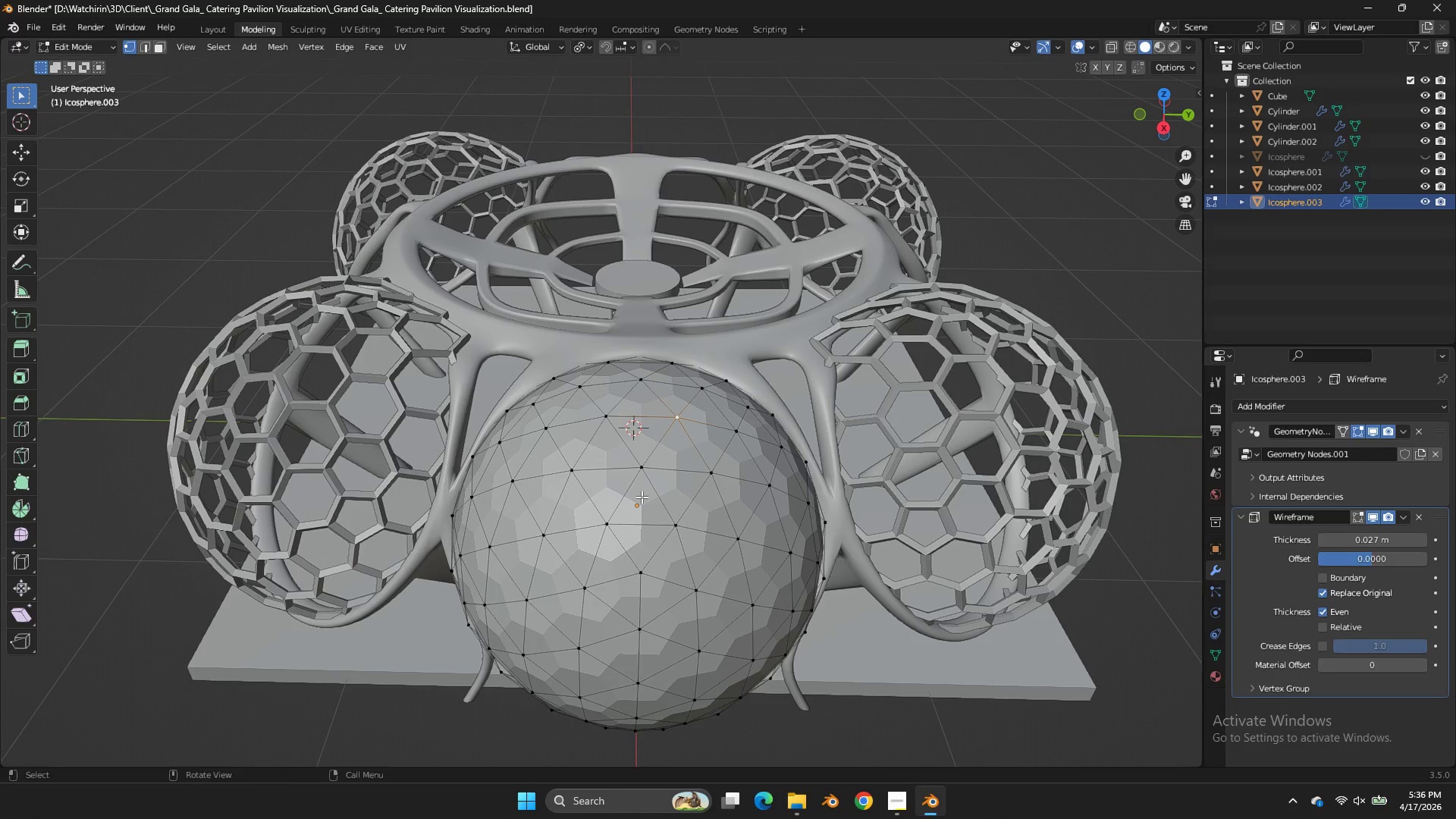 
hold_key(key=ShiftLeft, duration=0.41)
double_click([636, 538])
 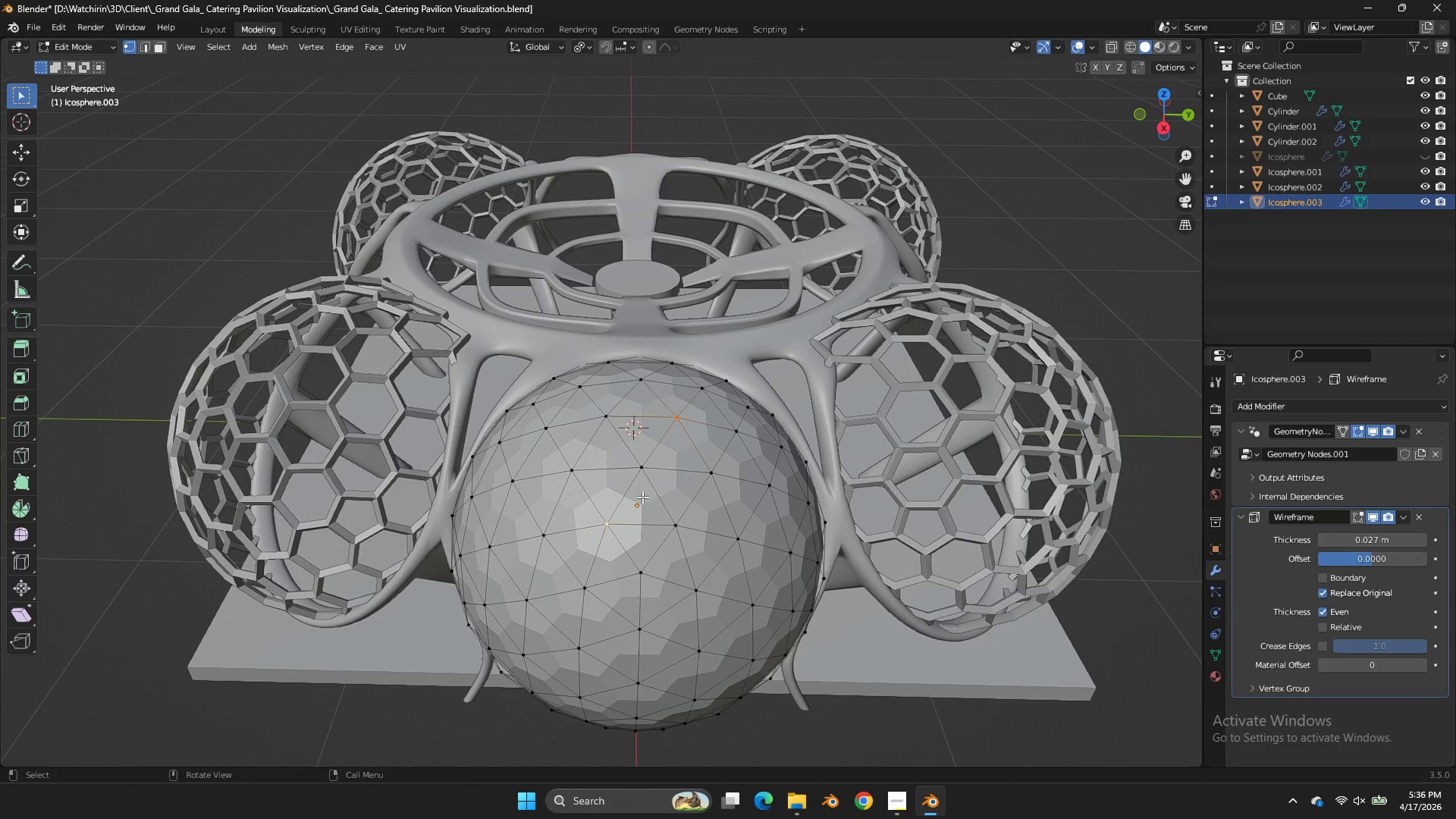 
triple_click([645, 479])
 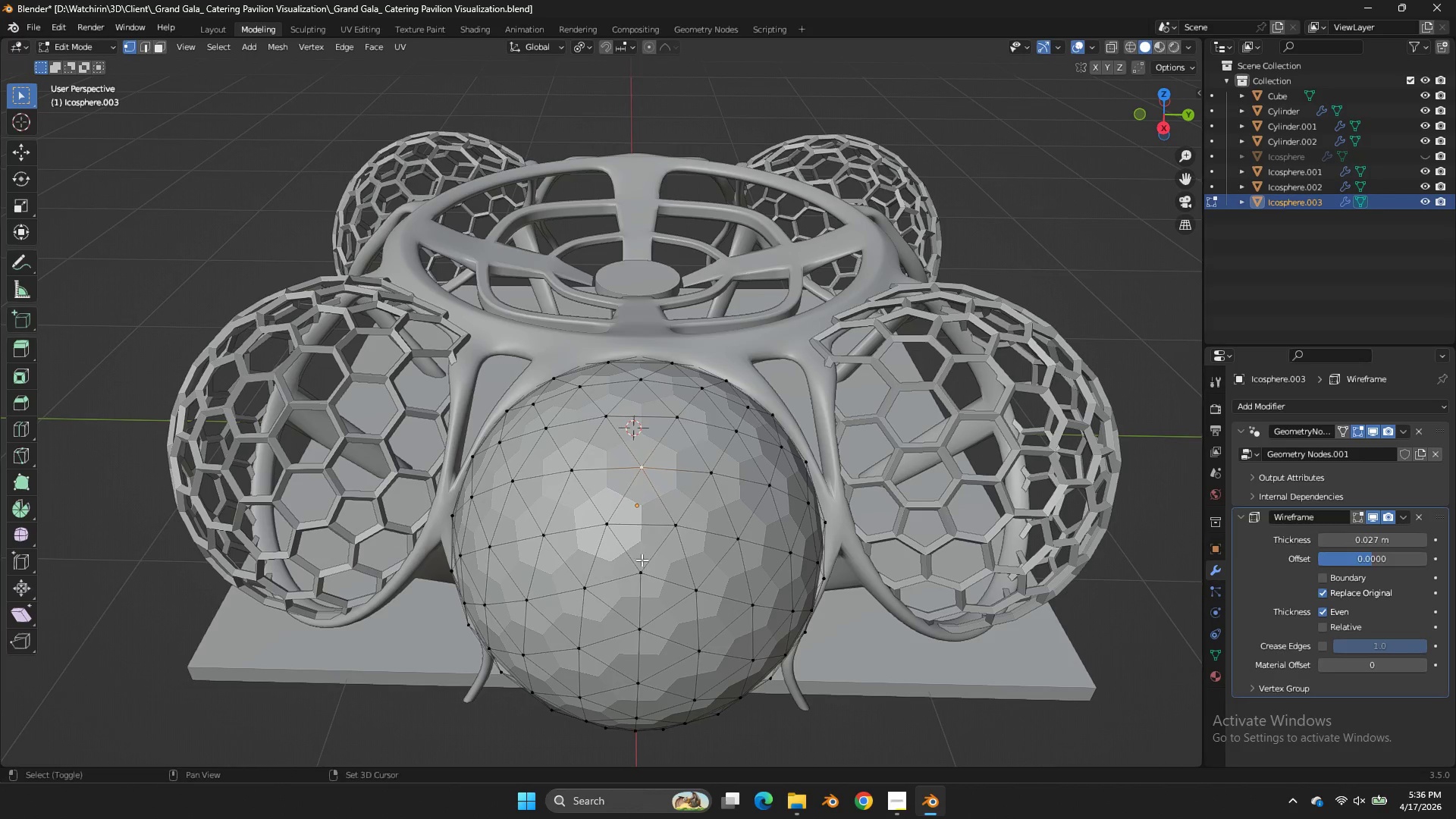 
hold_key(key=ShiftLeft, duration=0.34)
triple_click([640, 571])
 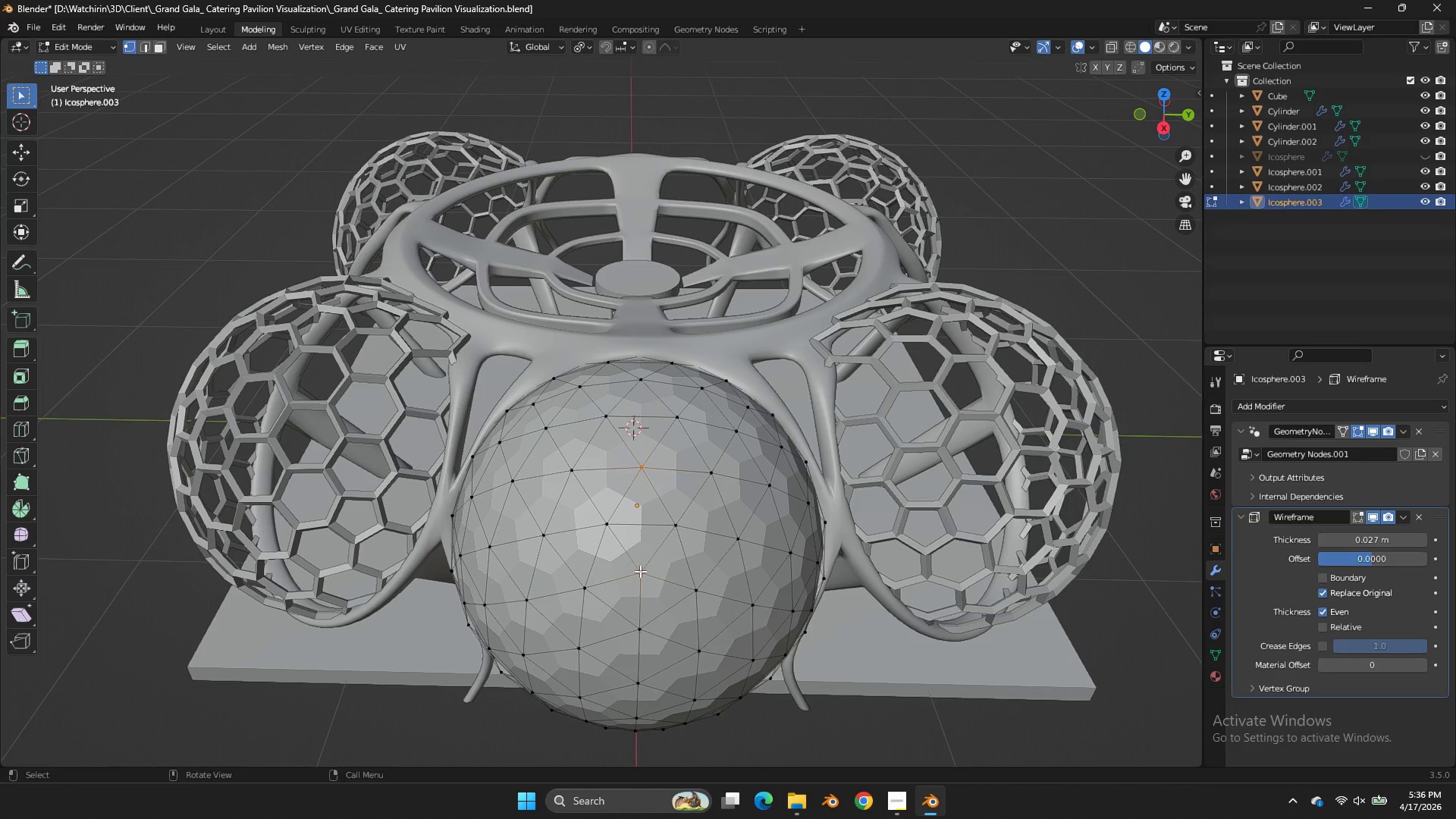 
key(J)
 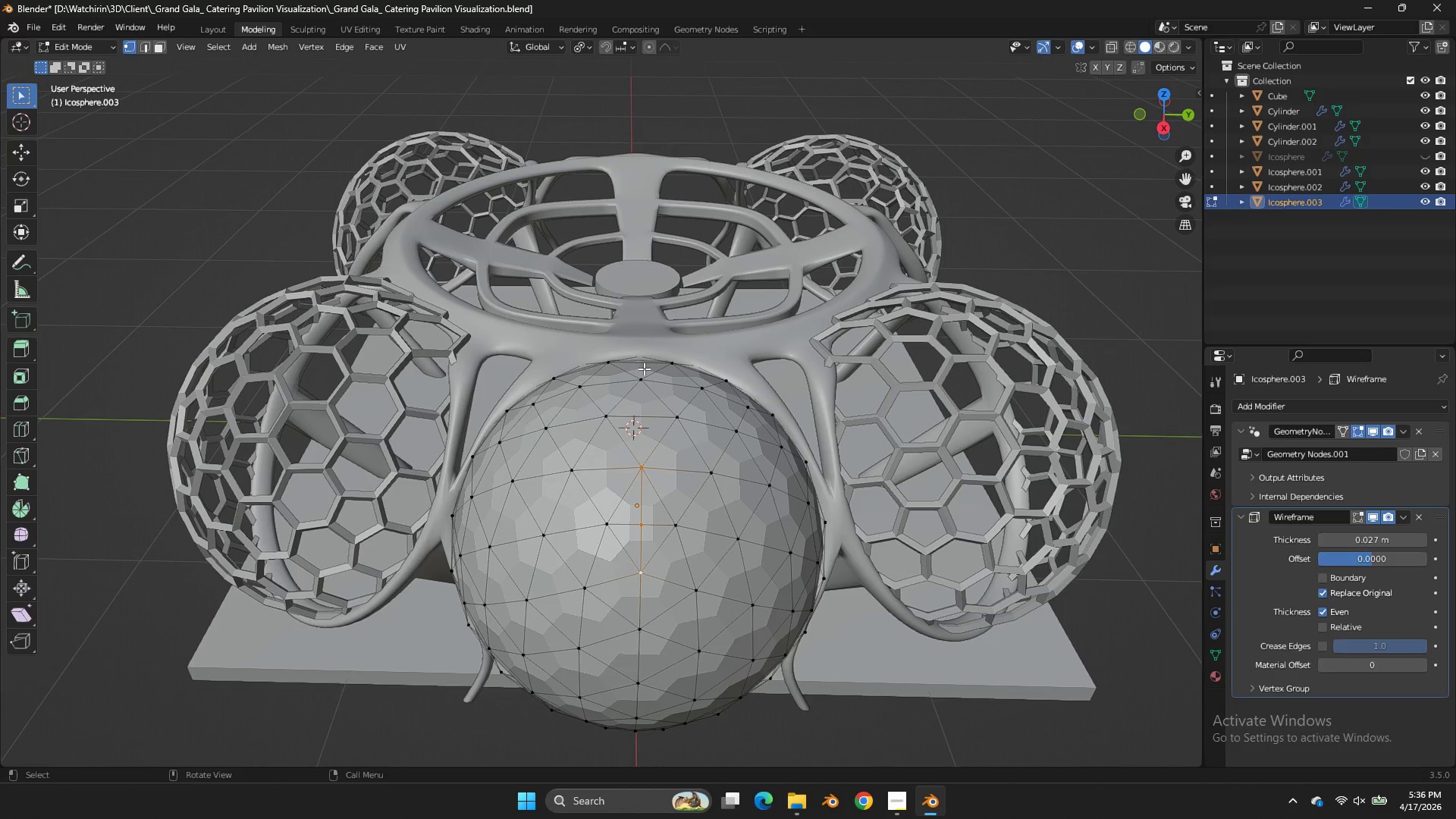 
left_click([644, 369])
 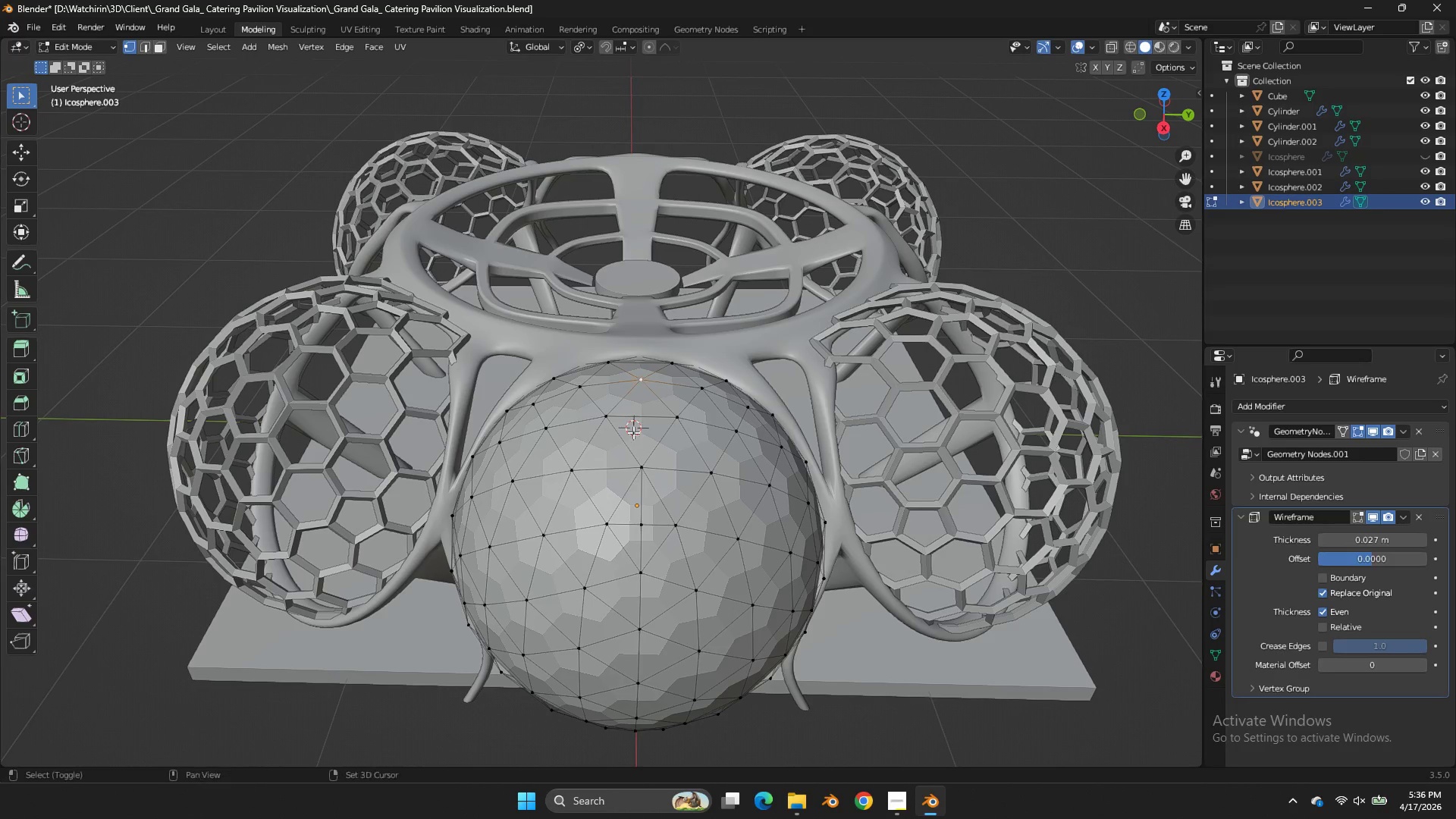 
hold_key(key=ShiftLeft, duration=0.41)
double_click([632, 457])
 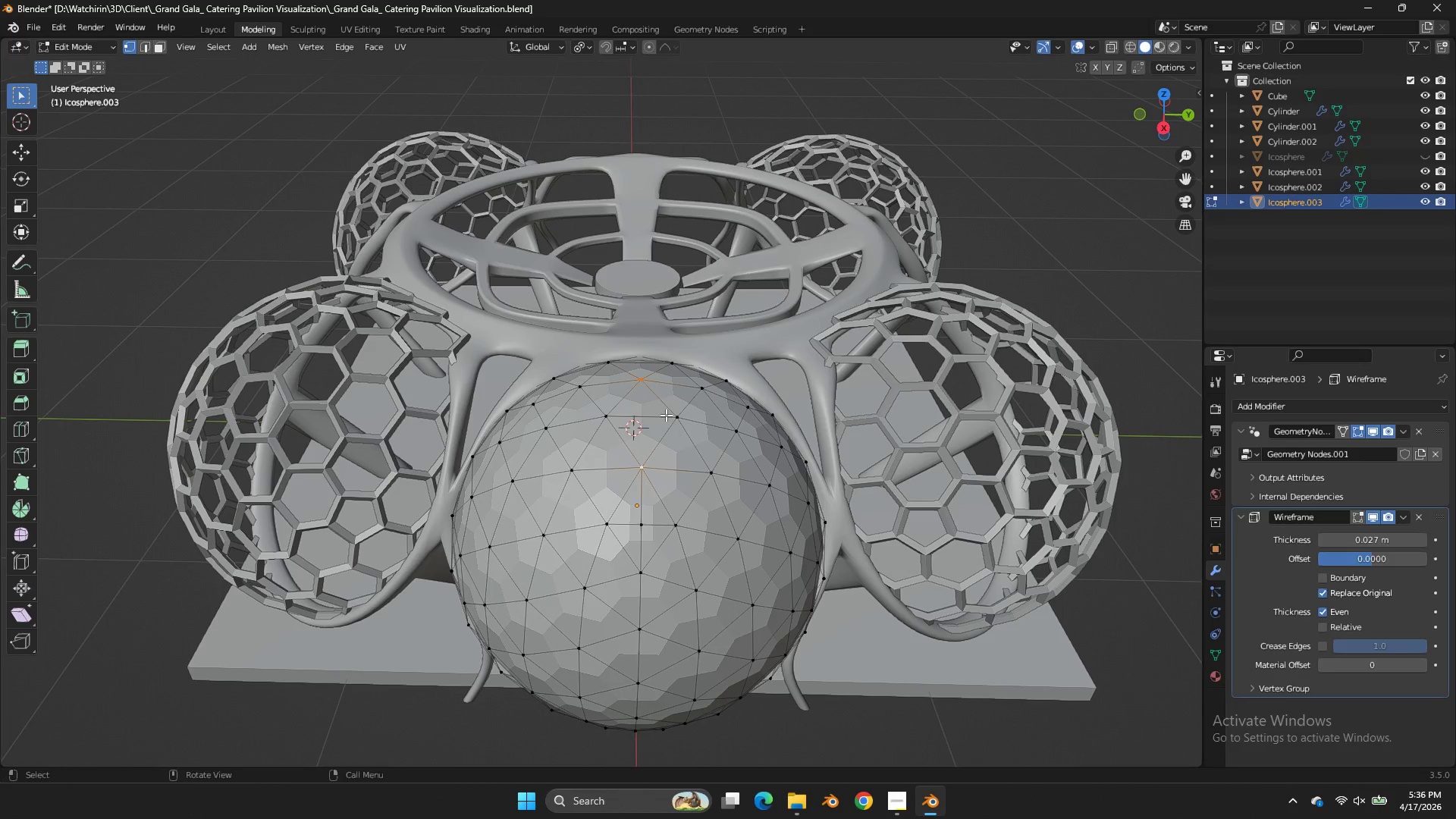 
type(jz)
 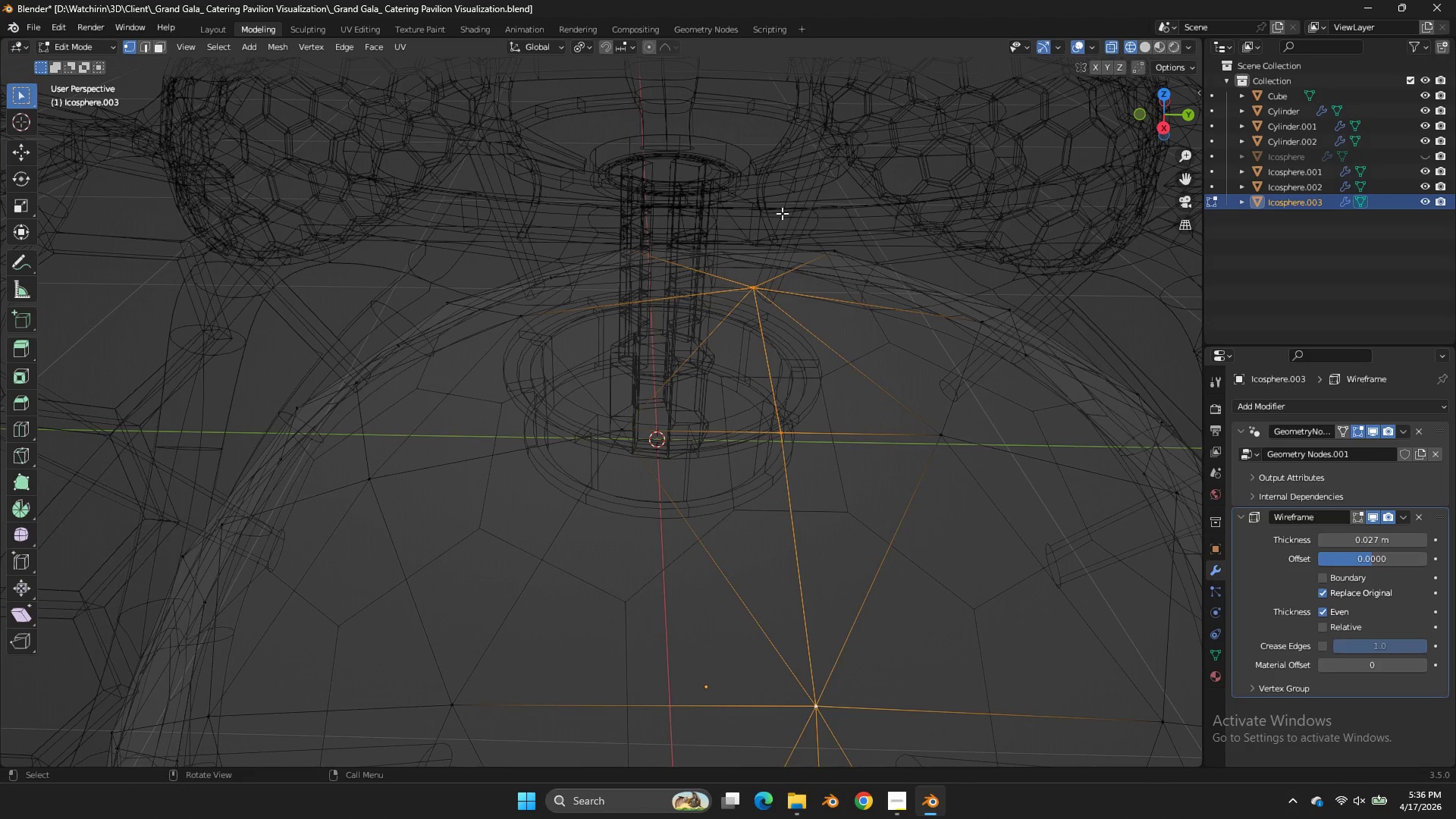 
scroll: coordinate [755, 329], scroll_direction: up, amount: 3.0
 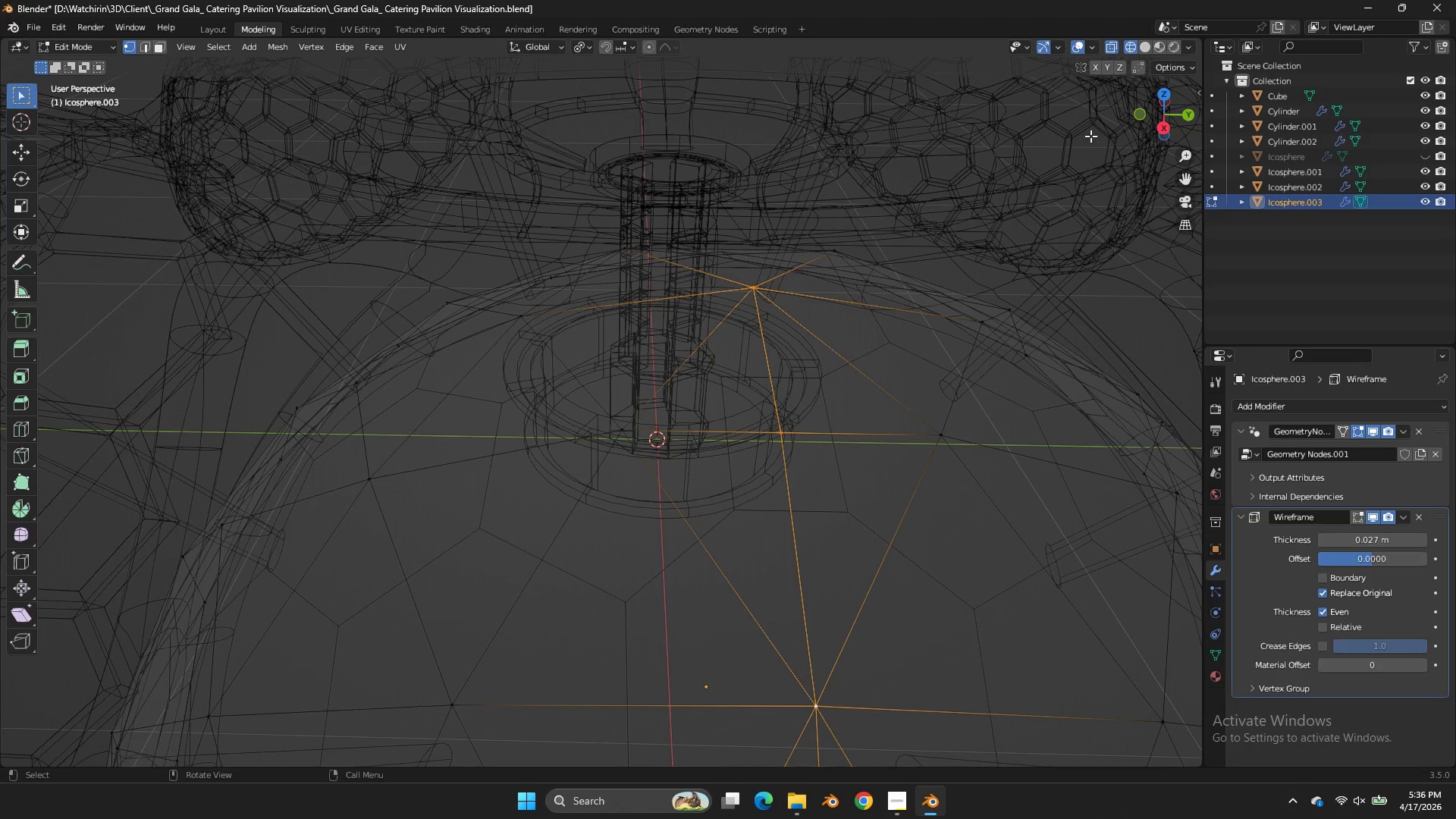 
left_click_drag(start_coordinate=[1168, 115], to_coordinate=[1167, 141])
 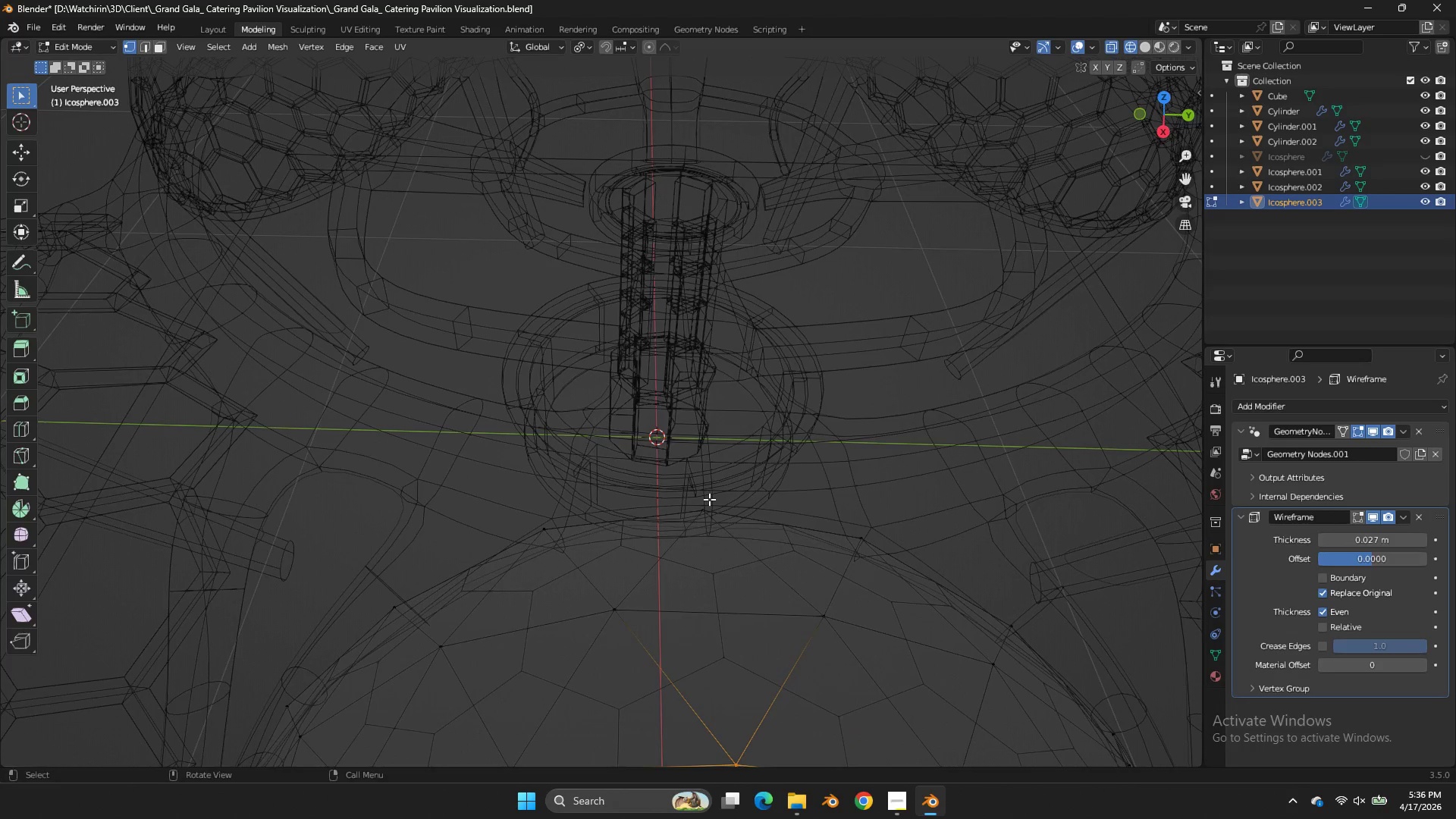 
left_click([709, 499])
 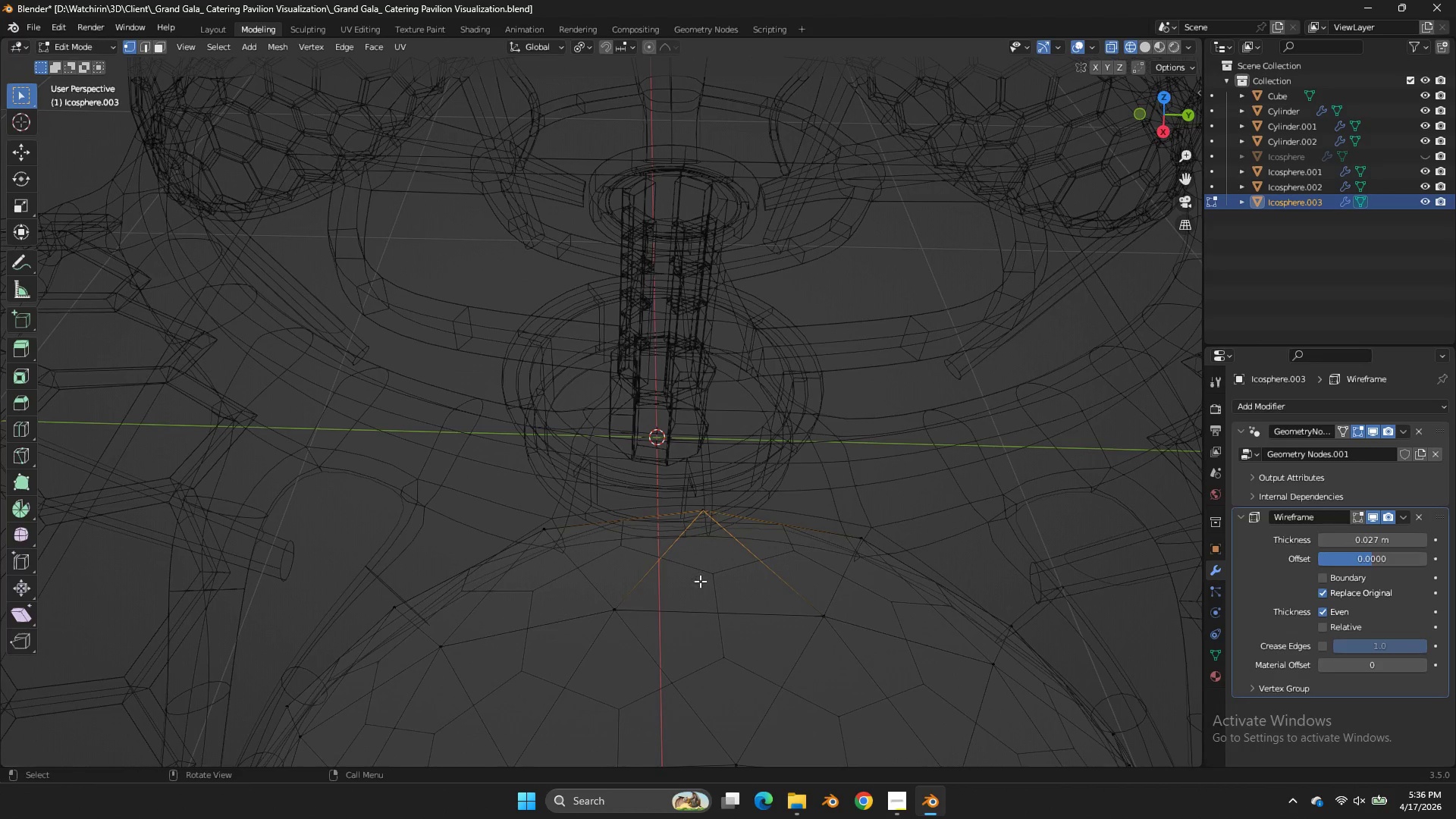 
hold_key(key=ShiftLeft, duration=0.36)
 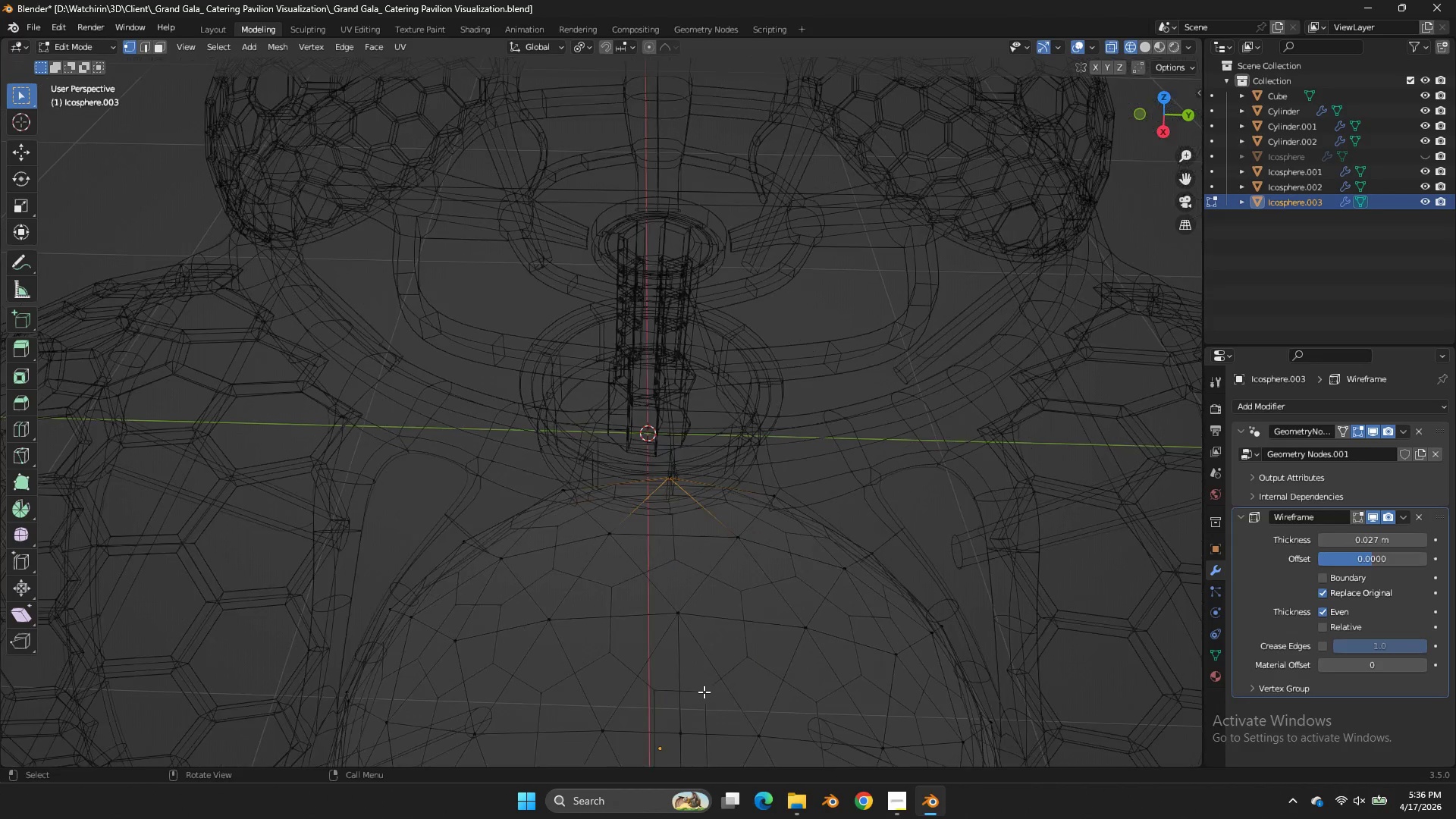 
key(Shift+ShiftLeft)
 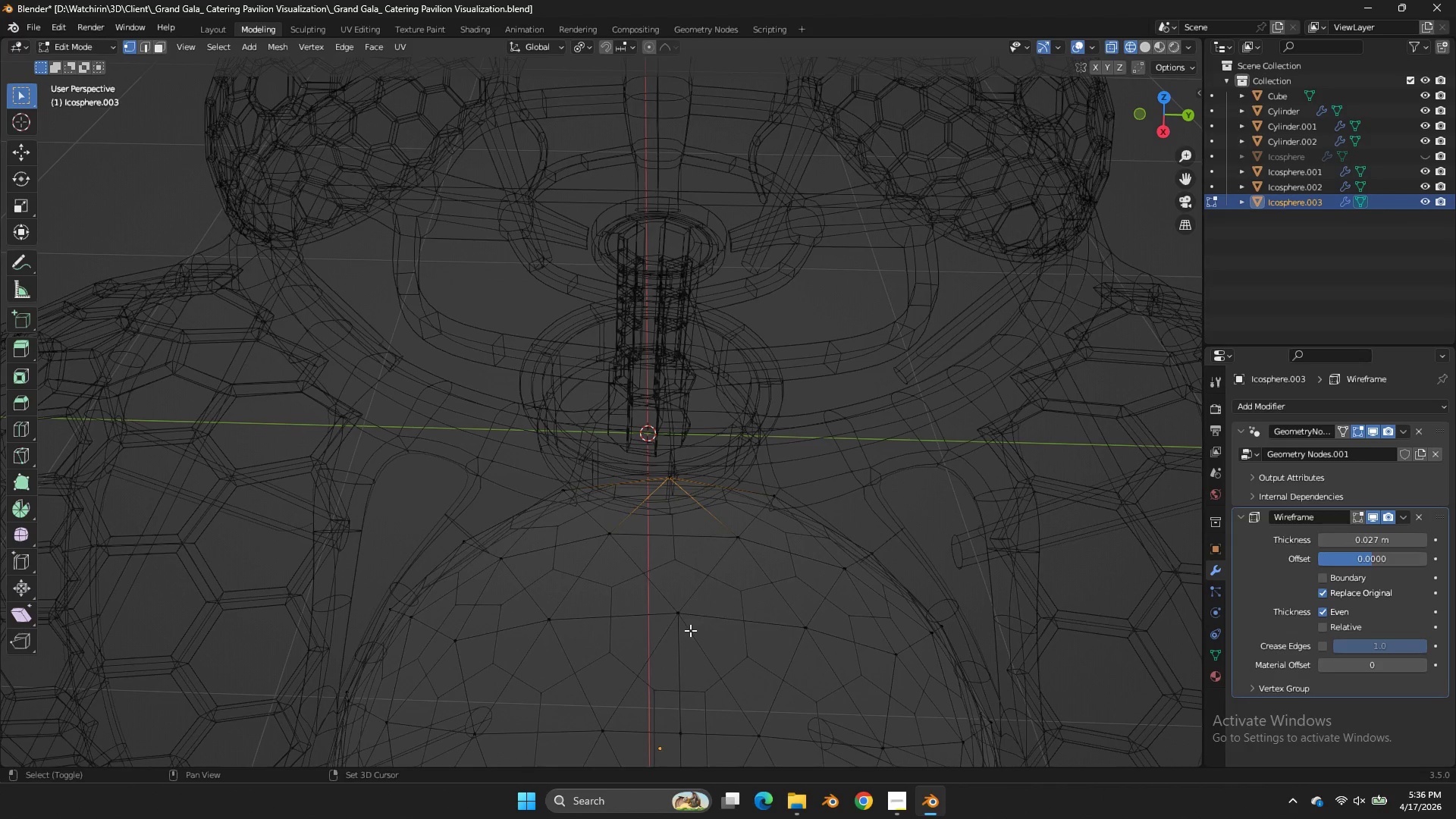 
left_click([690, 630])
 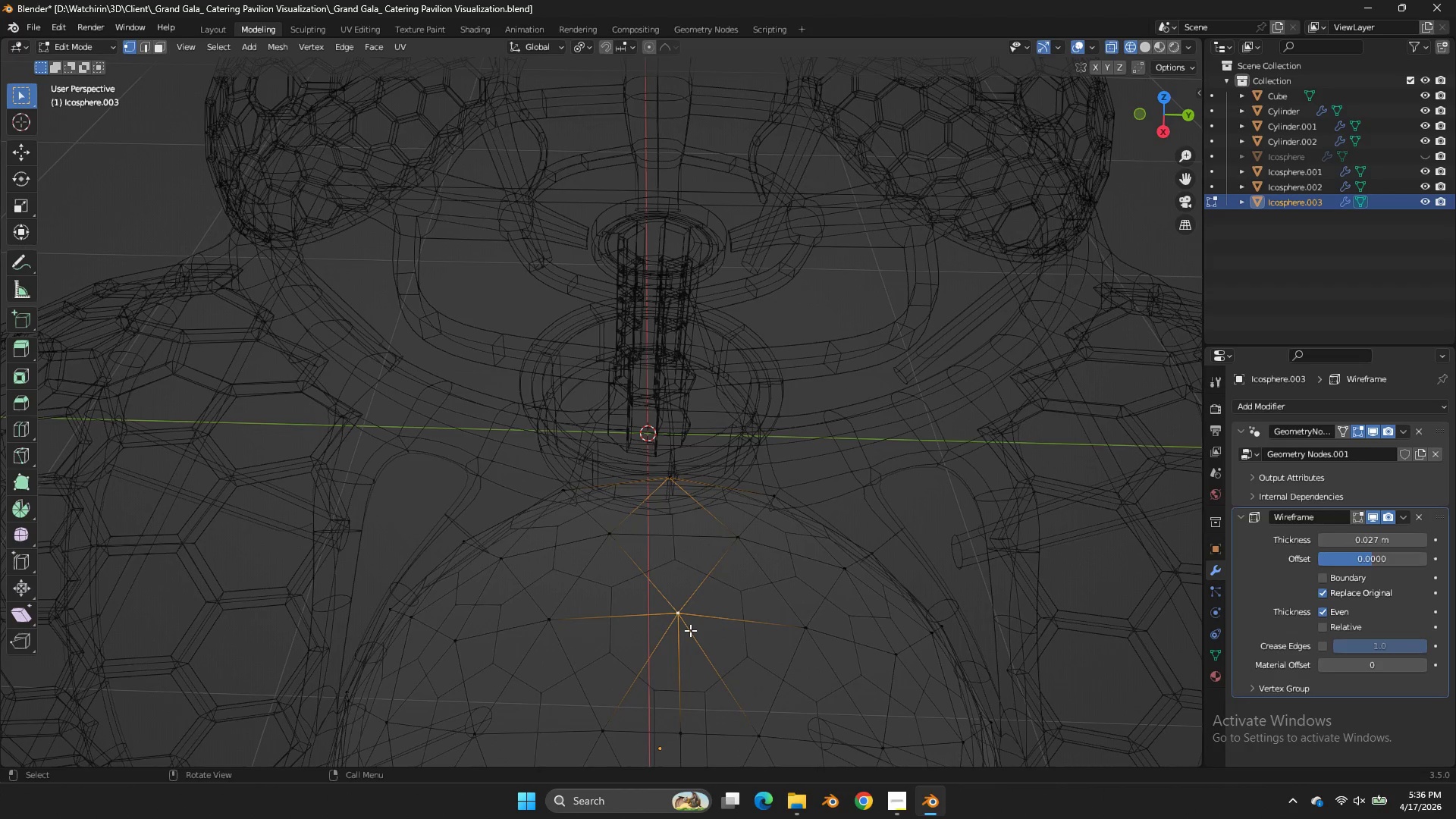 
scroll: coordinate [704, 692], scroll_direction: down, amount: 1.0
 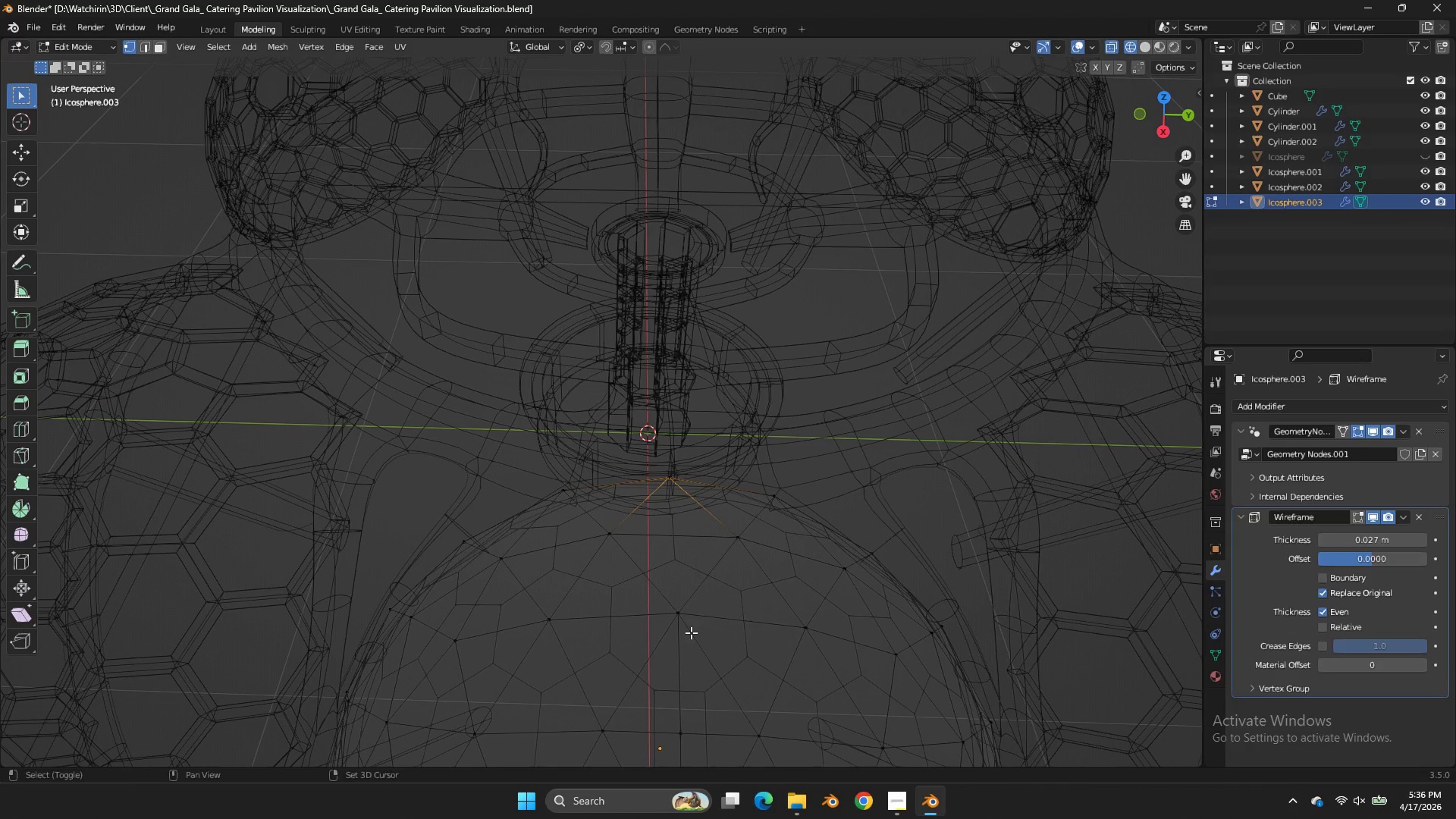 
type(jz)
 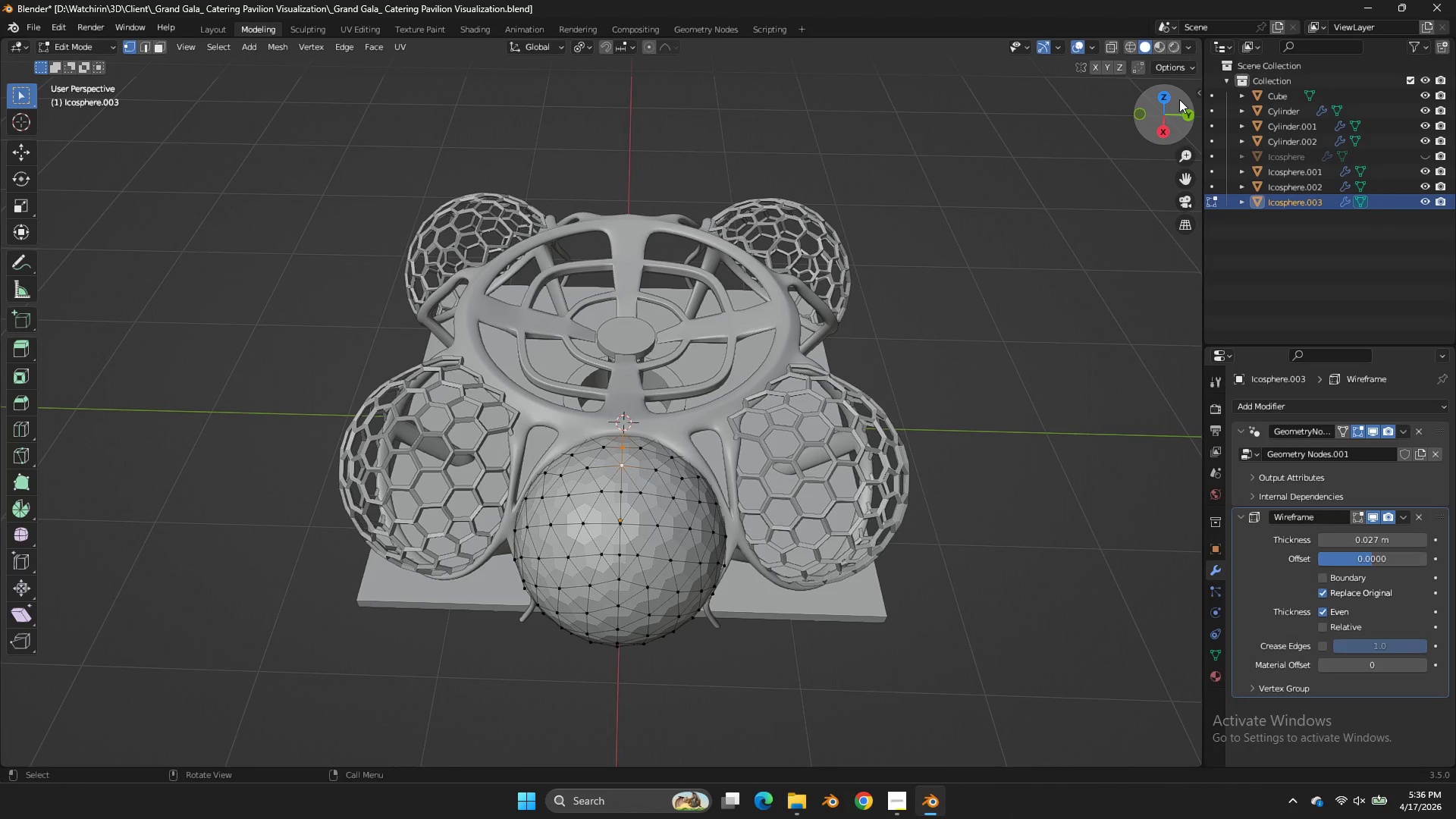 
scroll: coordinate [711, 589], scroll_direction: down, amount: 4.0
 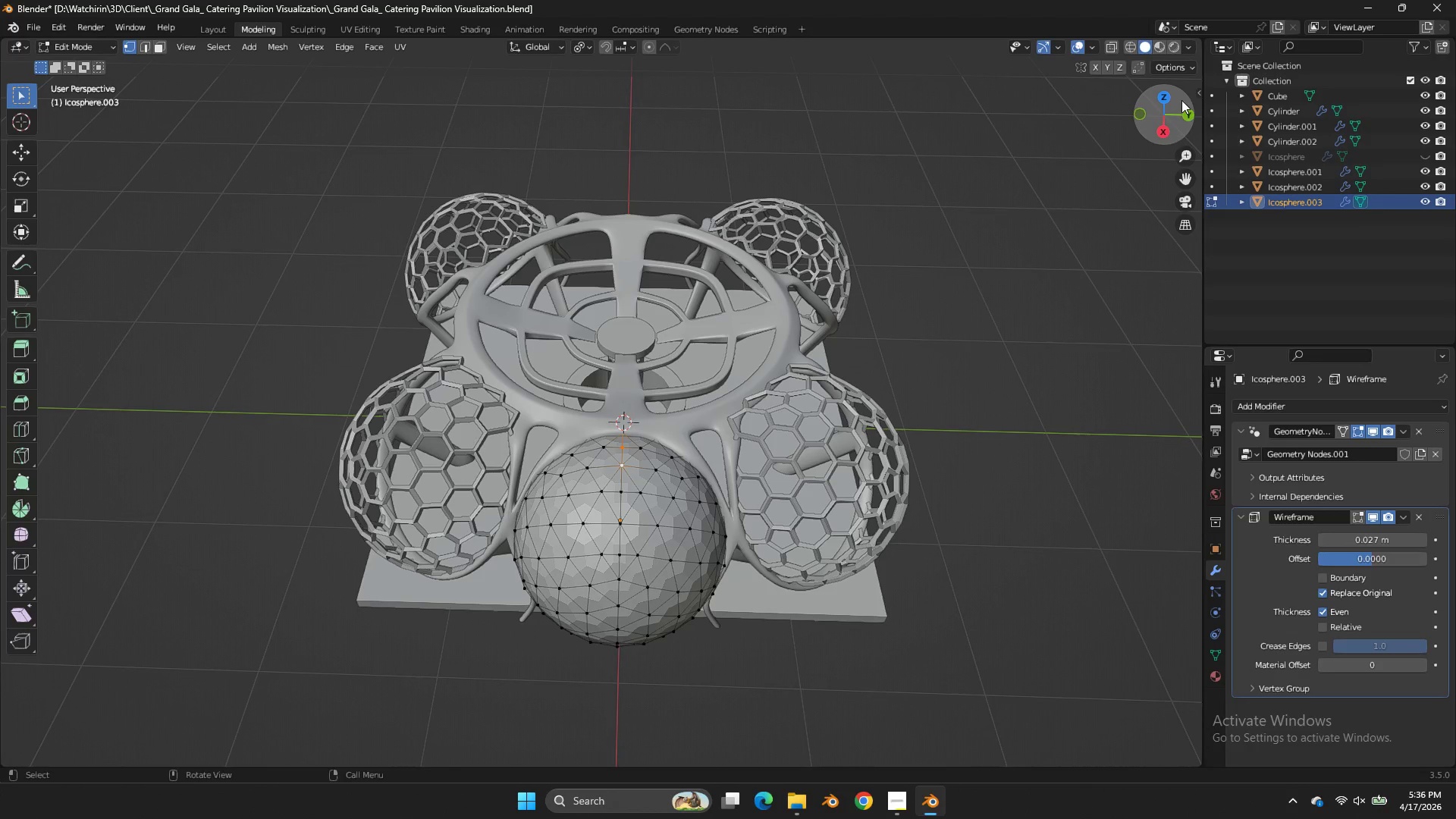 
left_click([1163, 130])
 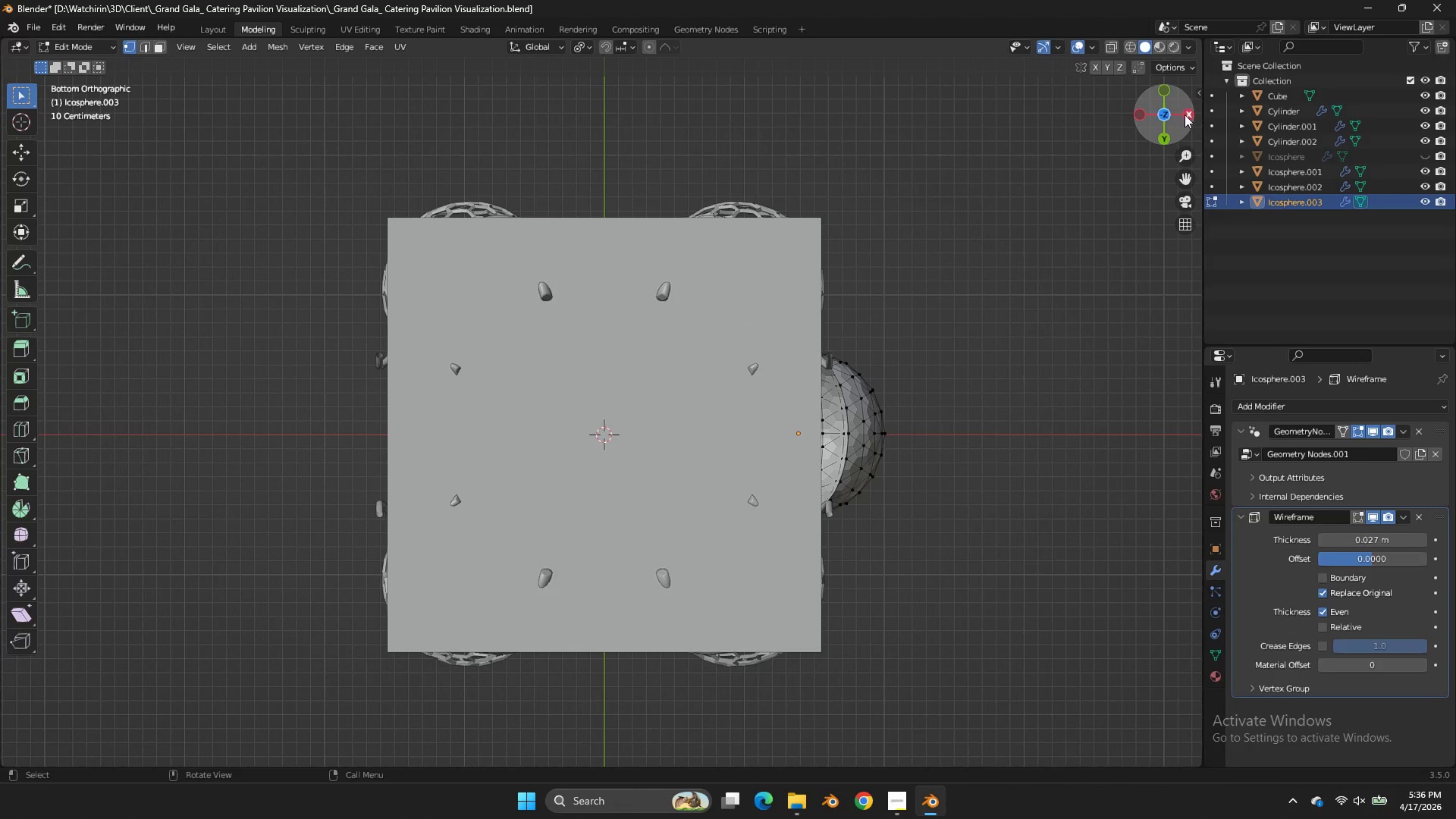 
left_click([1185, 115])
 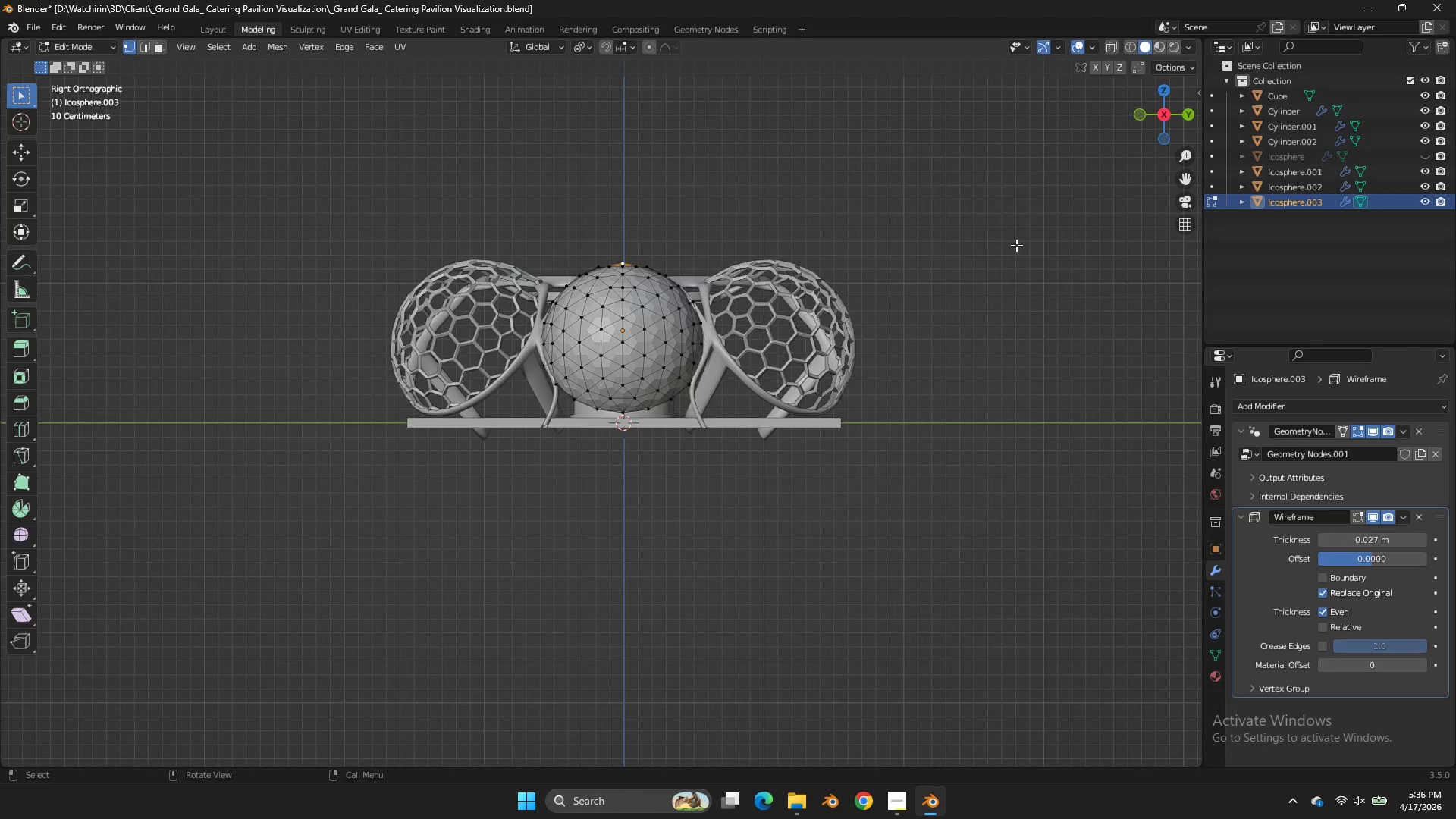 
type(zx)
 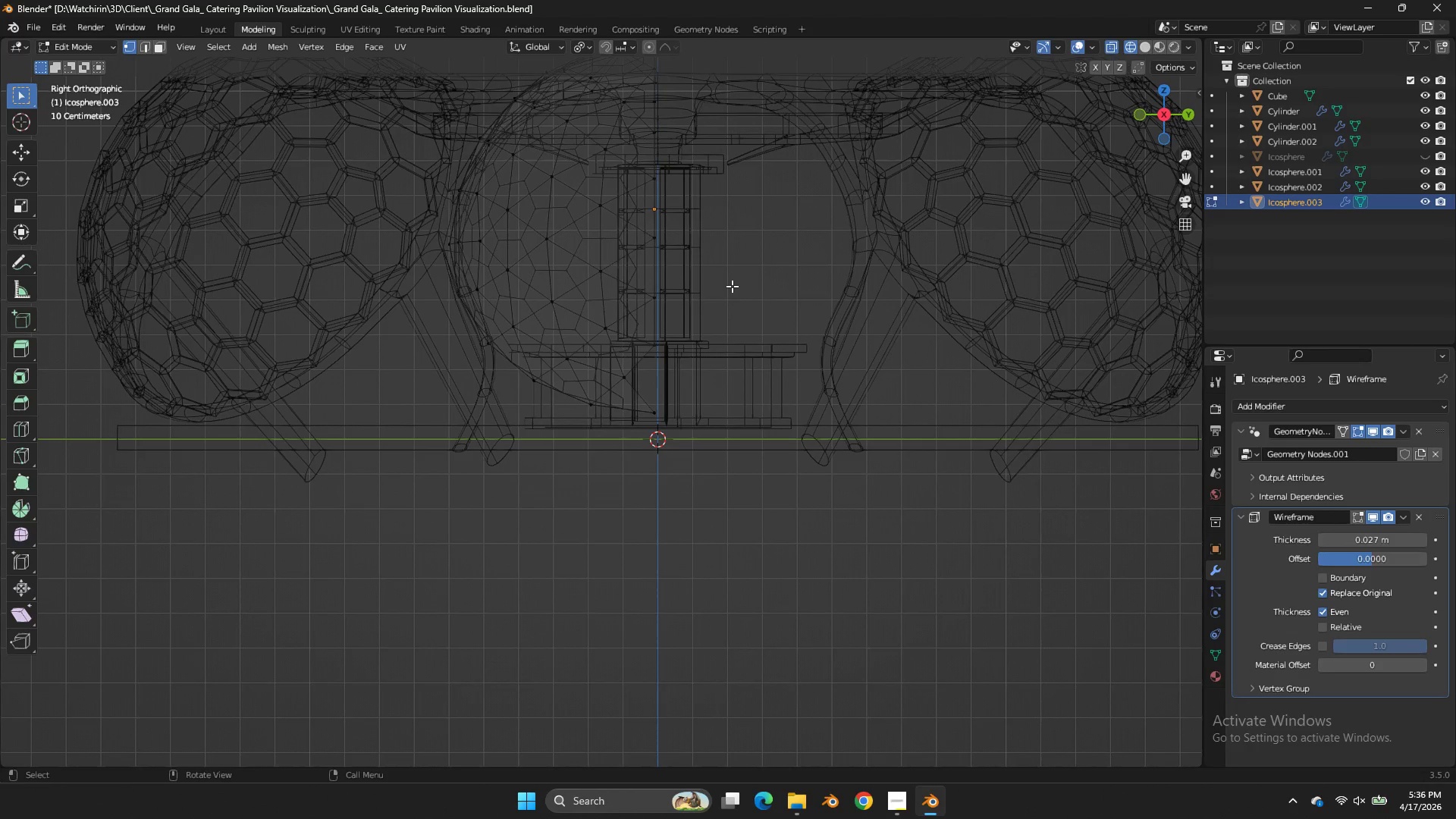 
left_click_drag(start_coordinate=[817, 191], to_coordinate=[631, 469])
 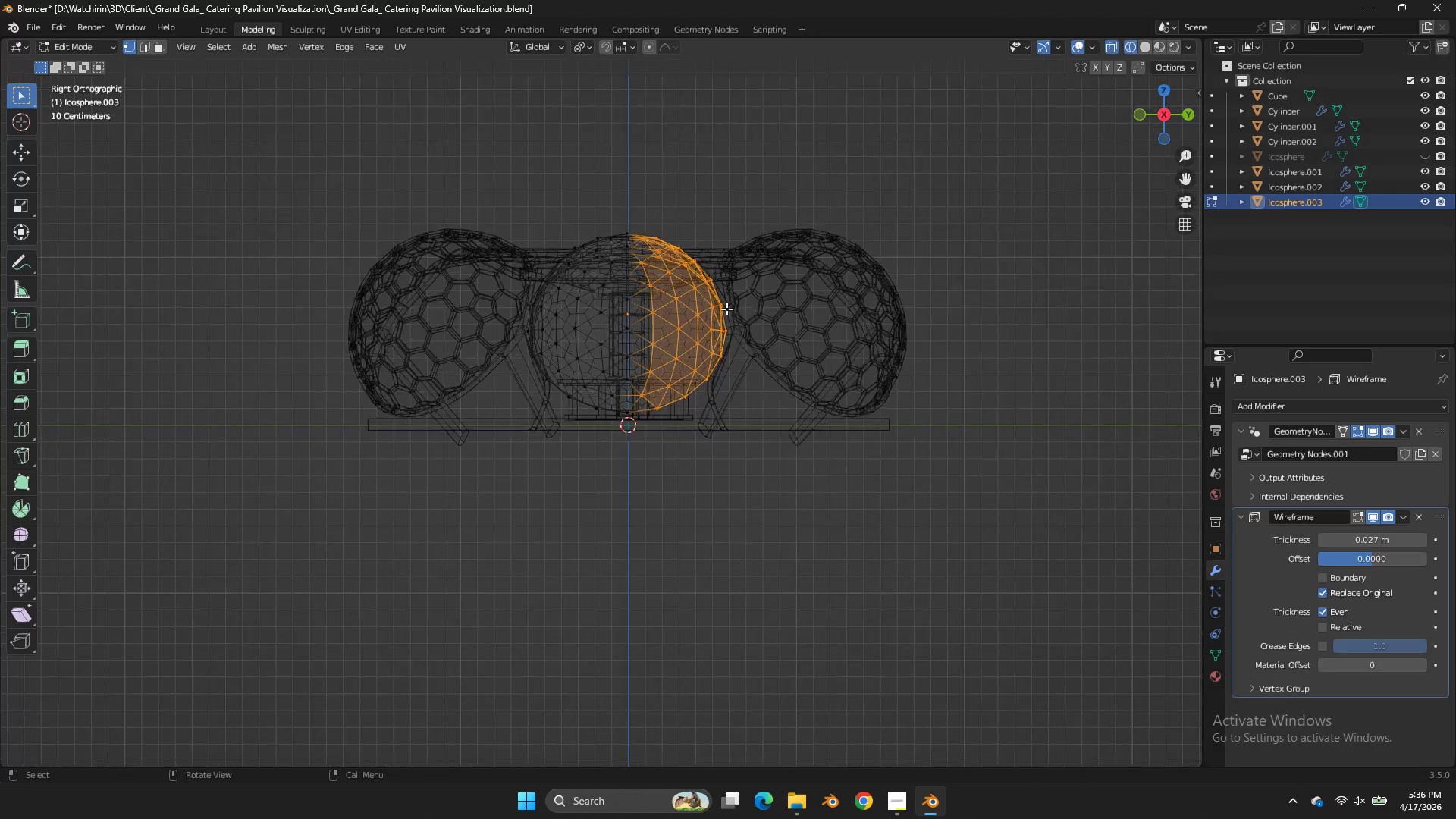 
scroll: coordinate [731, 290], scroll_direction: up, amount: 5.0
 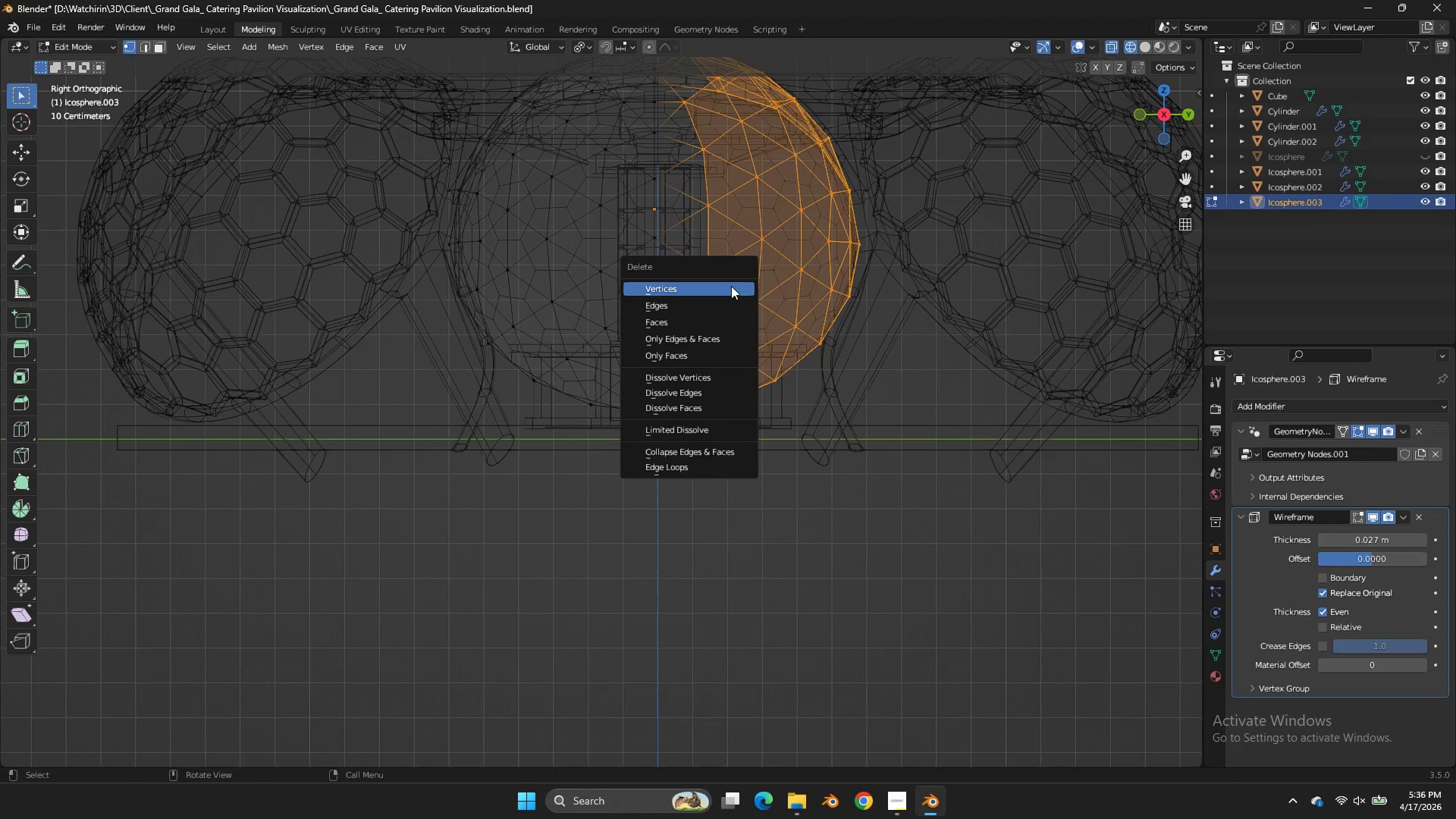 
left_click([731, 286])
 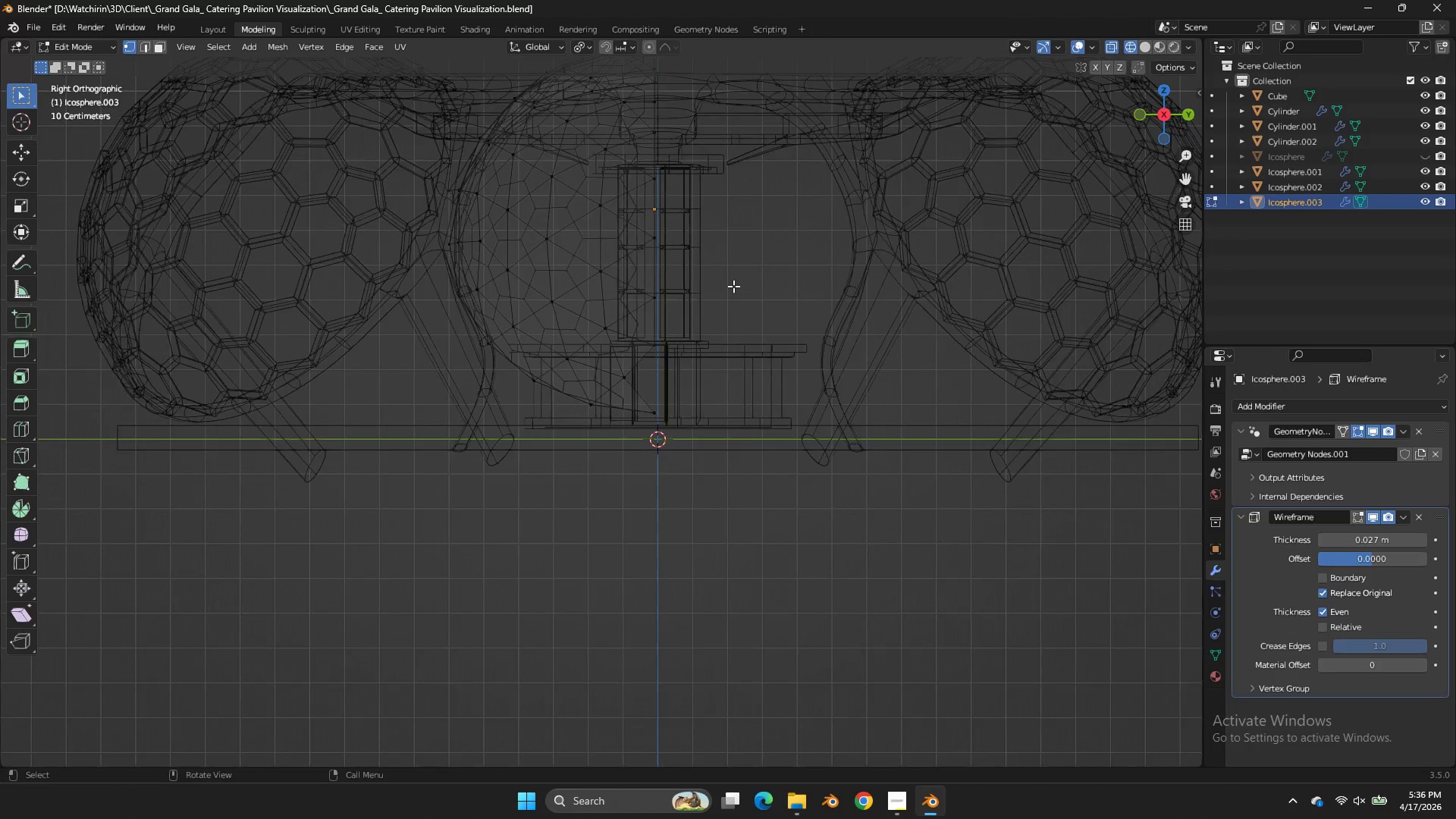 
key(Z)
 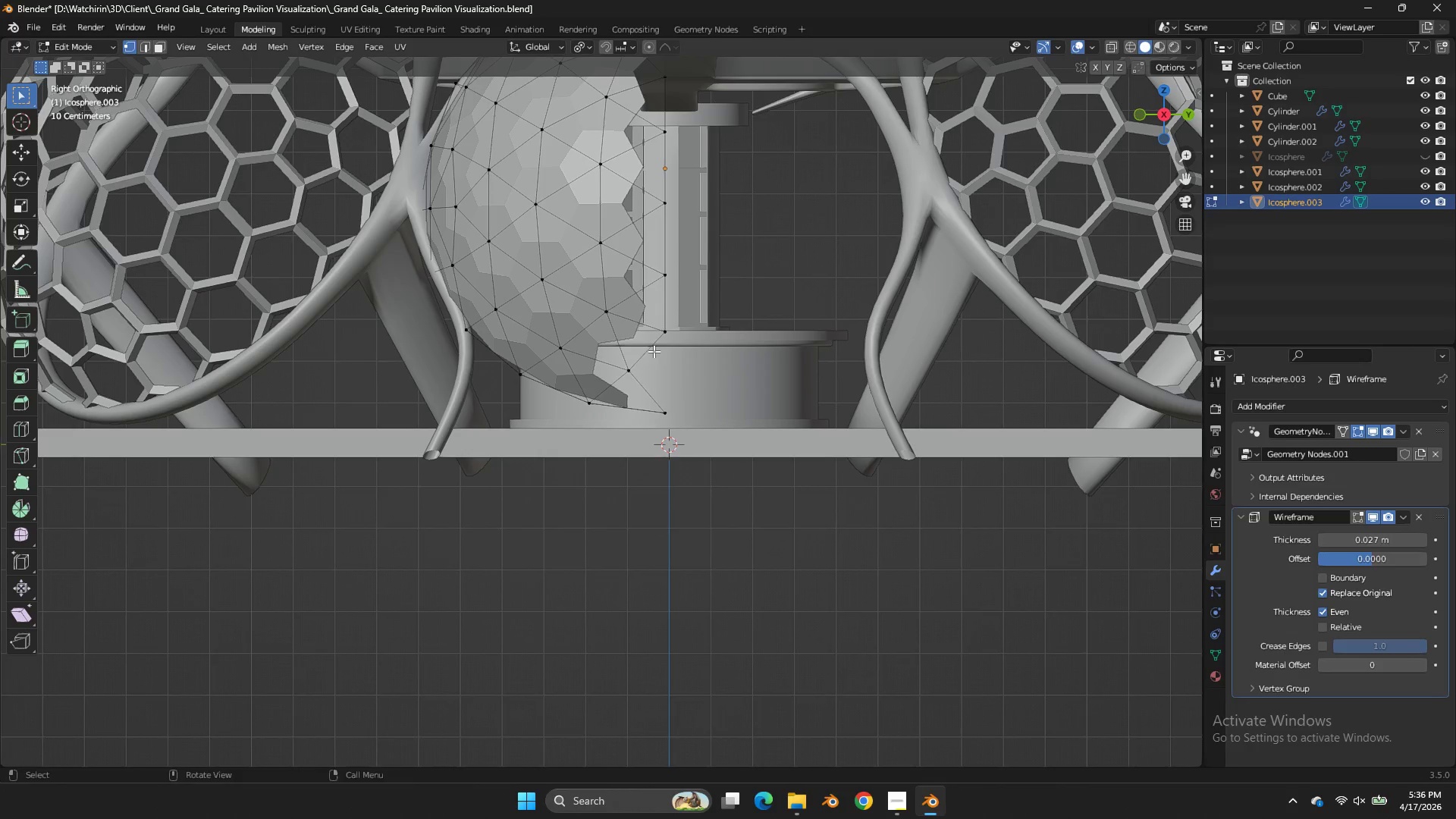 
scroll: coordinate [733, 286], scroll_direction: up, amount: 1.0
 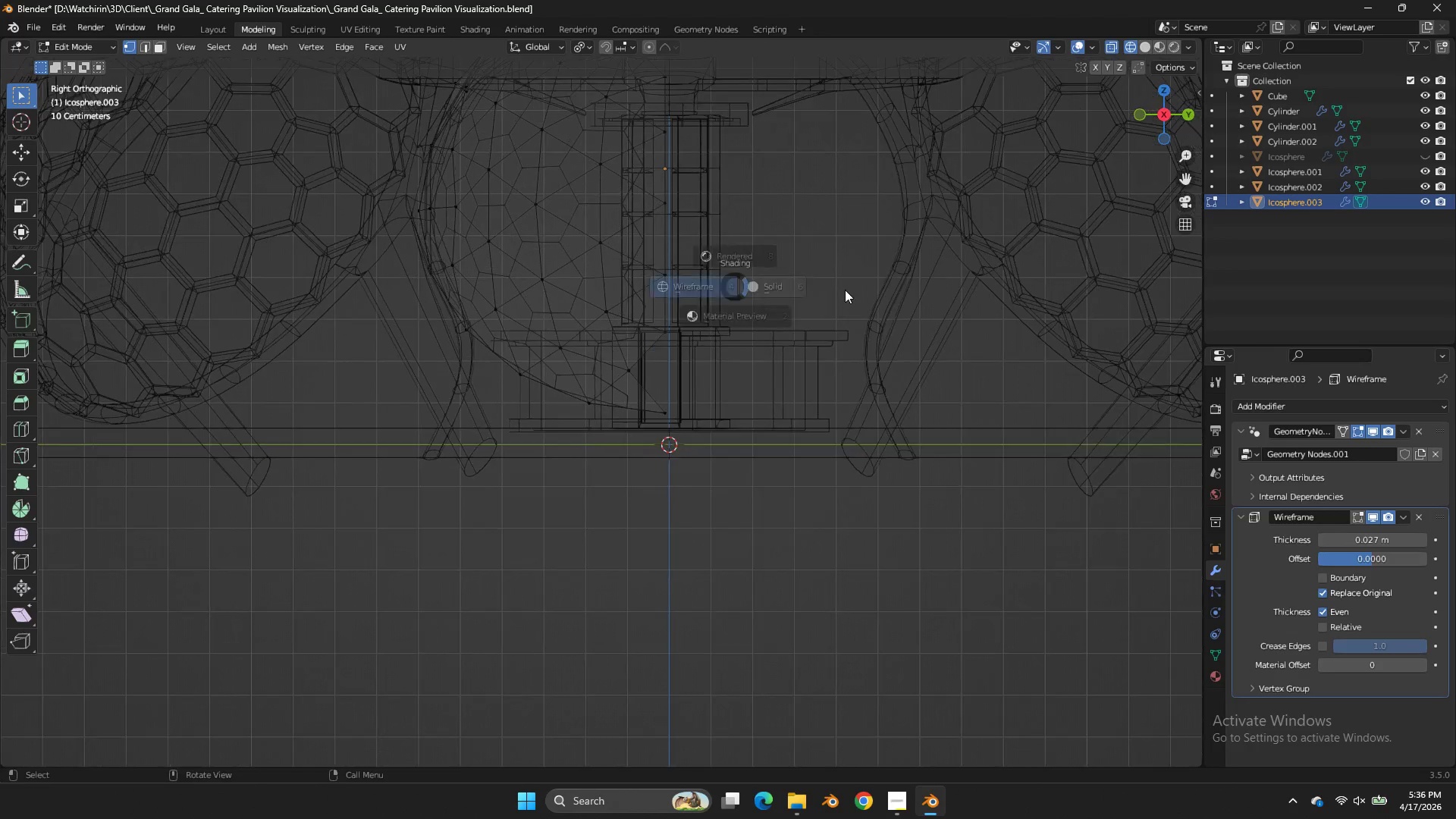 
left_click([628, 378])
 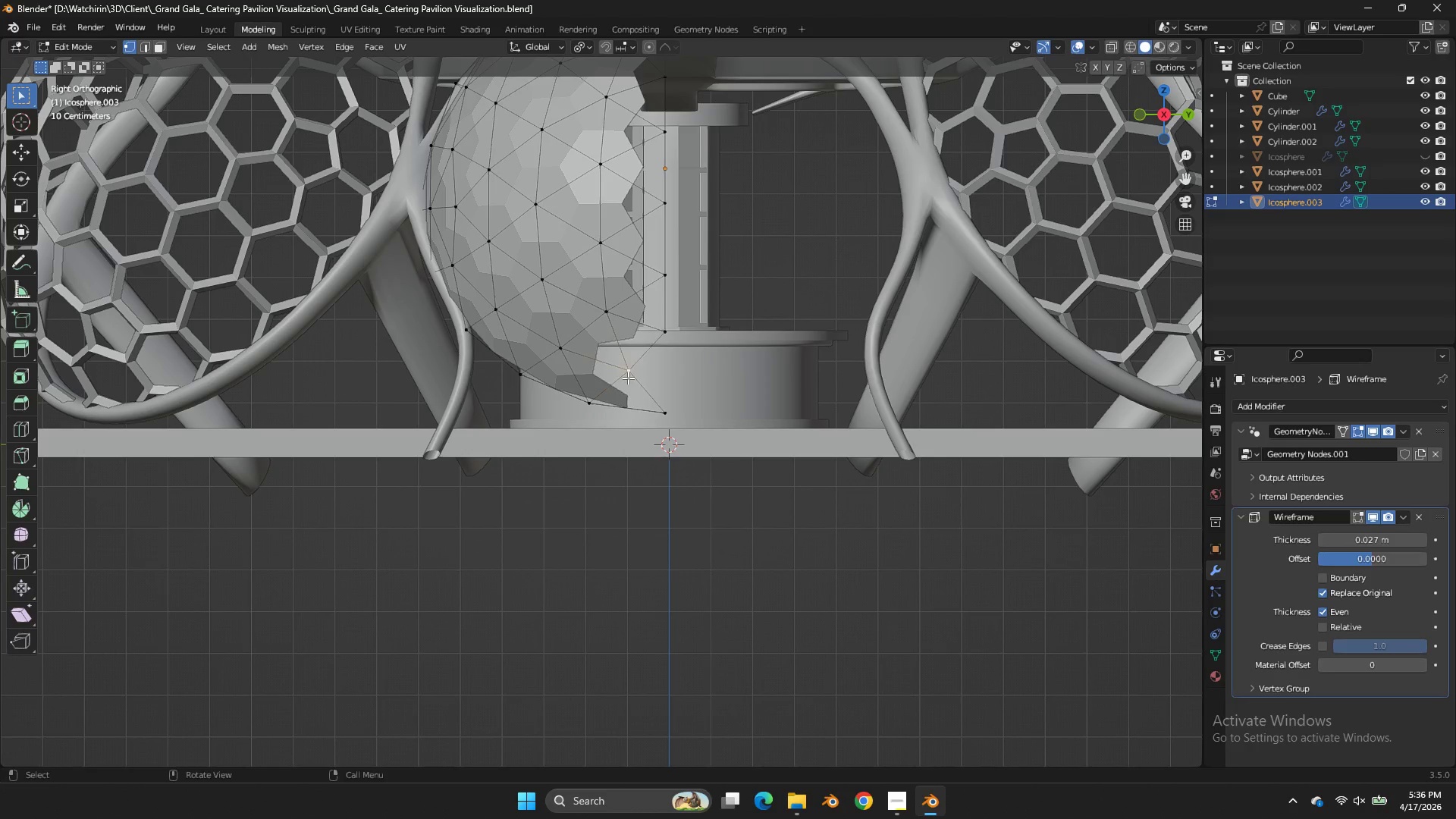 
key(F)
 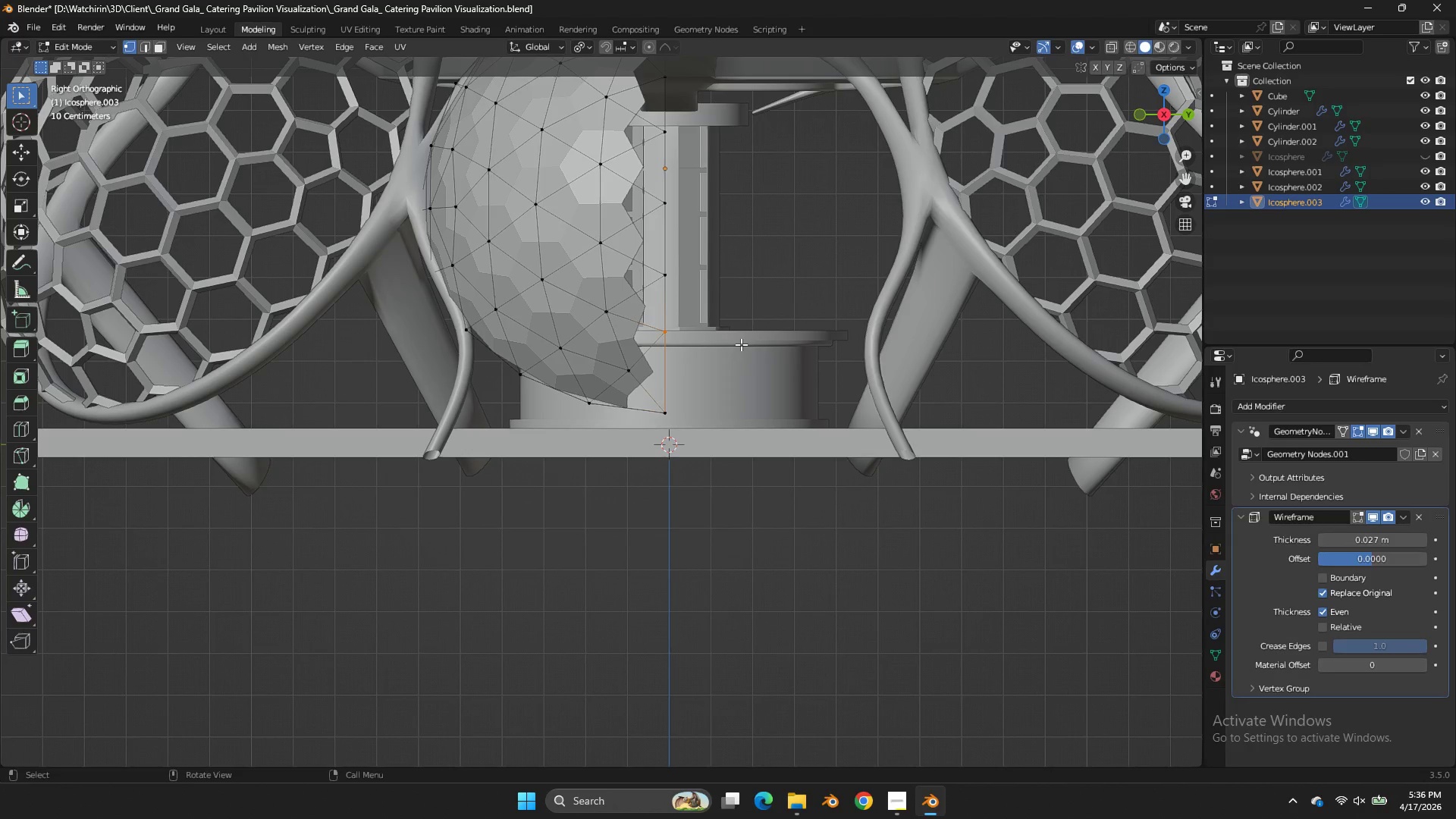 
key(Tab)
 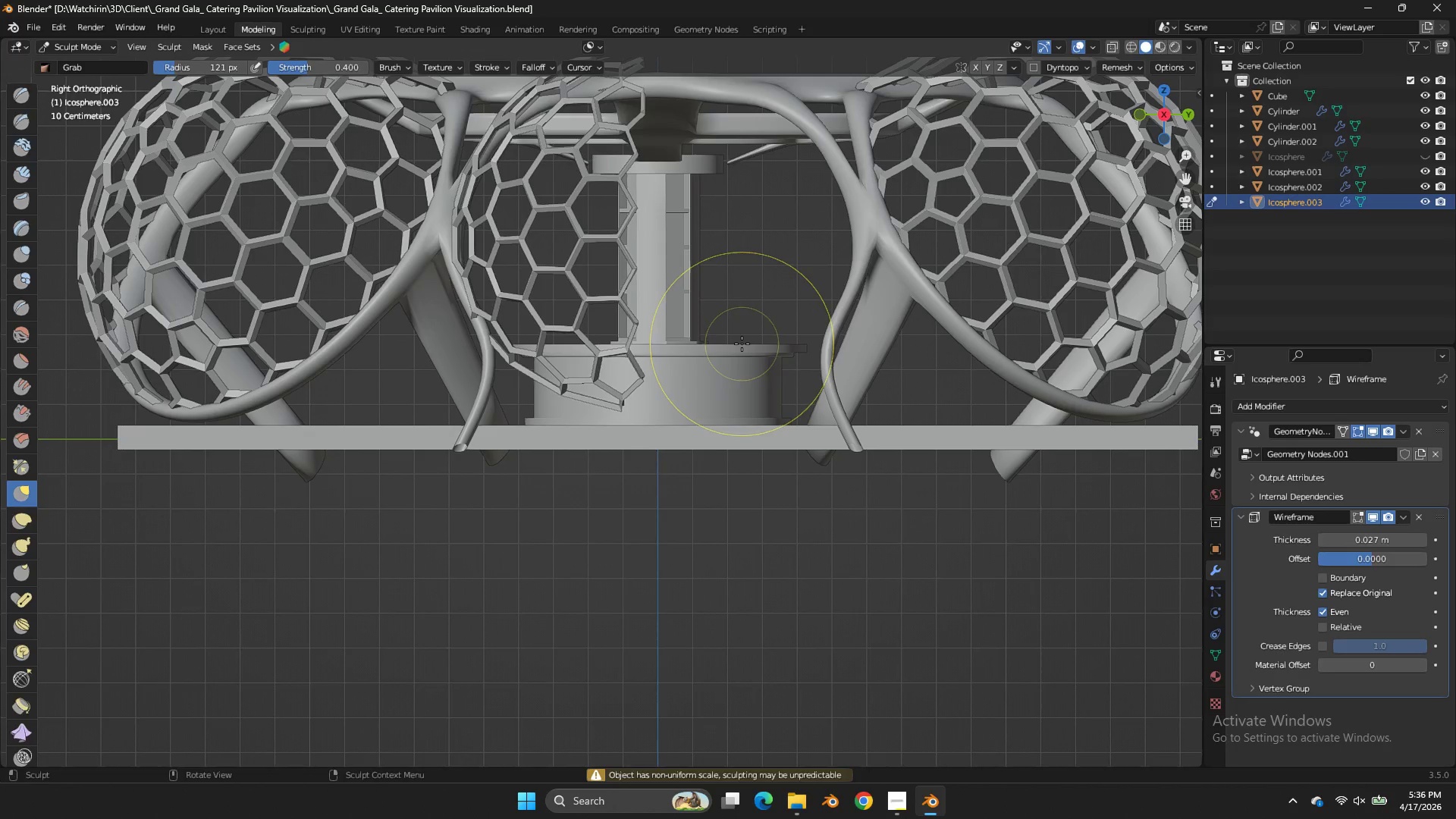 
scroll: coordinate [742, 344], scroll_direction: down, amount: 1.0
 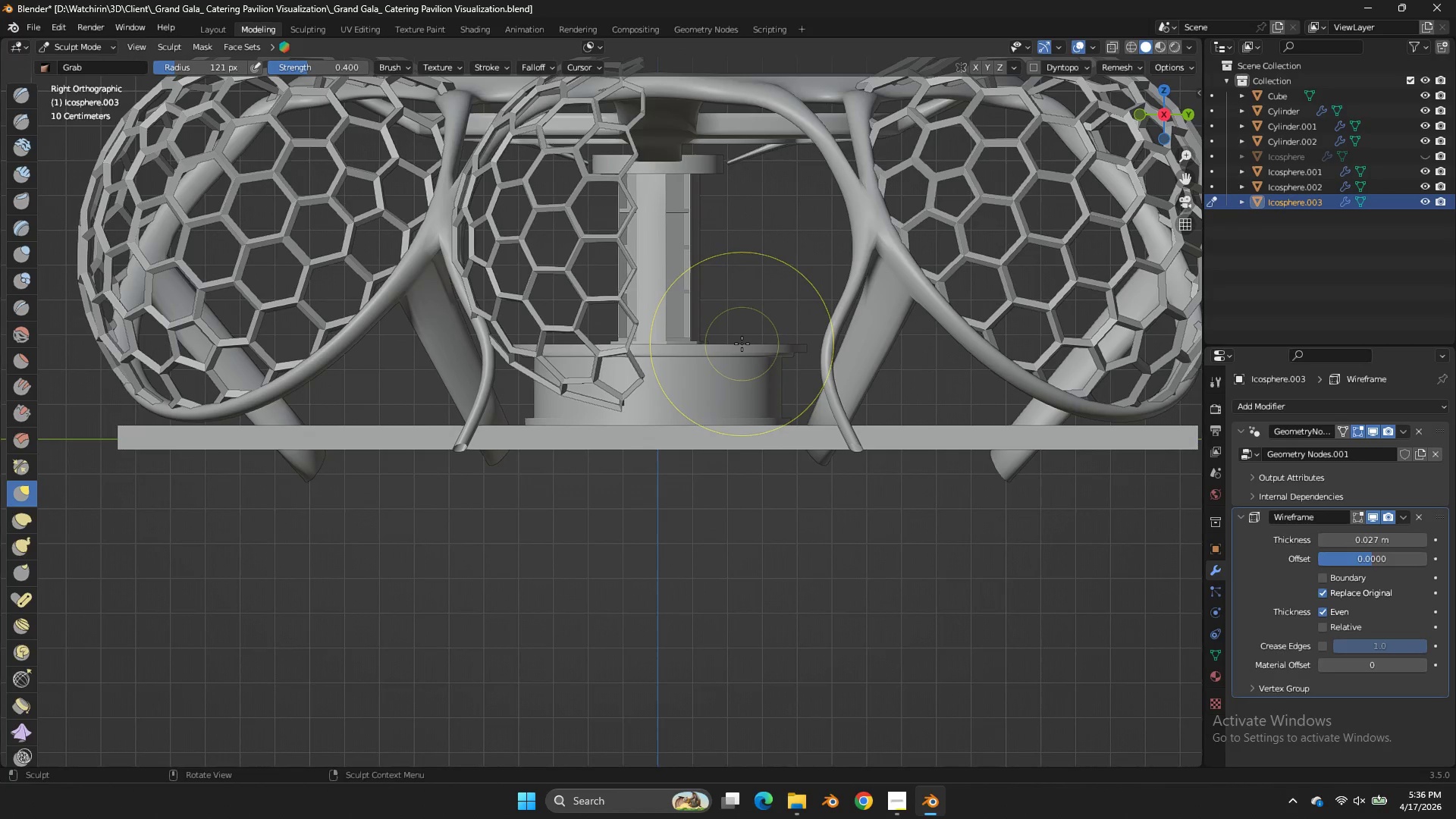 
key(Tab)
 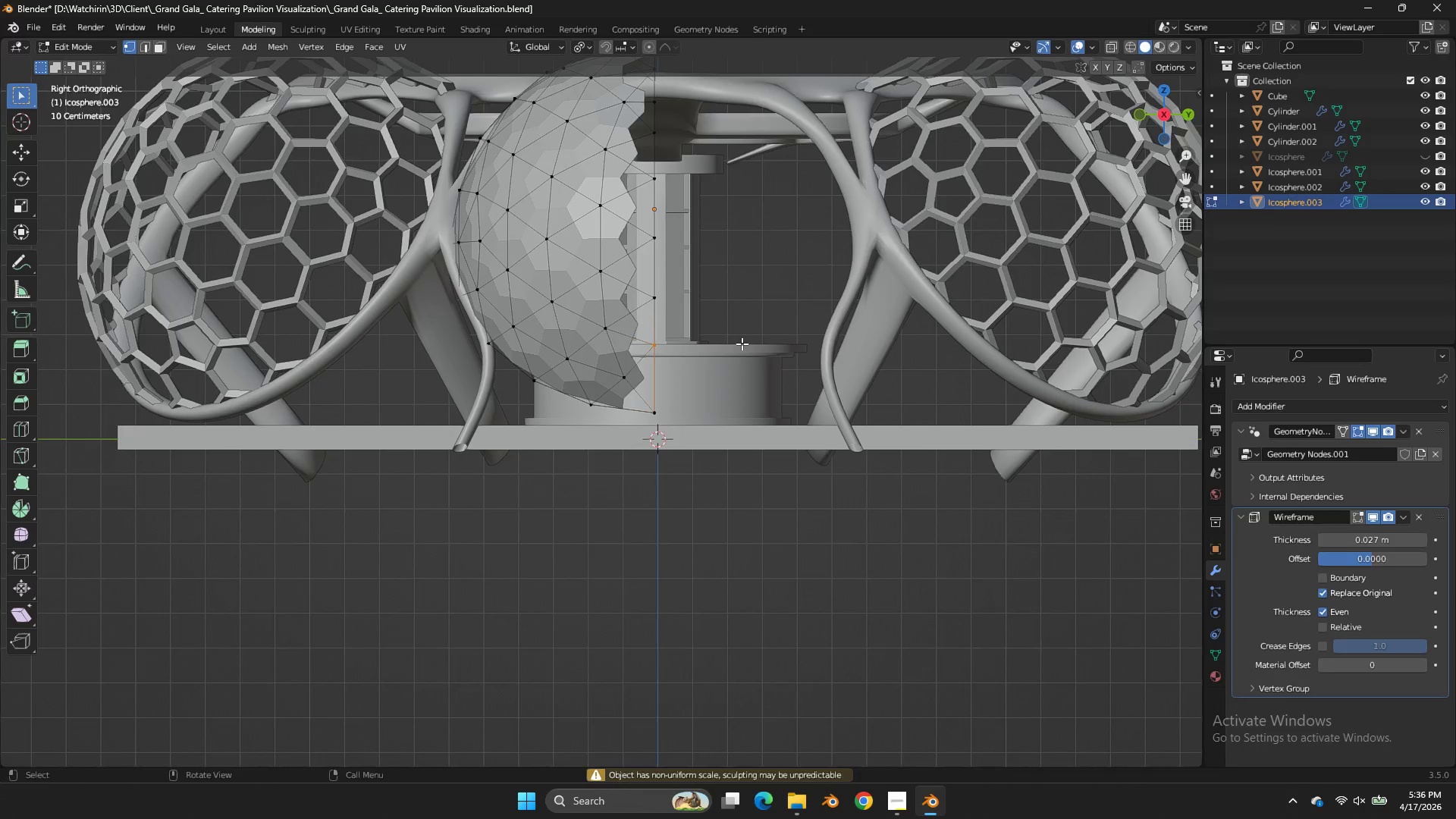 
key(Tab)
 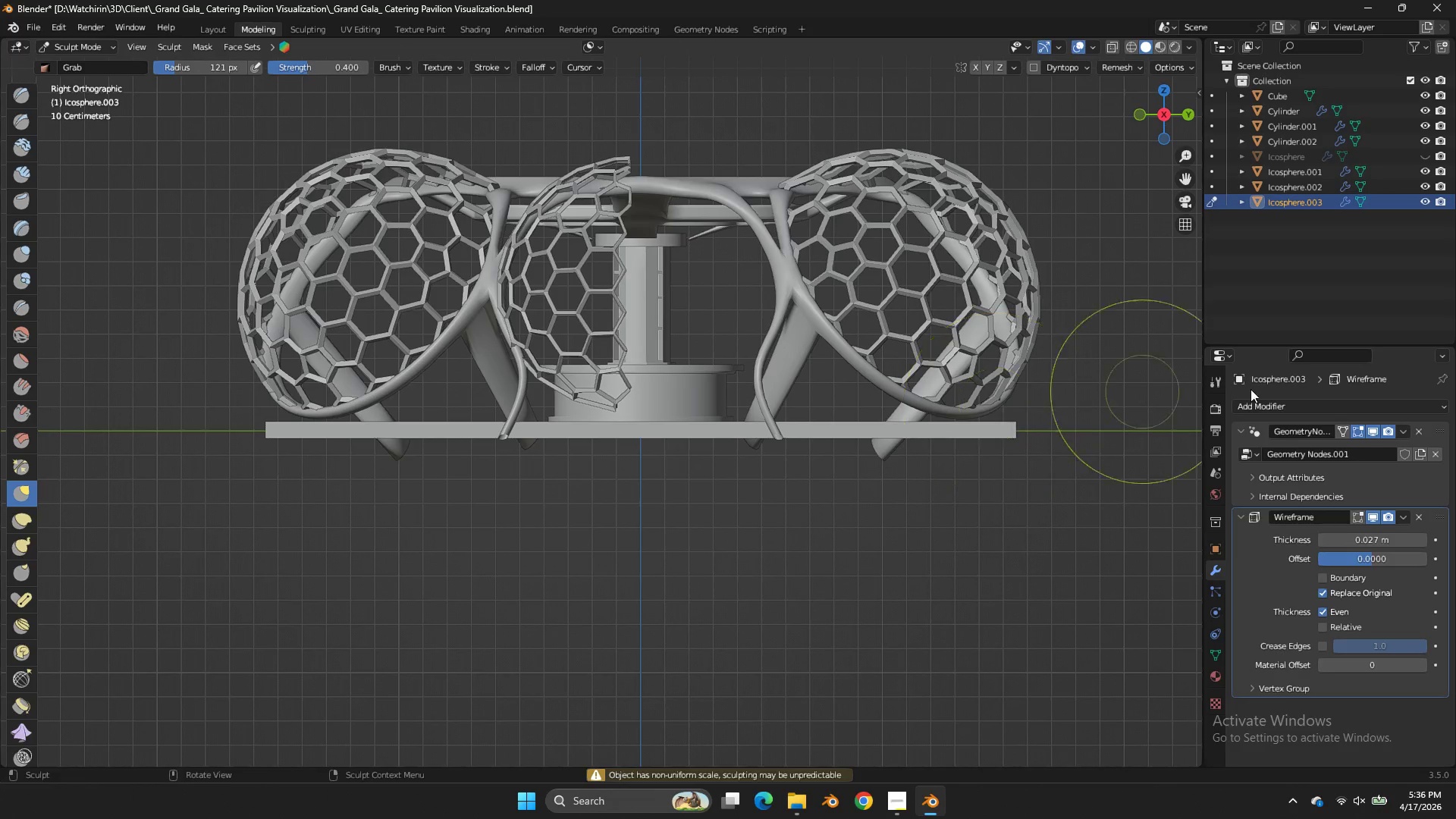 
scroll: coordinate [742, 344], scroll_direction: down, amount: 2.0
 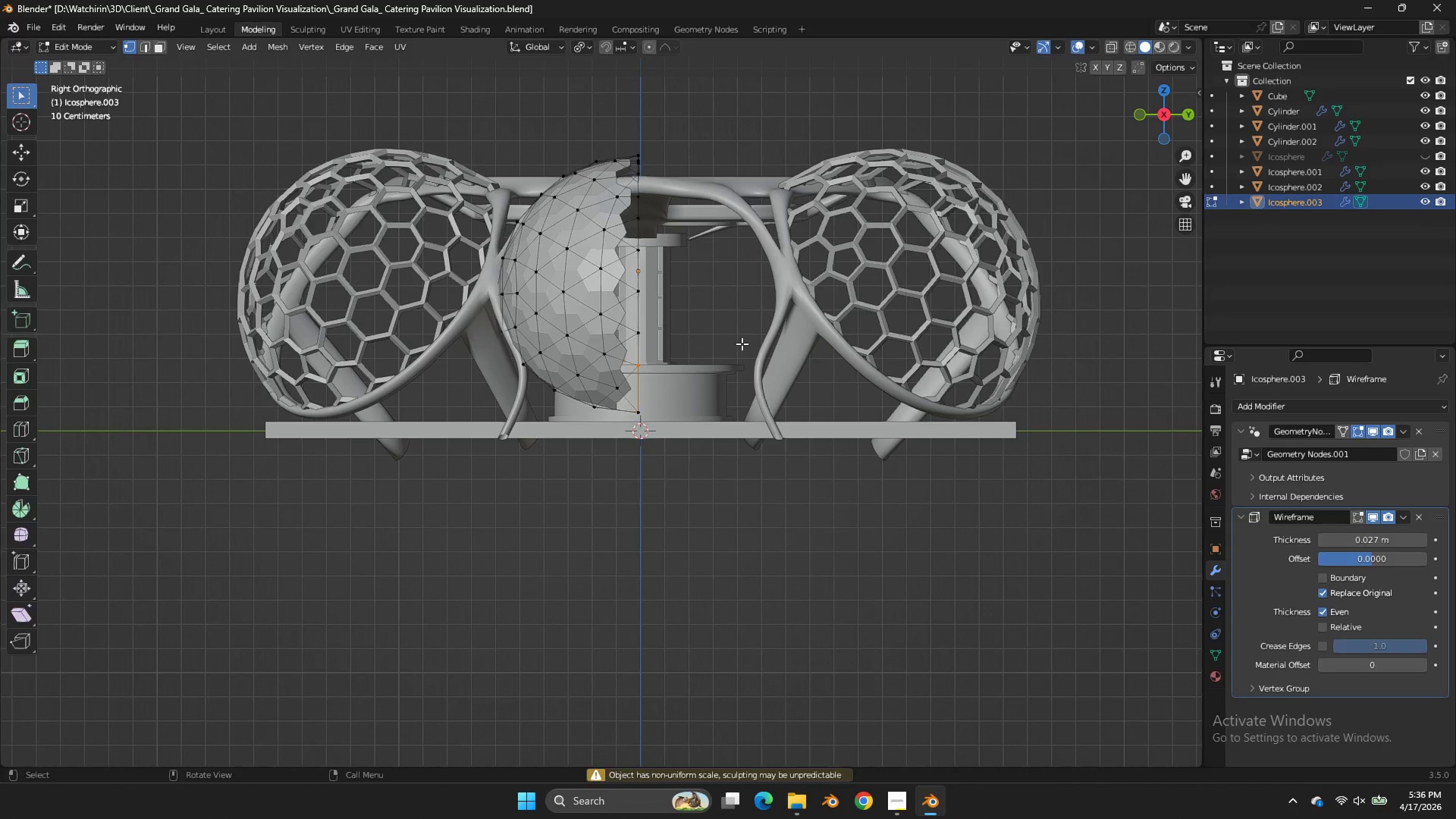 
double_click([1273, 409])
 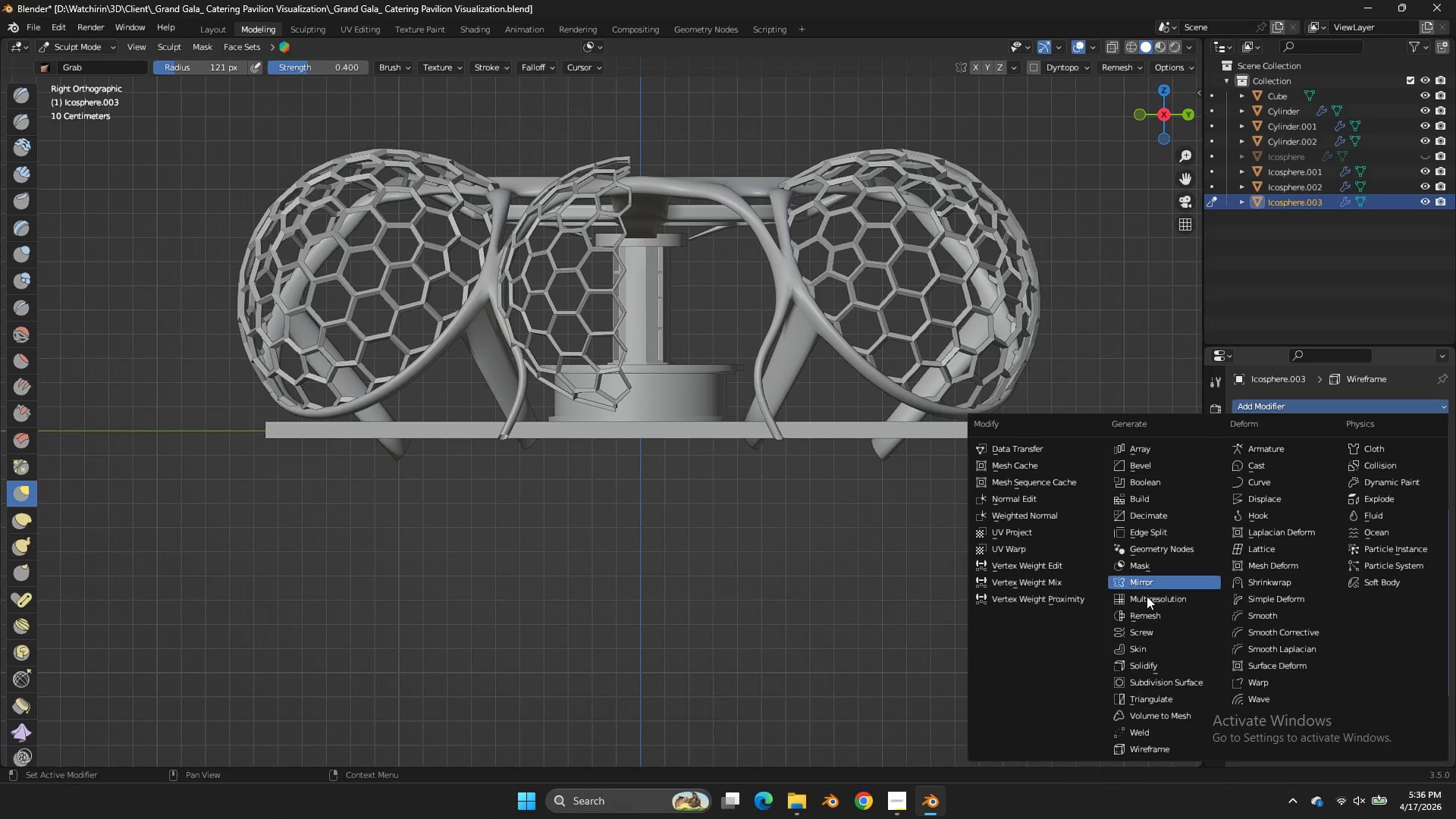 
left_click([1142, 576])
 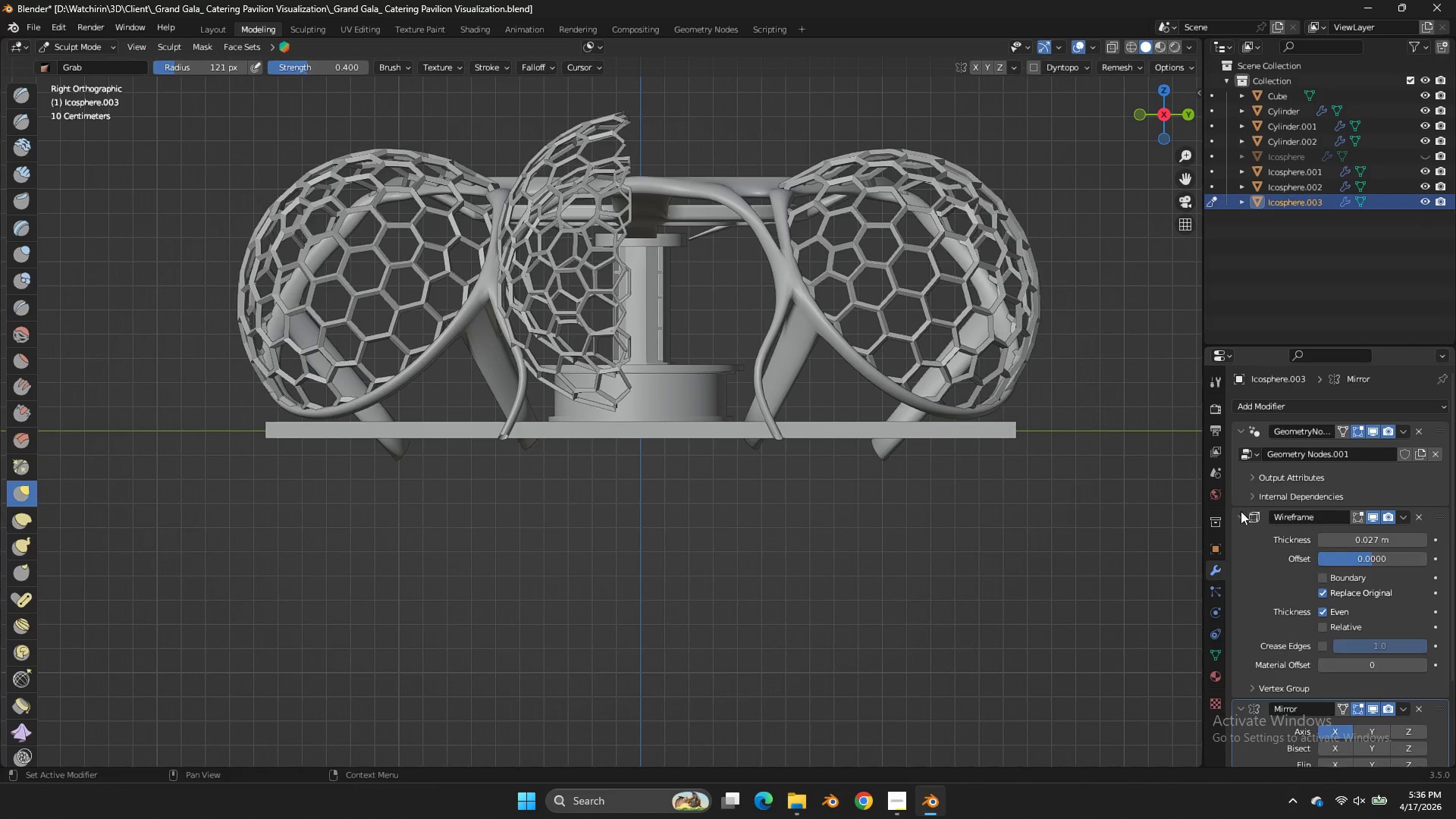 
double_click([1243, 424])
 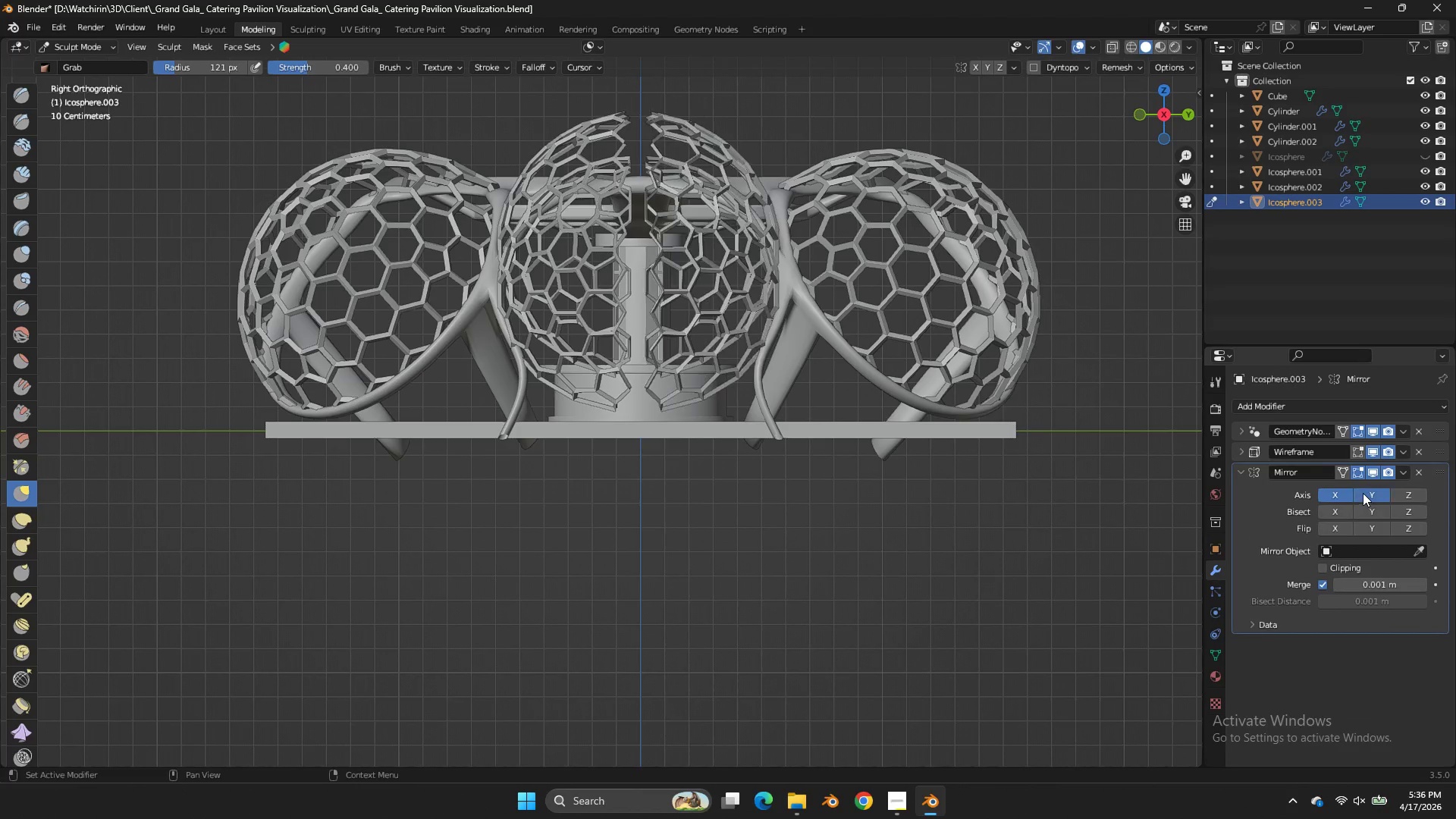 
double_click([1338, 491])
 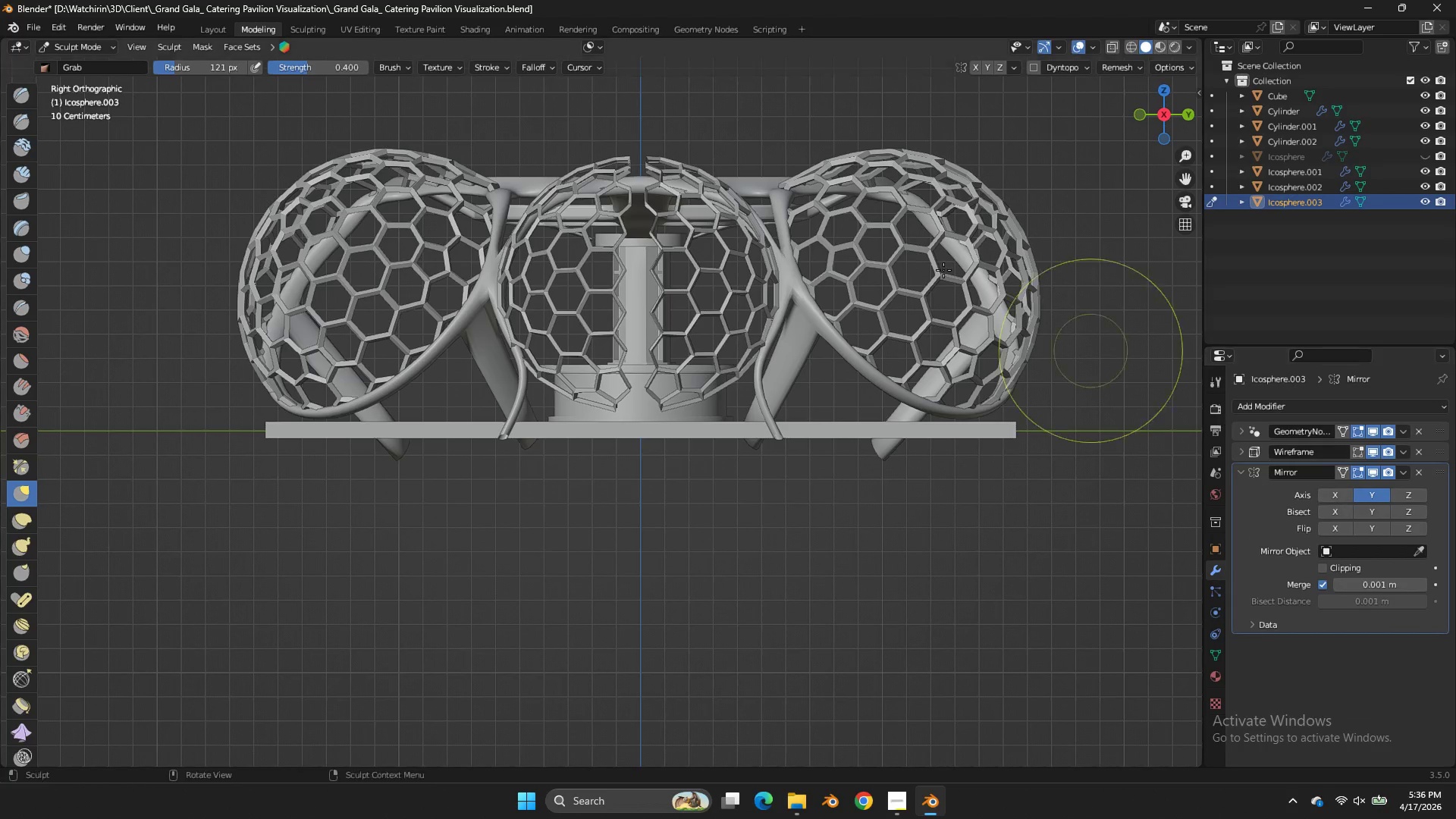 
key(Tab)
 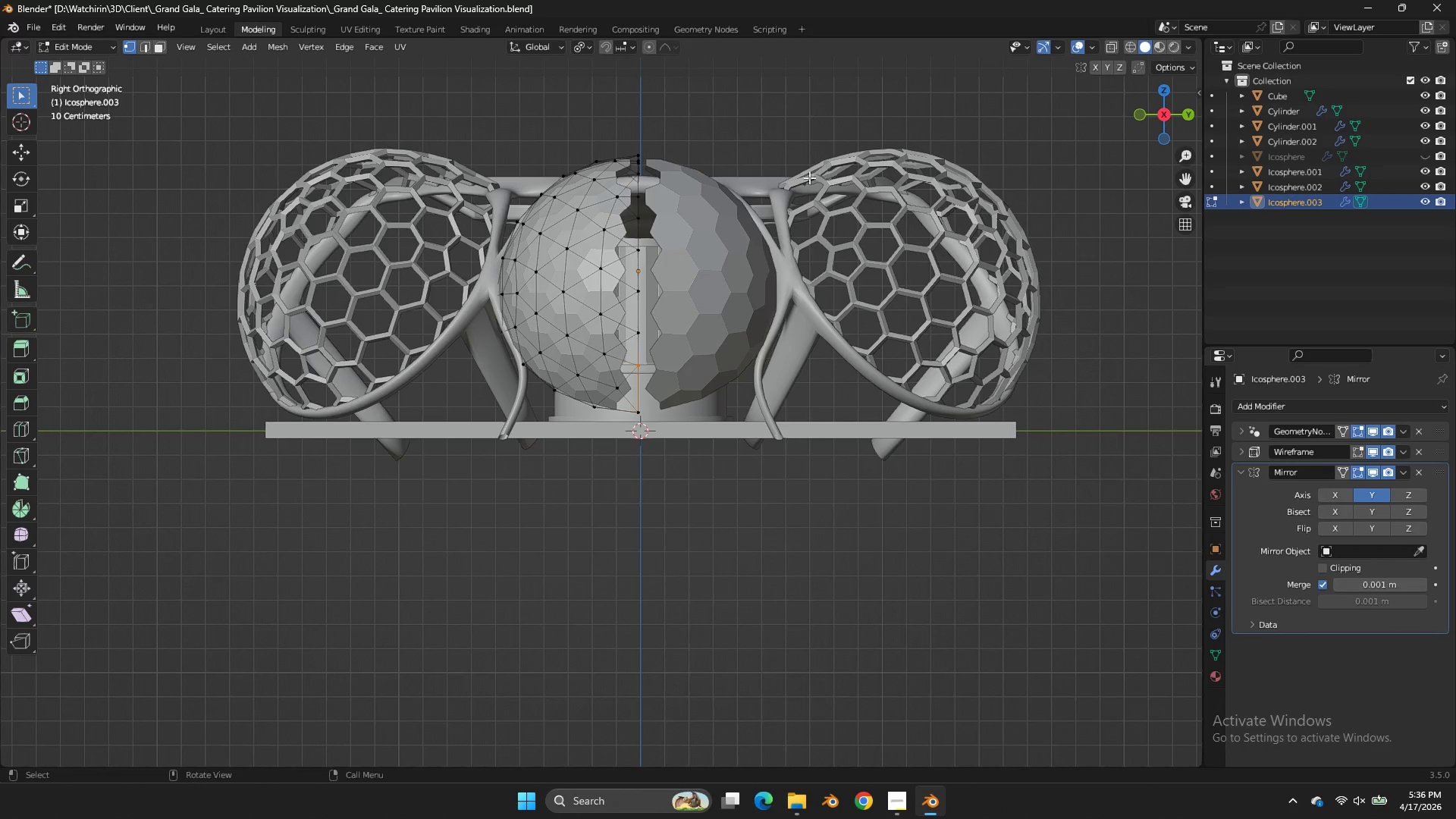 
key(Tab)
 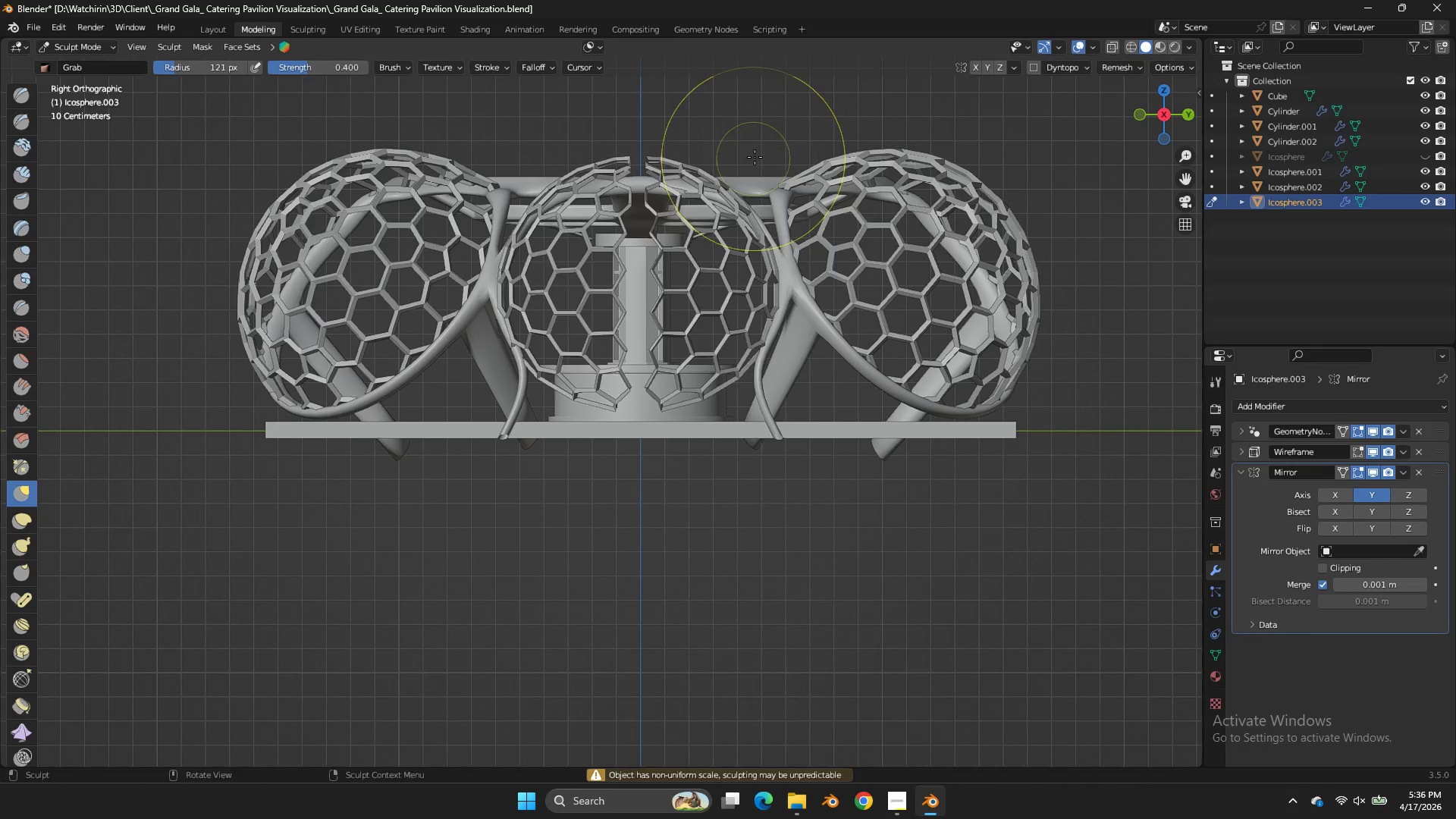 
key(Tab)
 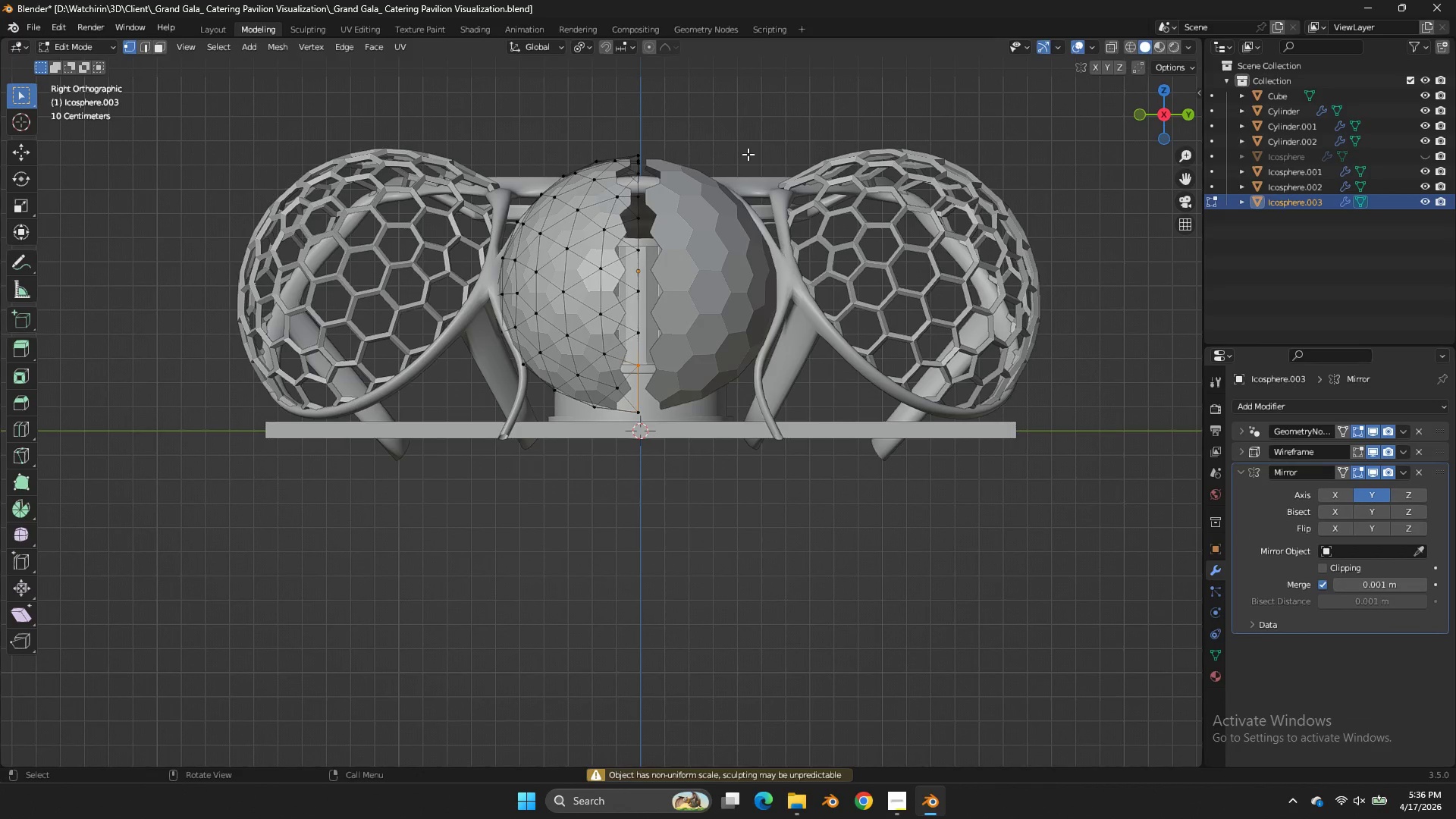 
type(zg)
 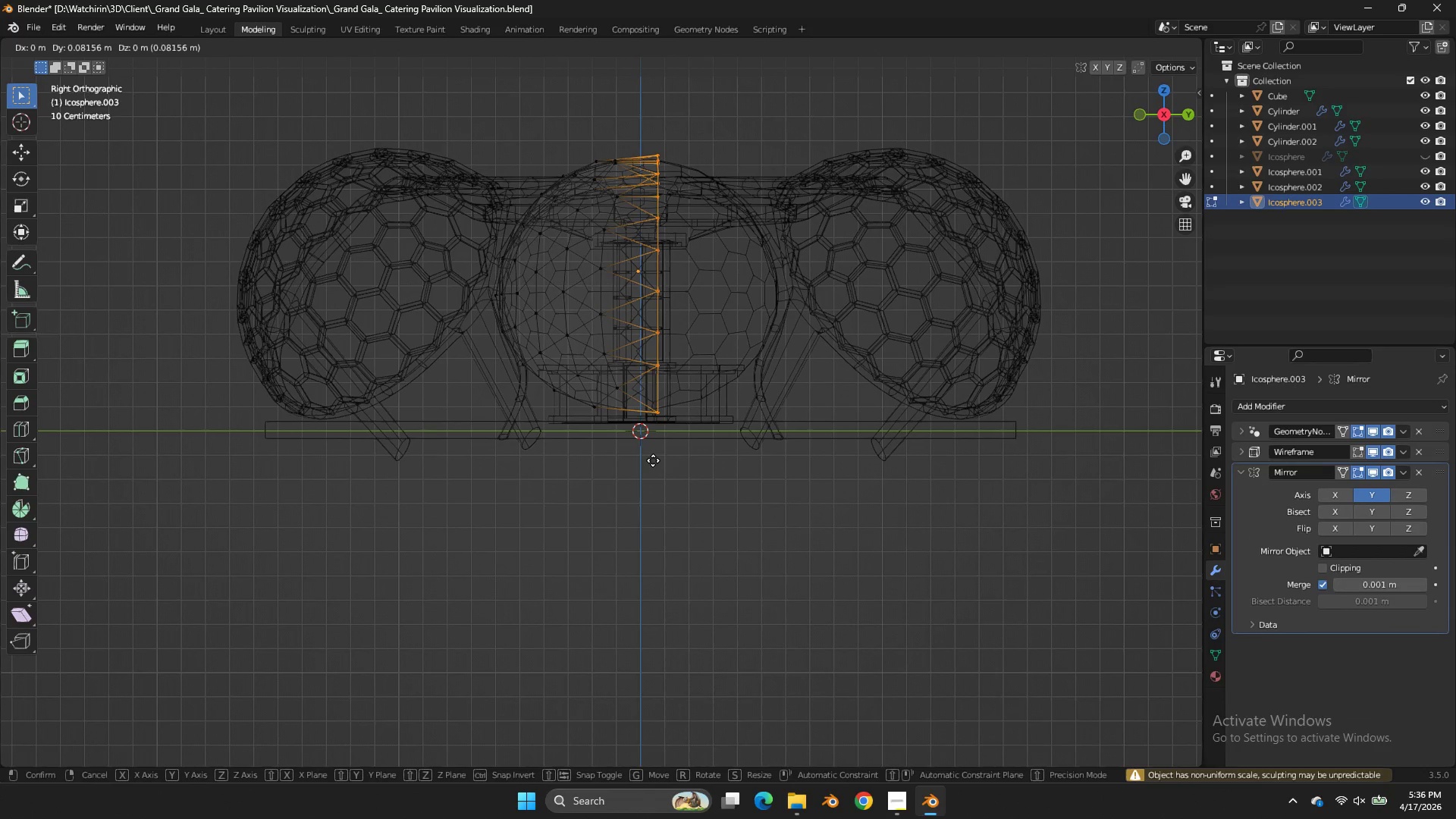 
left_click_drag(start_coordinate=[679, 129], to_coordinate=[631, 460])
 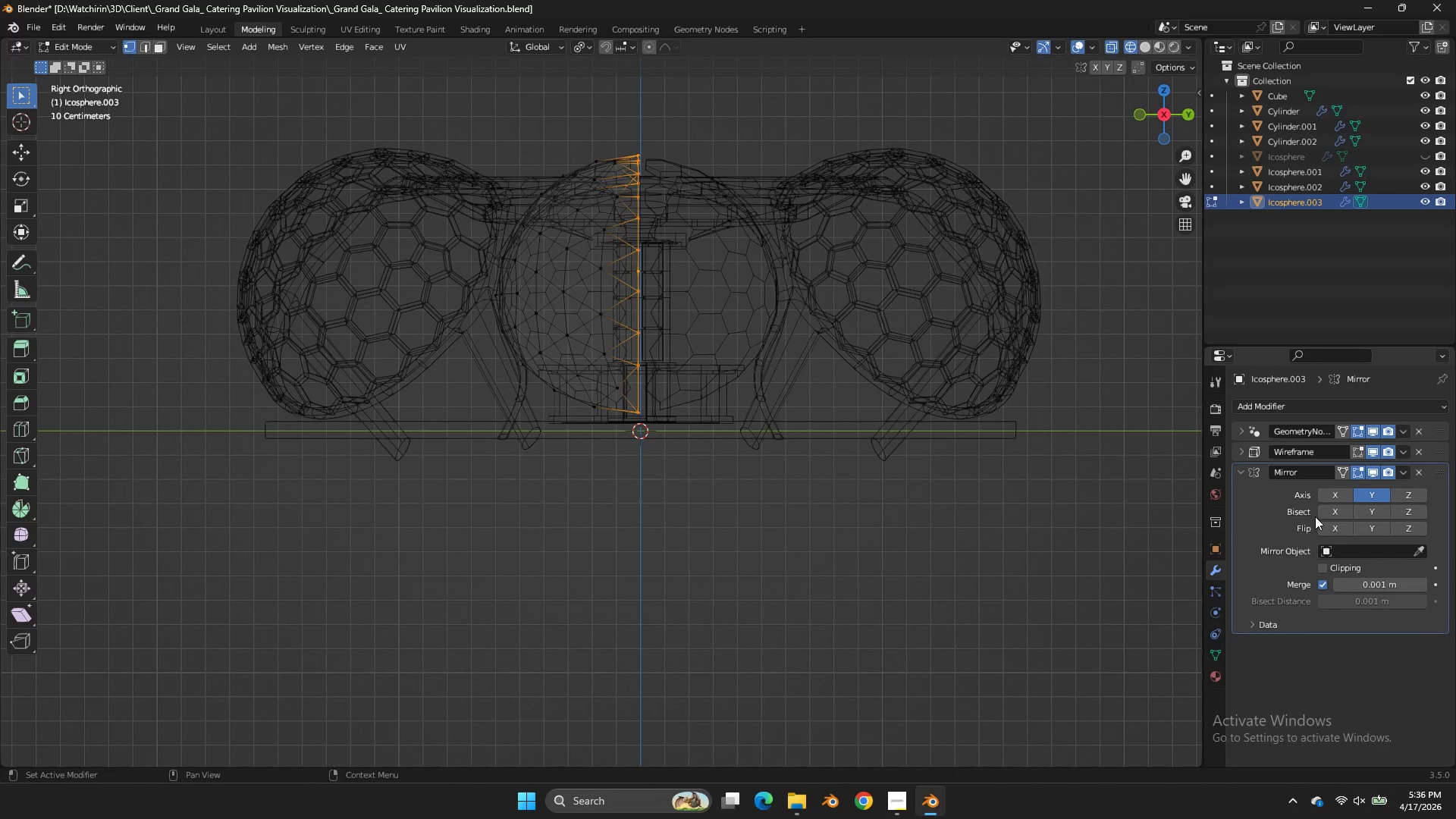 
left_click([1332, 557])
 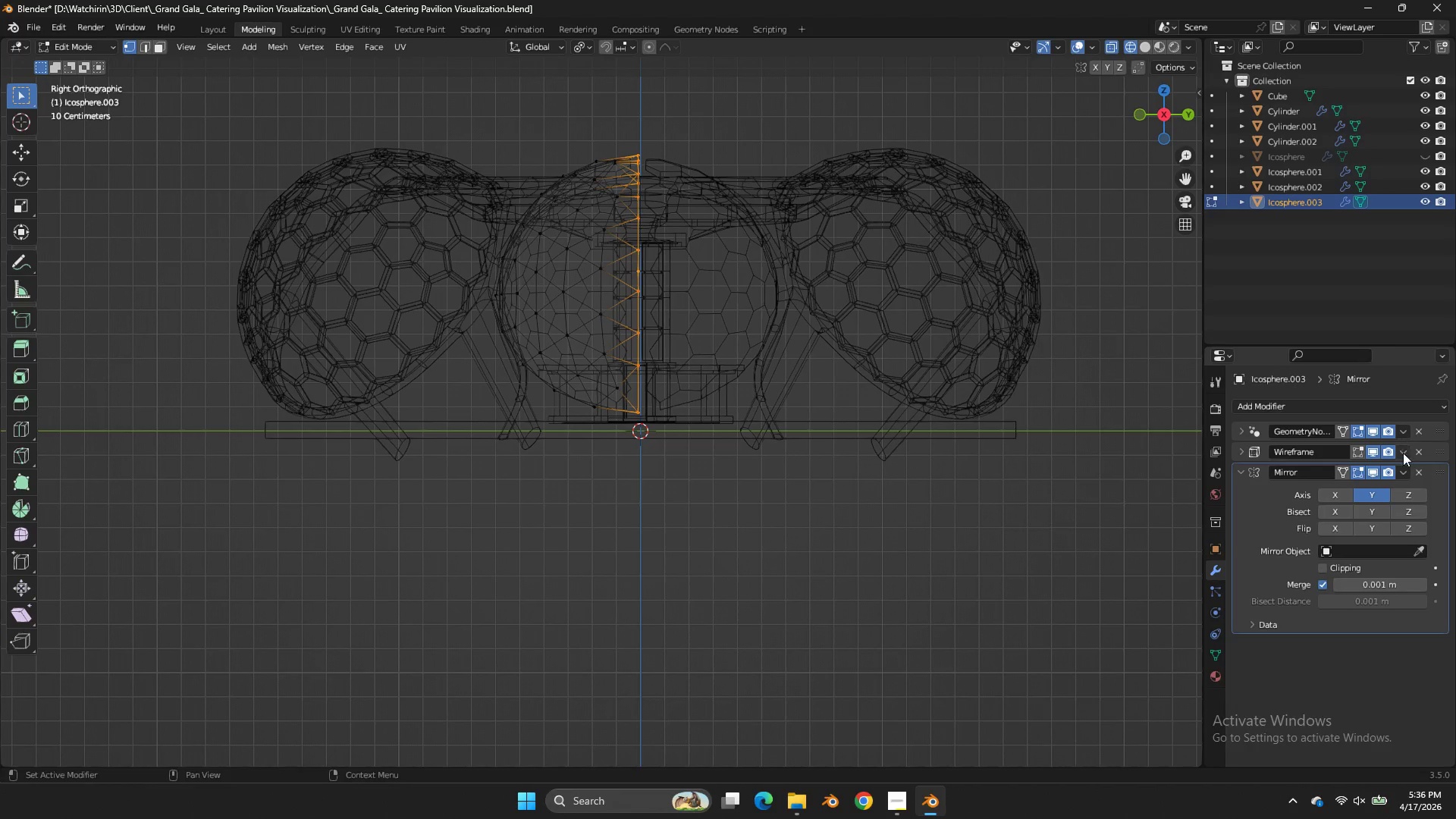 
double_click([1404, 469])
 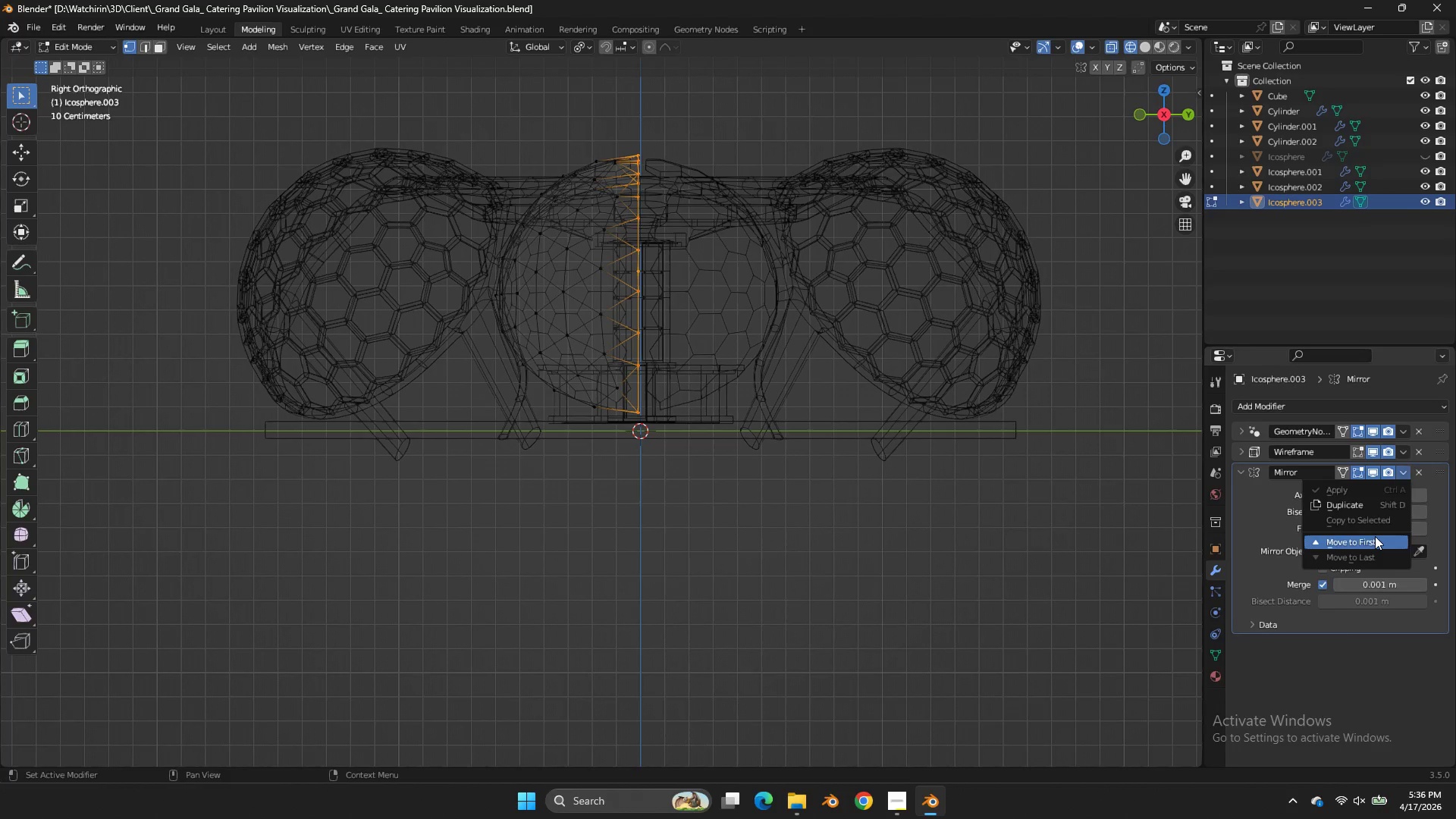 
left_click([1375, 536])
 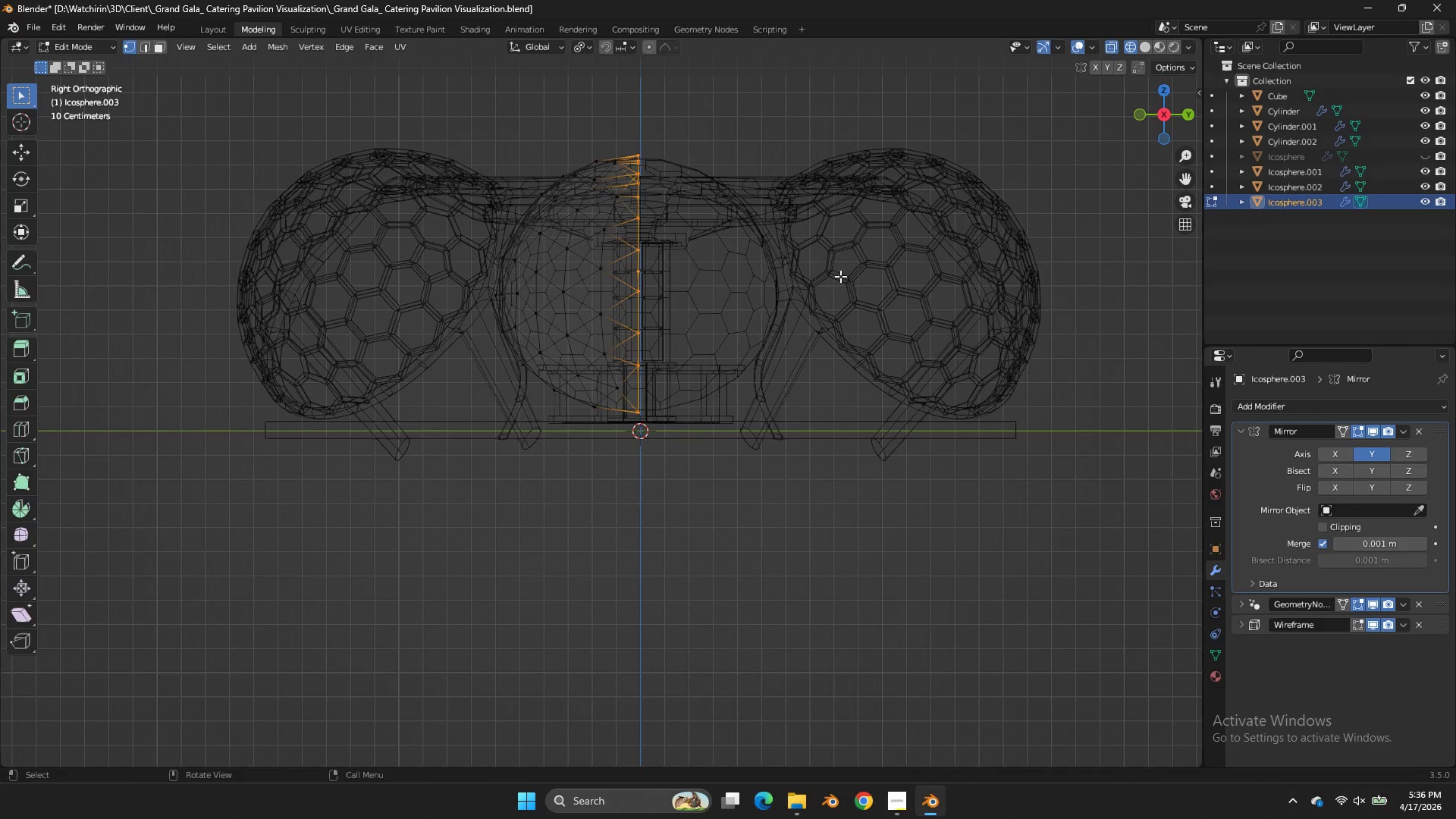 
key(Tab)
 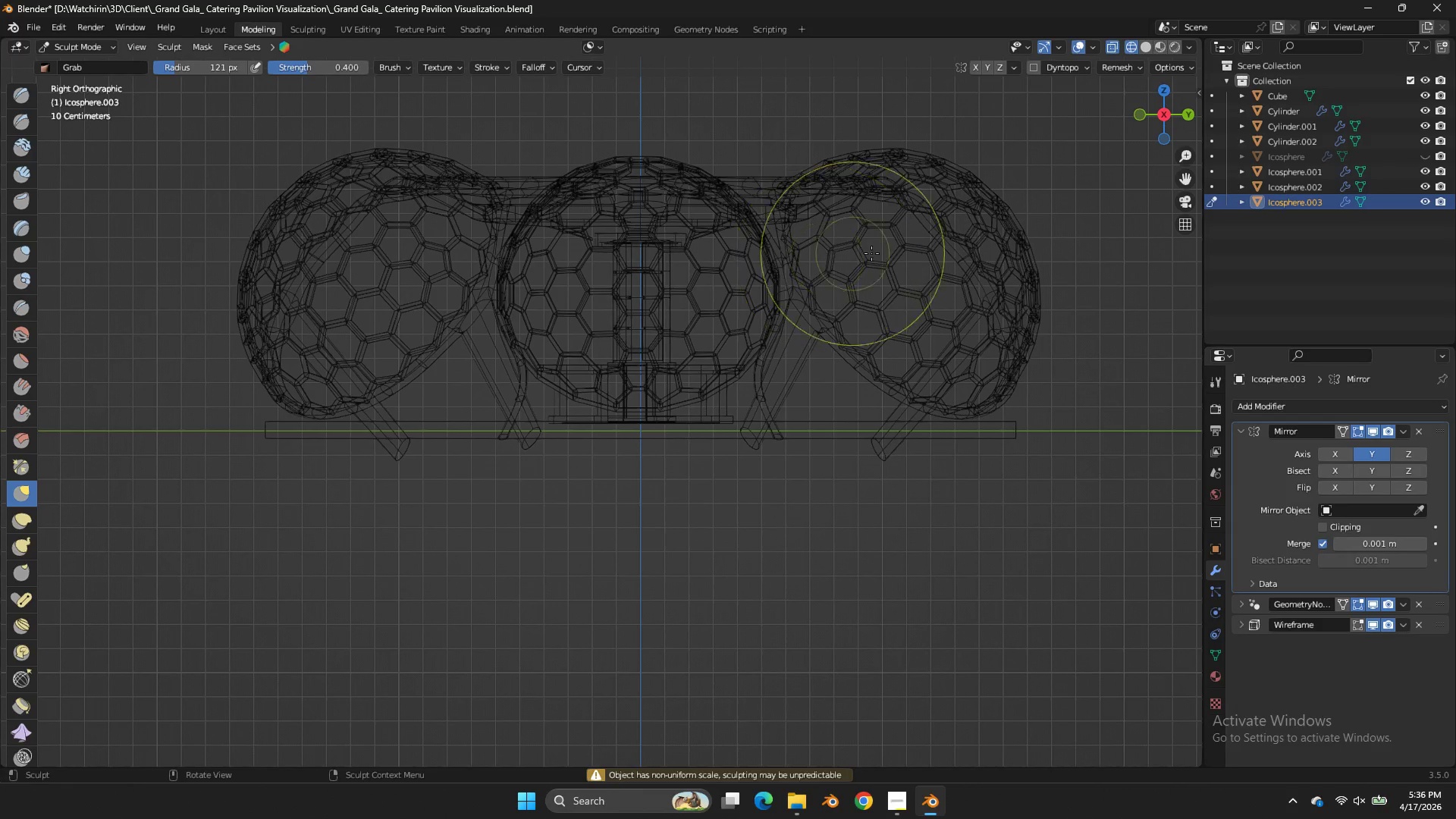 
key(Z)
 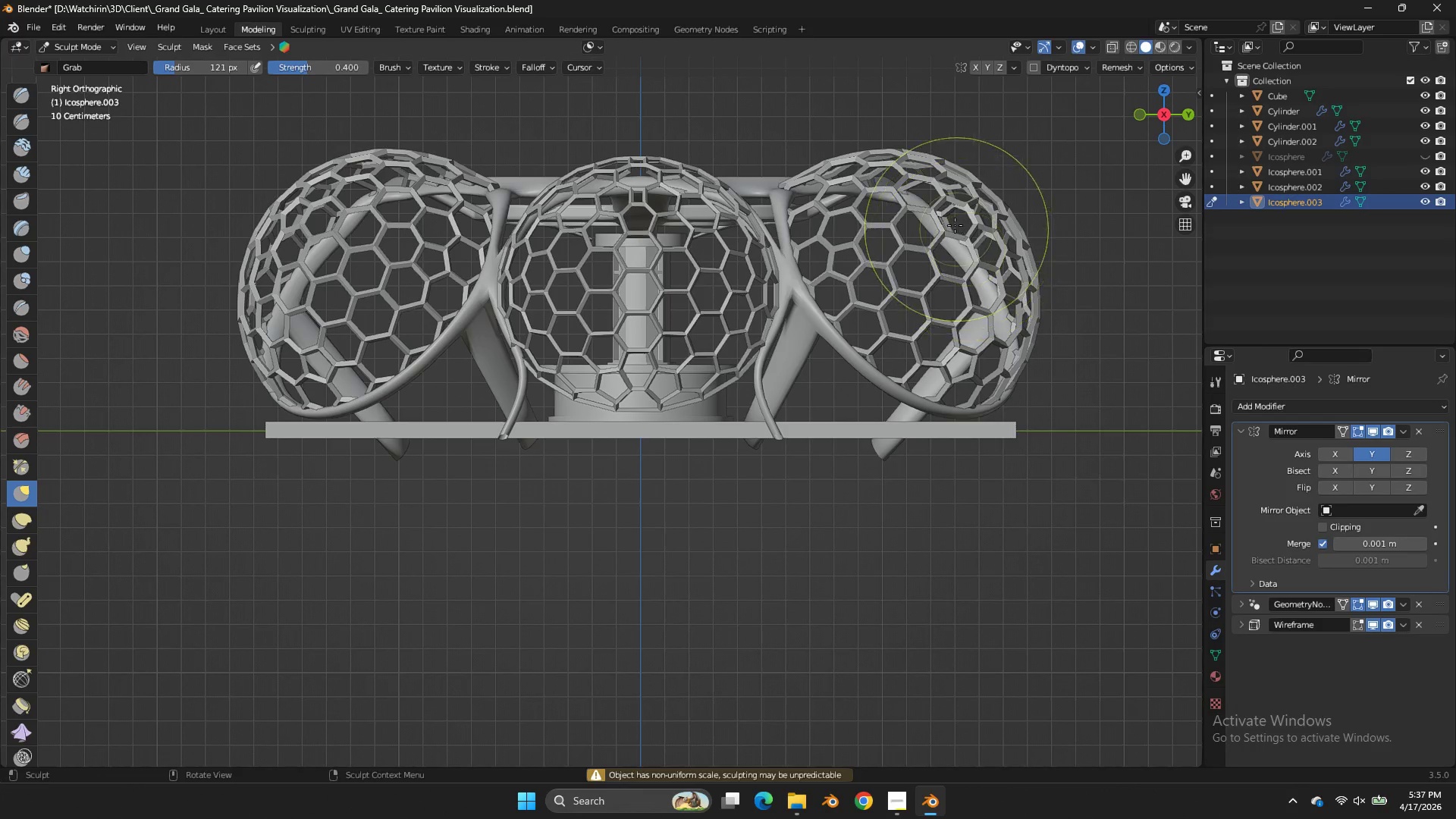 
key(Tab)
 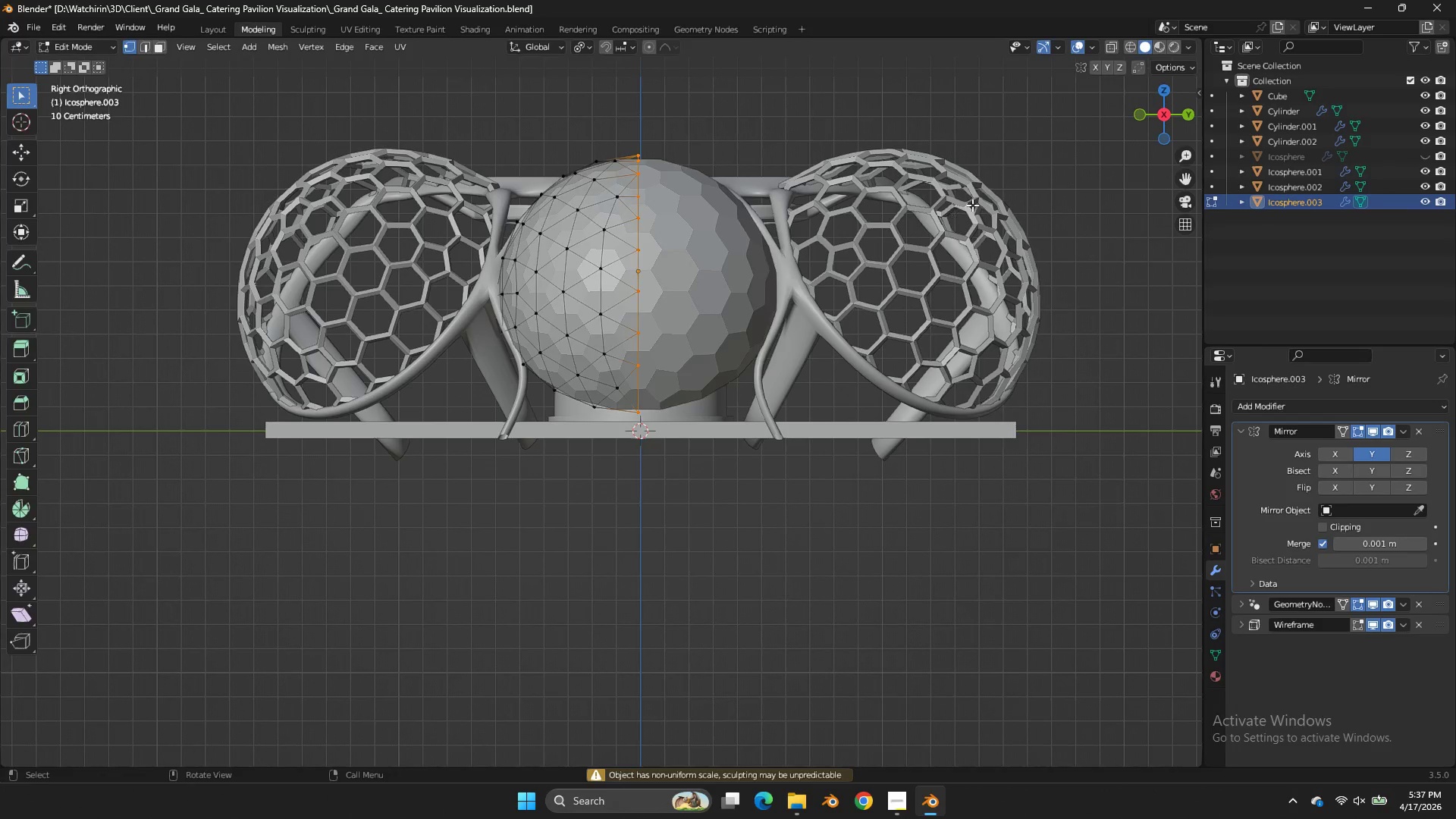 
key(Tab)
 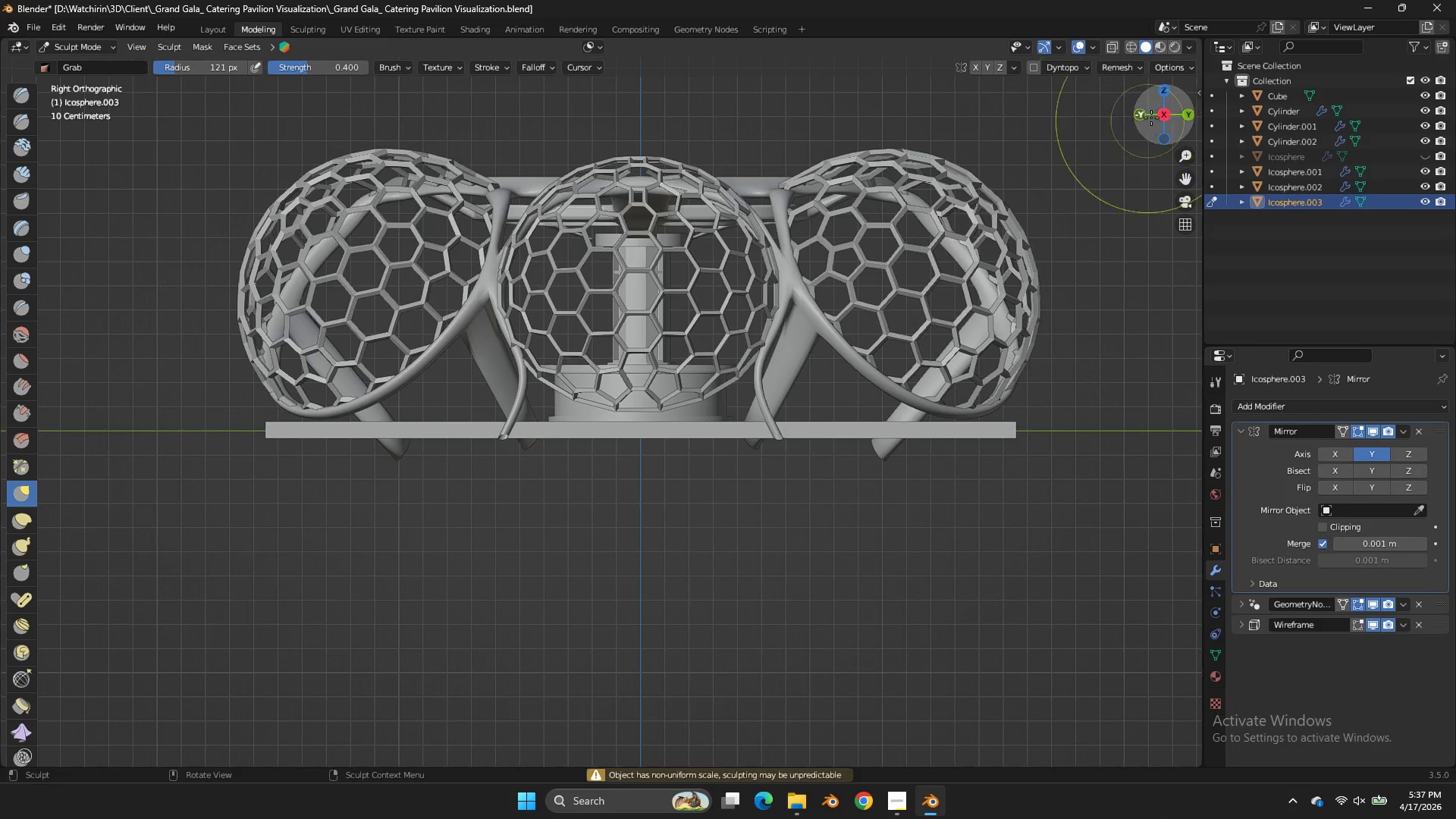 
left_click_drag(start_coordinate=[1157, 111], to_coordinate=[1158, 115])
 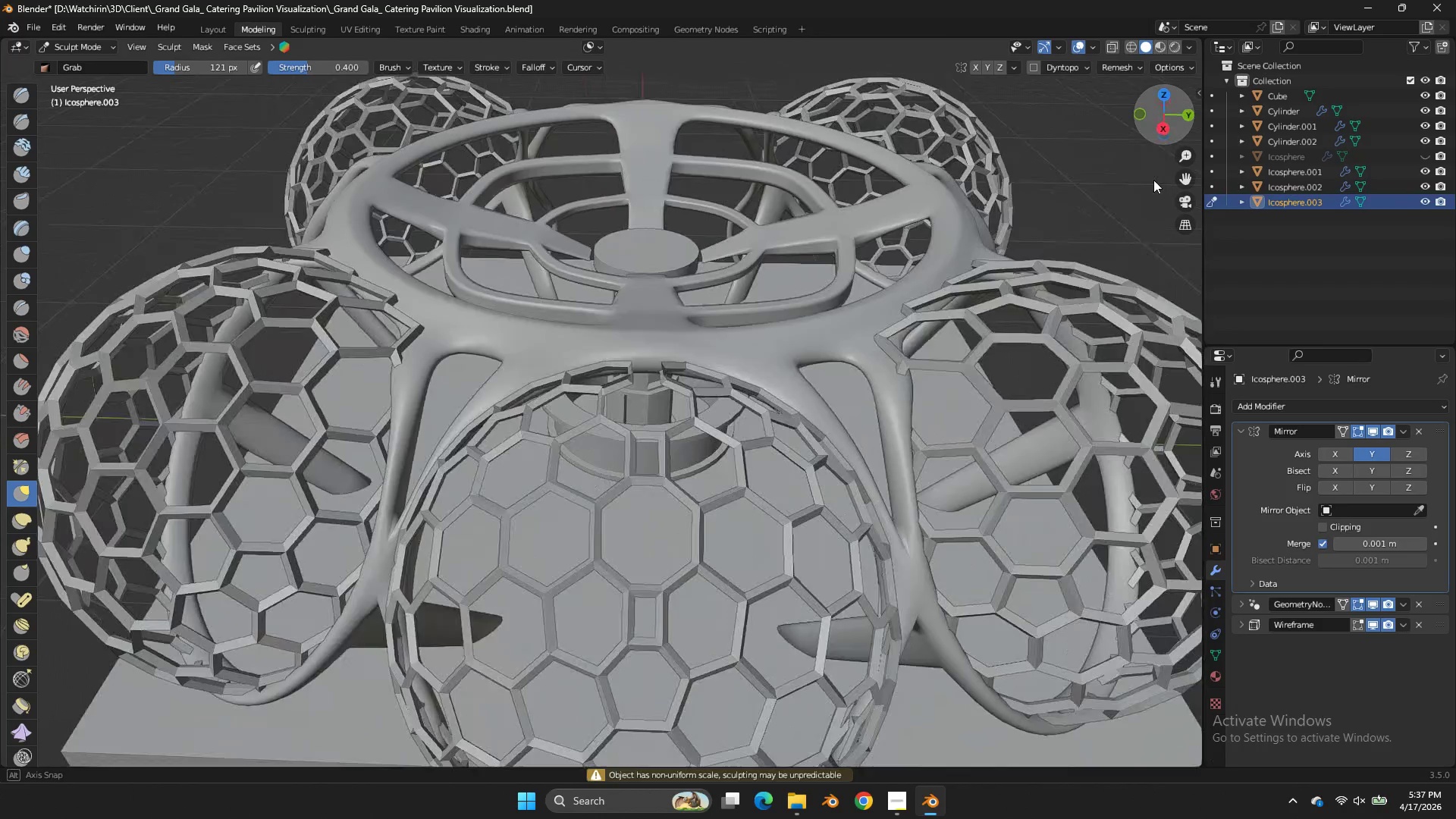 
key(Tab)
 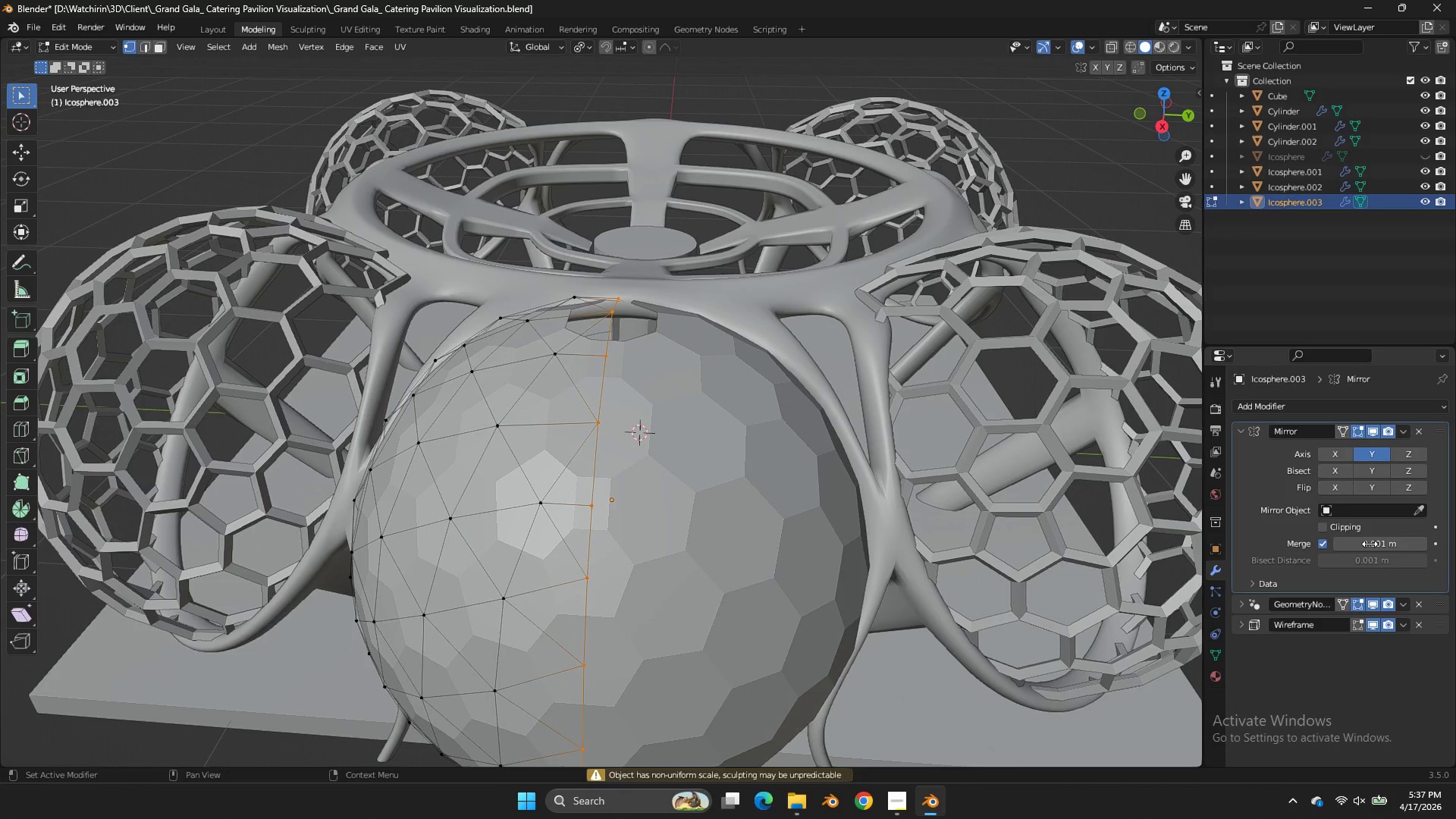 
left_click([1341, 526])
 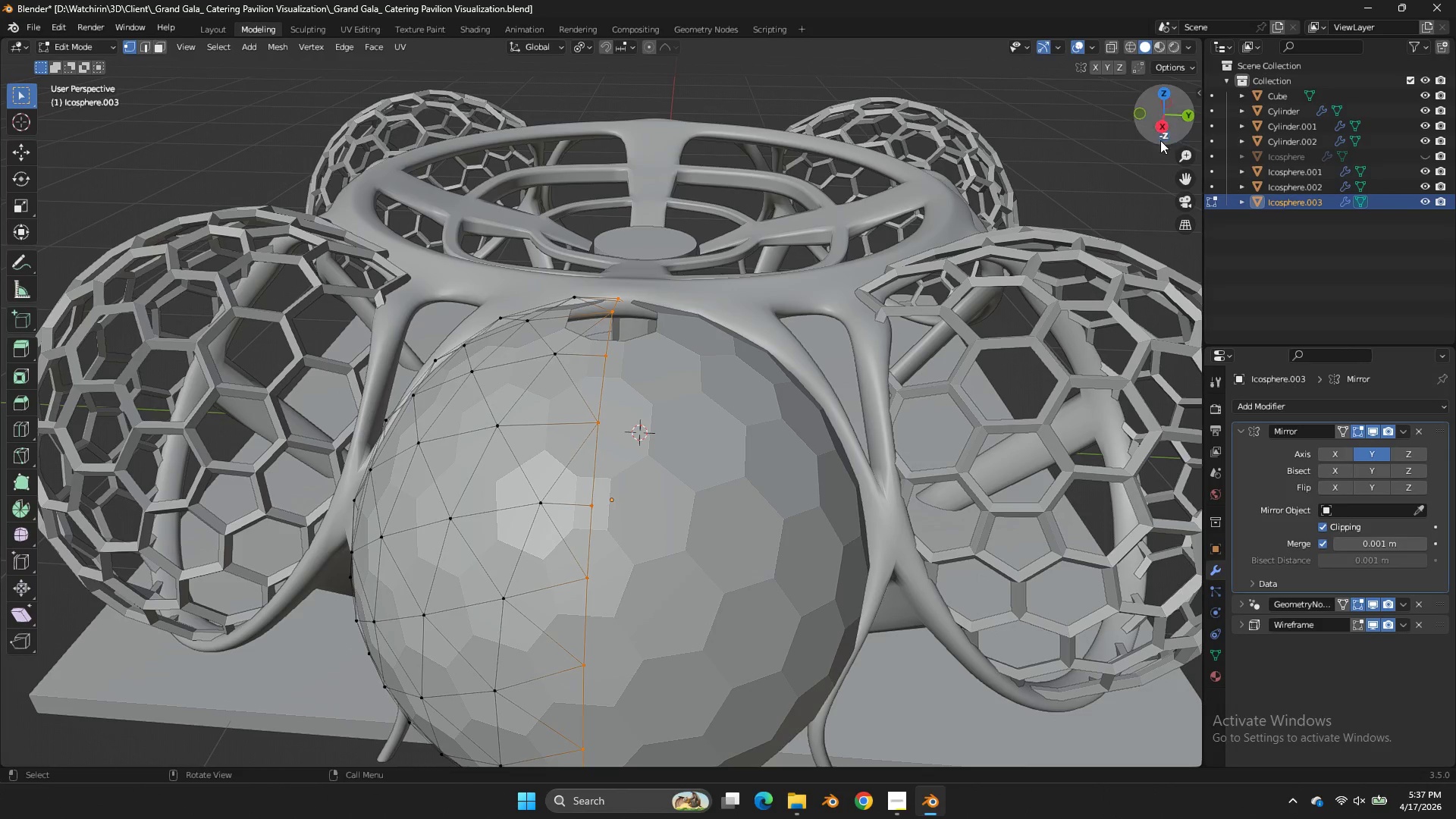 
left_click([1159, 133])
 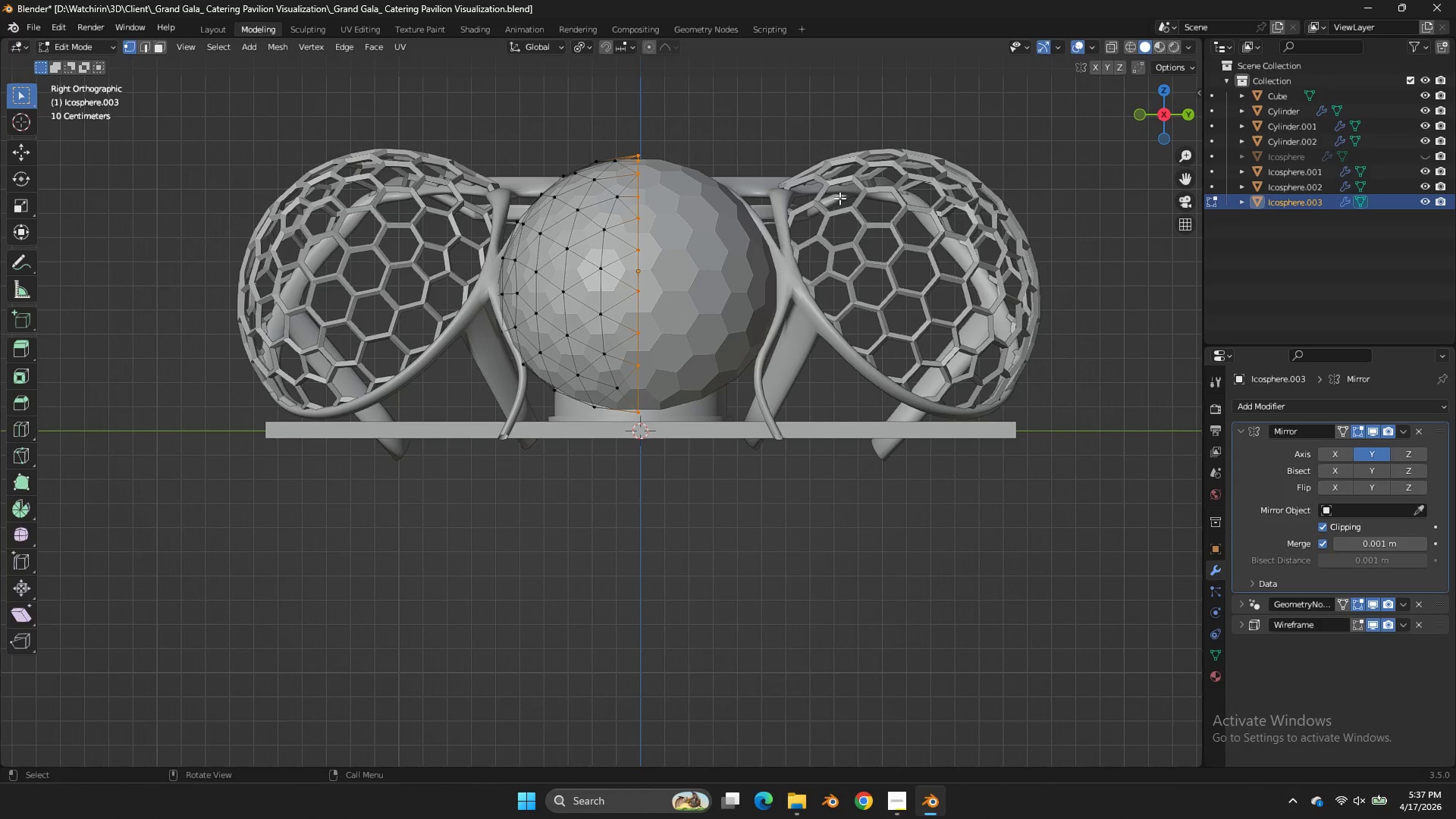 
type(gy)
 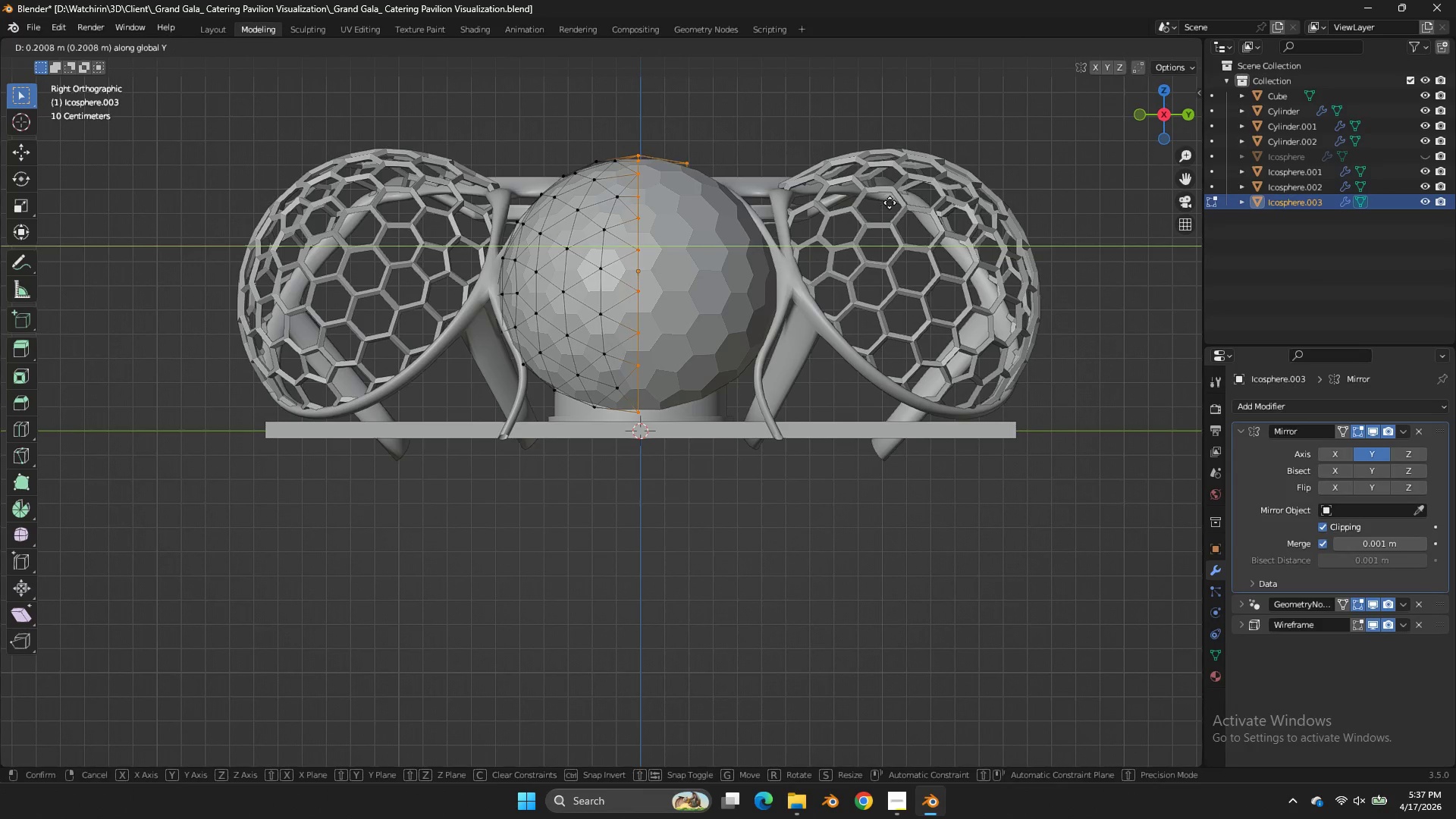 
left_click([890, 202])
 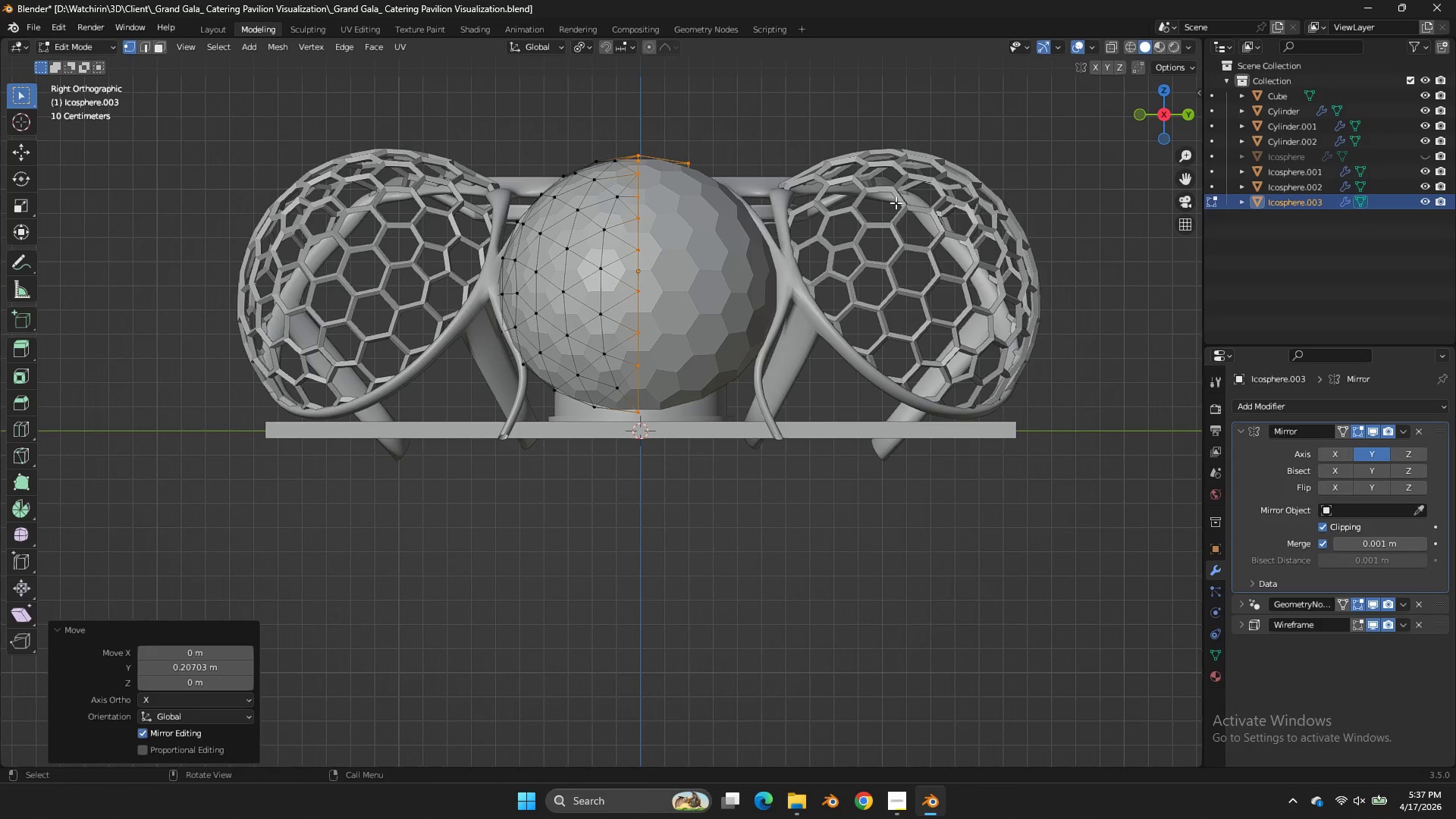 
type(gy)
 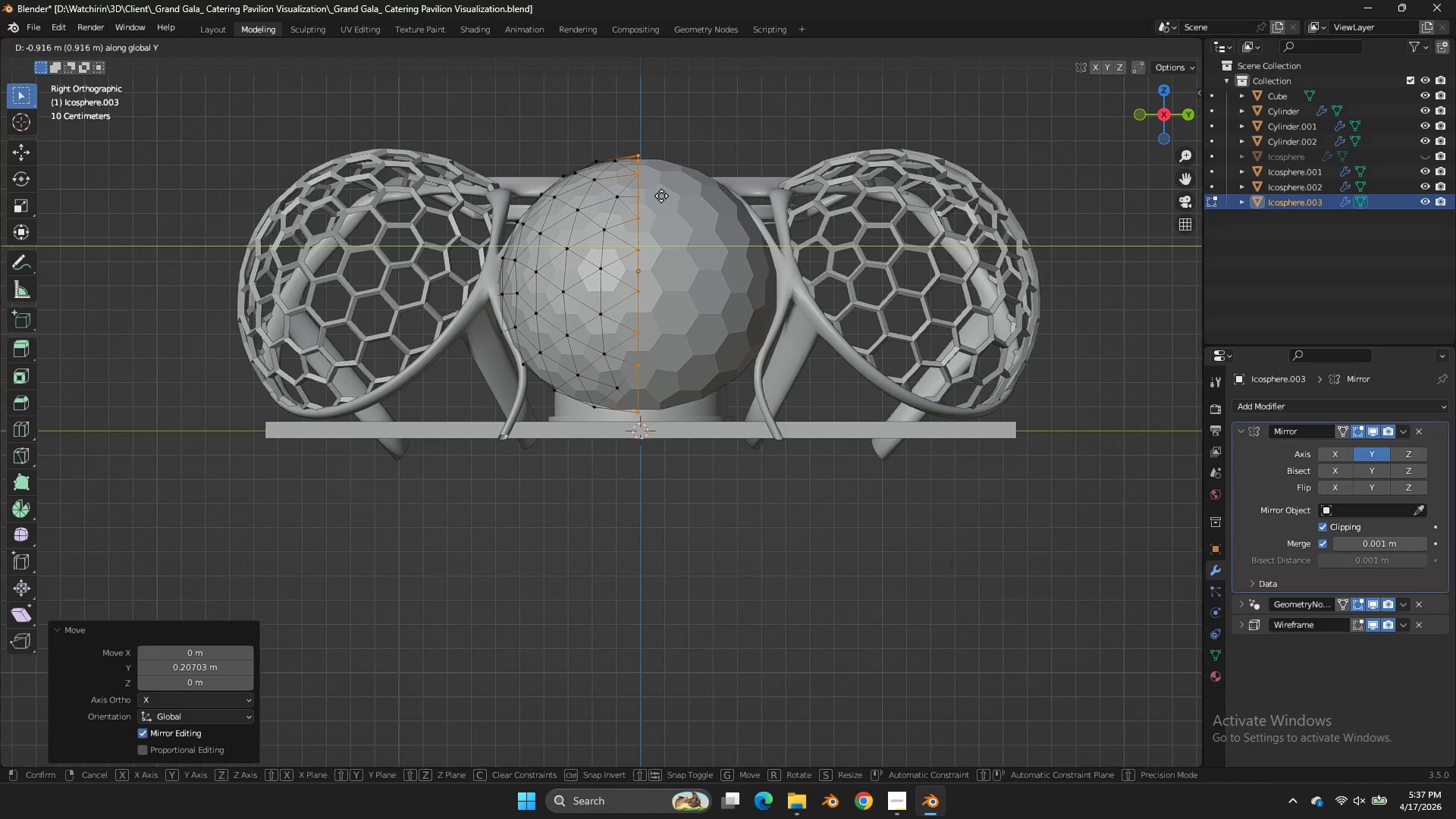 
left_click([661, 196])
 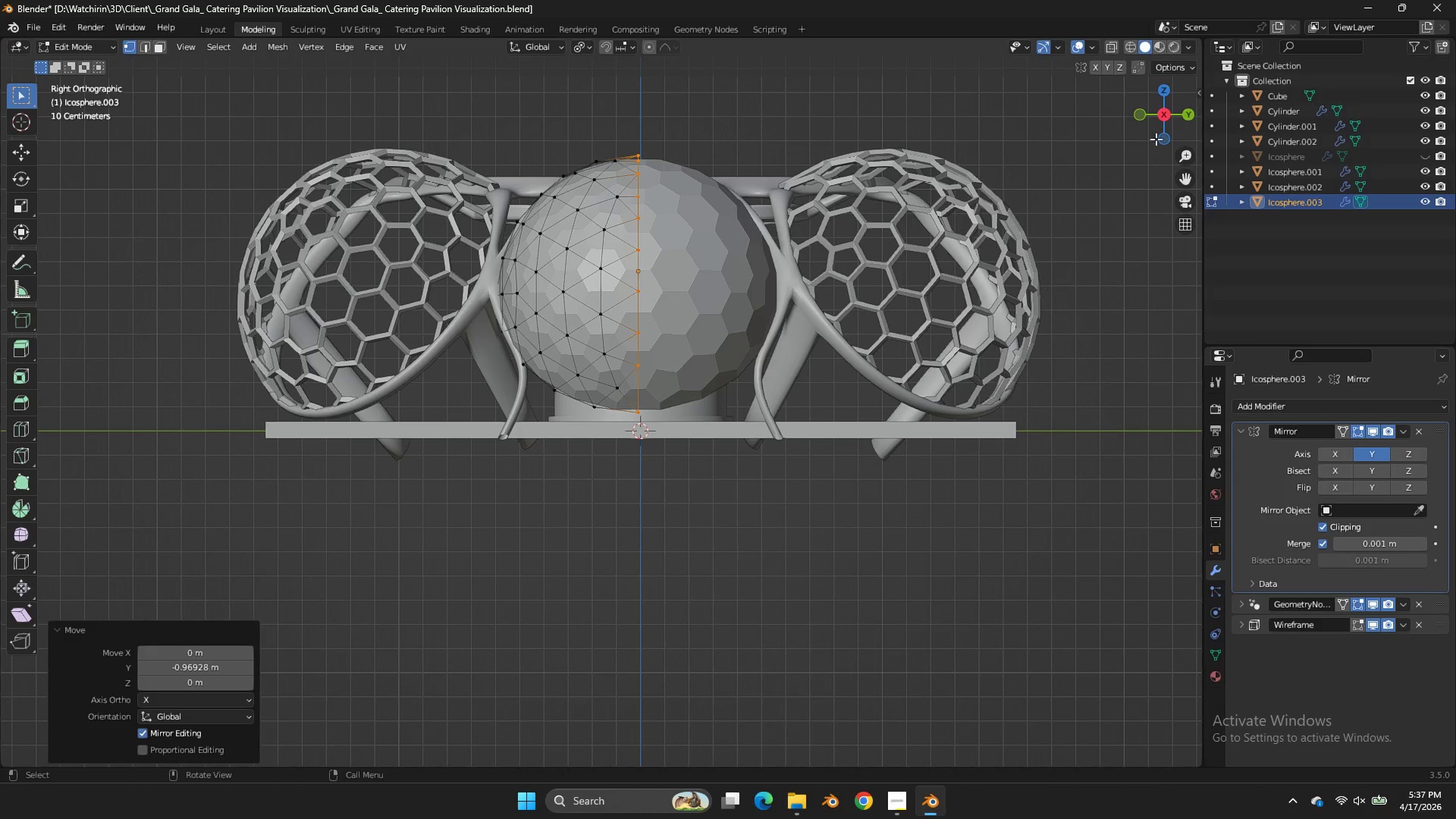 
left_click_drag(start_coordinate=[1158, 127], to_coordinate=[1153, 196])
 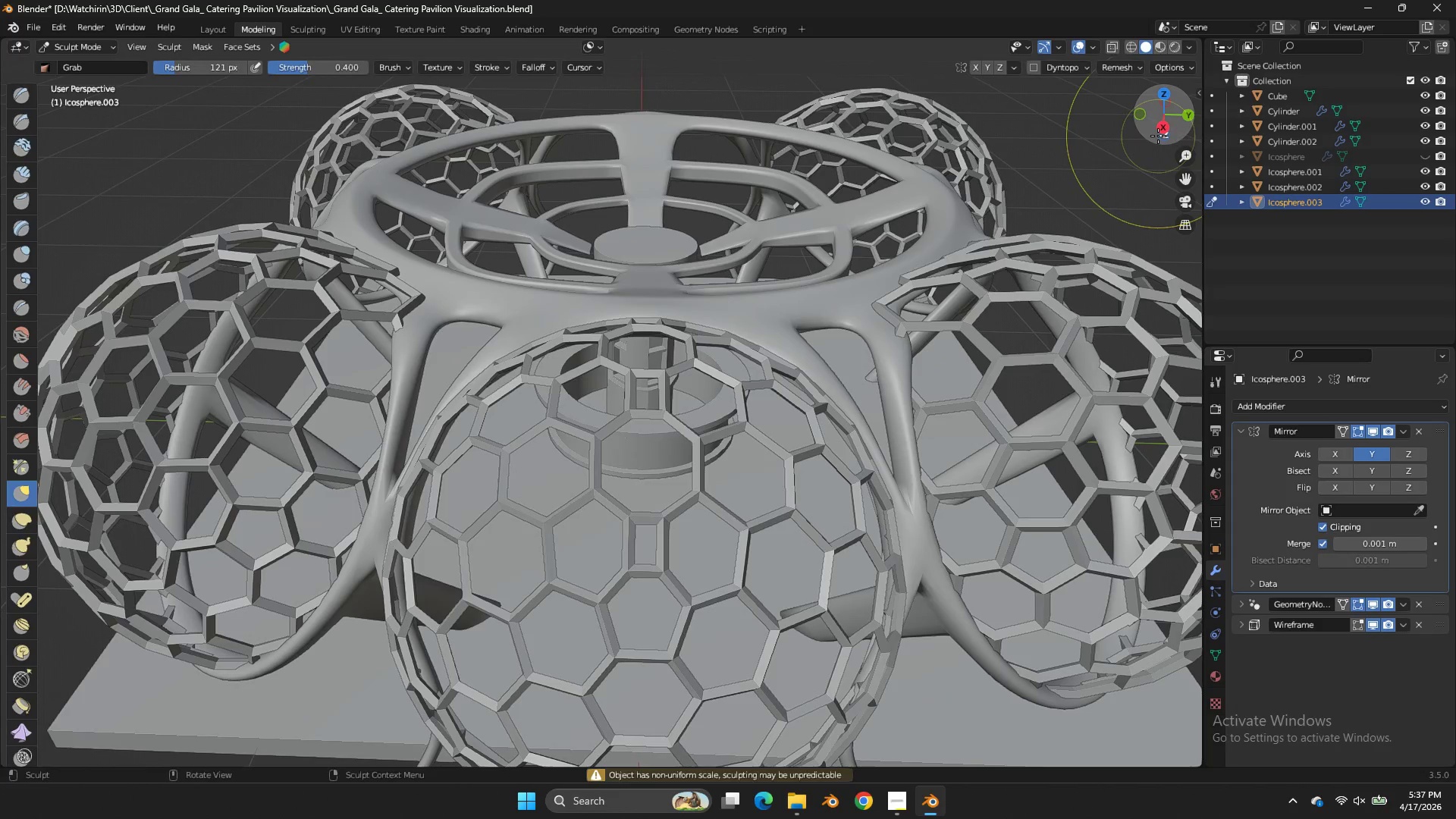 
key(Tab)
 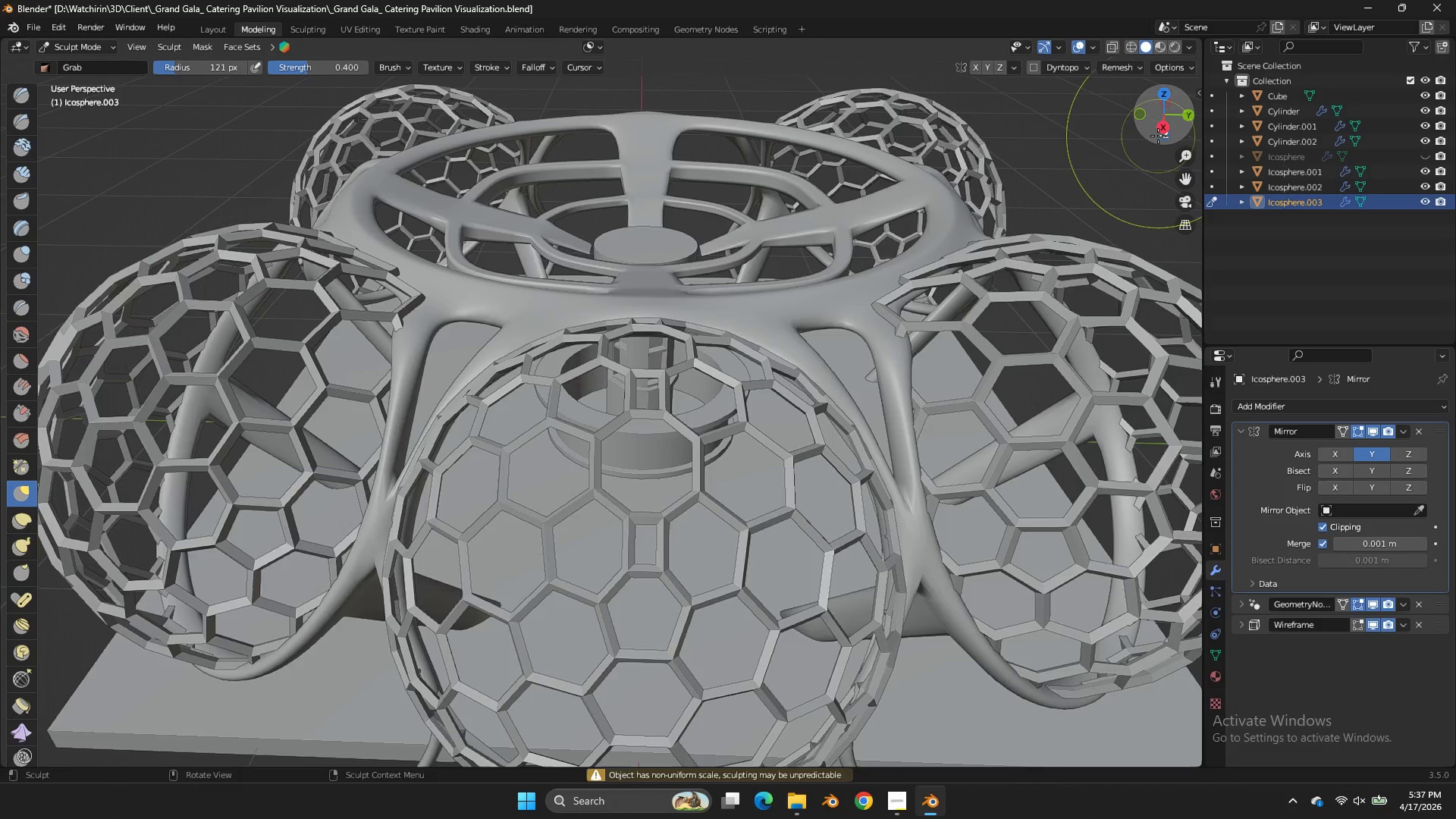 
left_click_drag(start_coordinate=[1158, 136], to_coordinate=[1185, 77])
 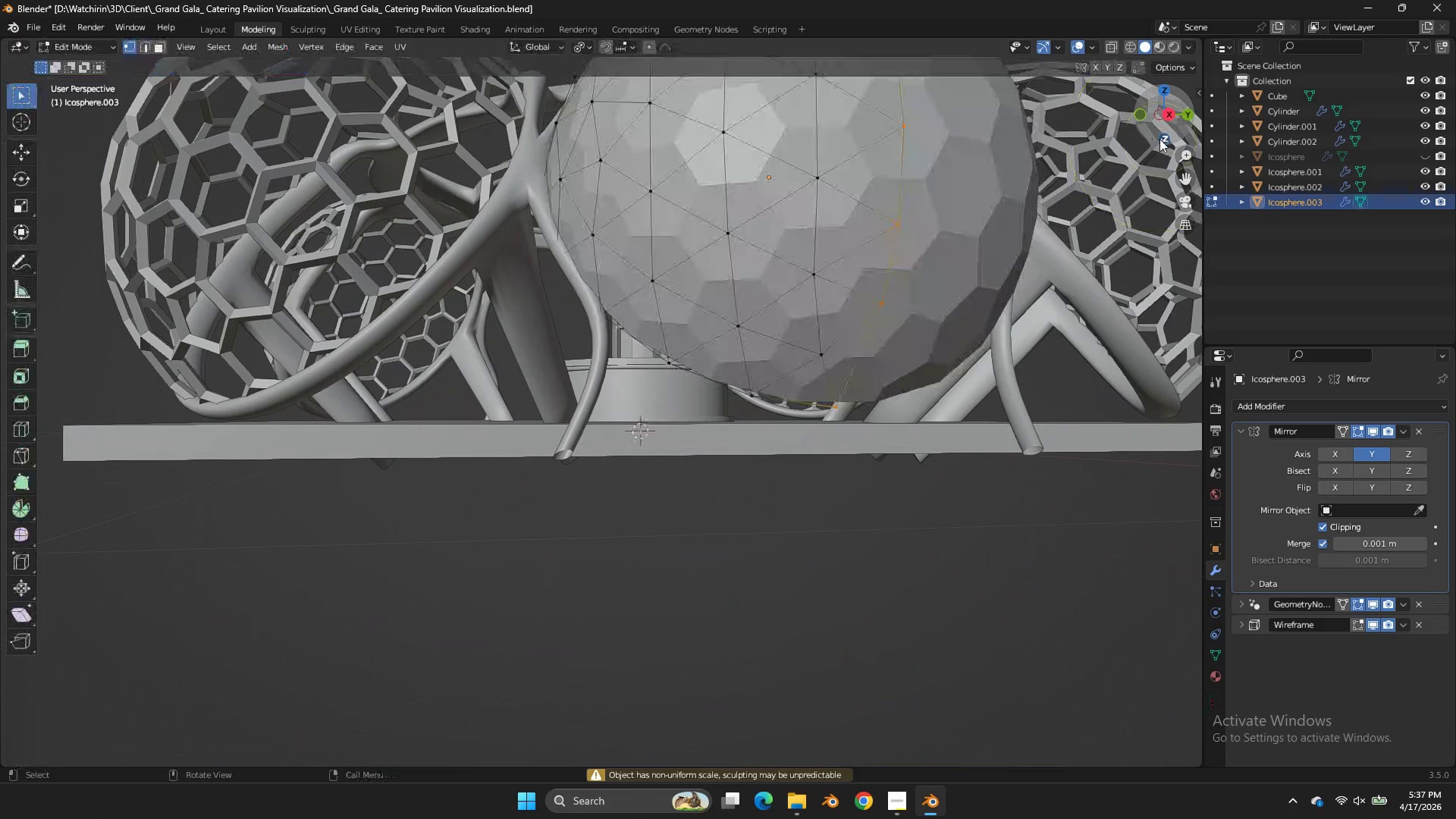 
key(Tab)
 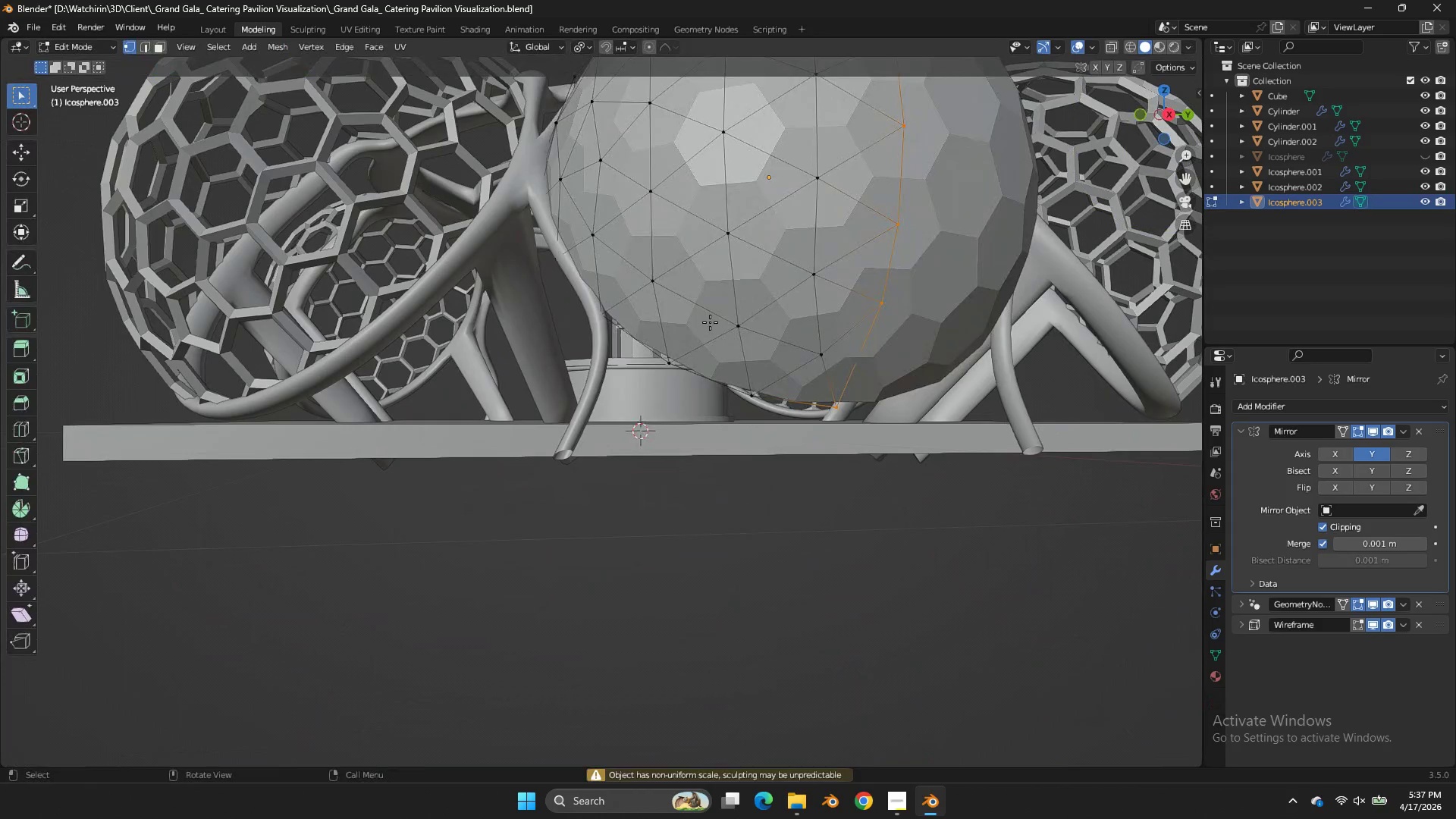 
key(Tab)
 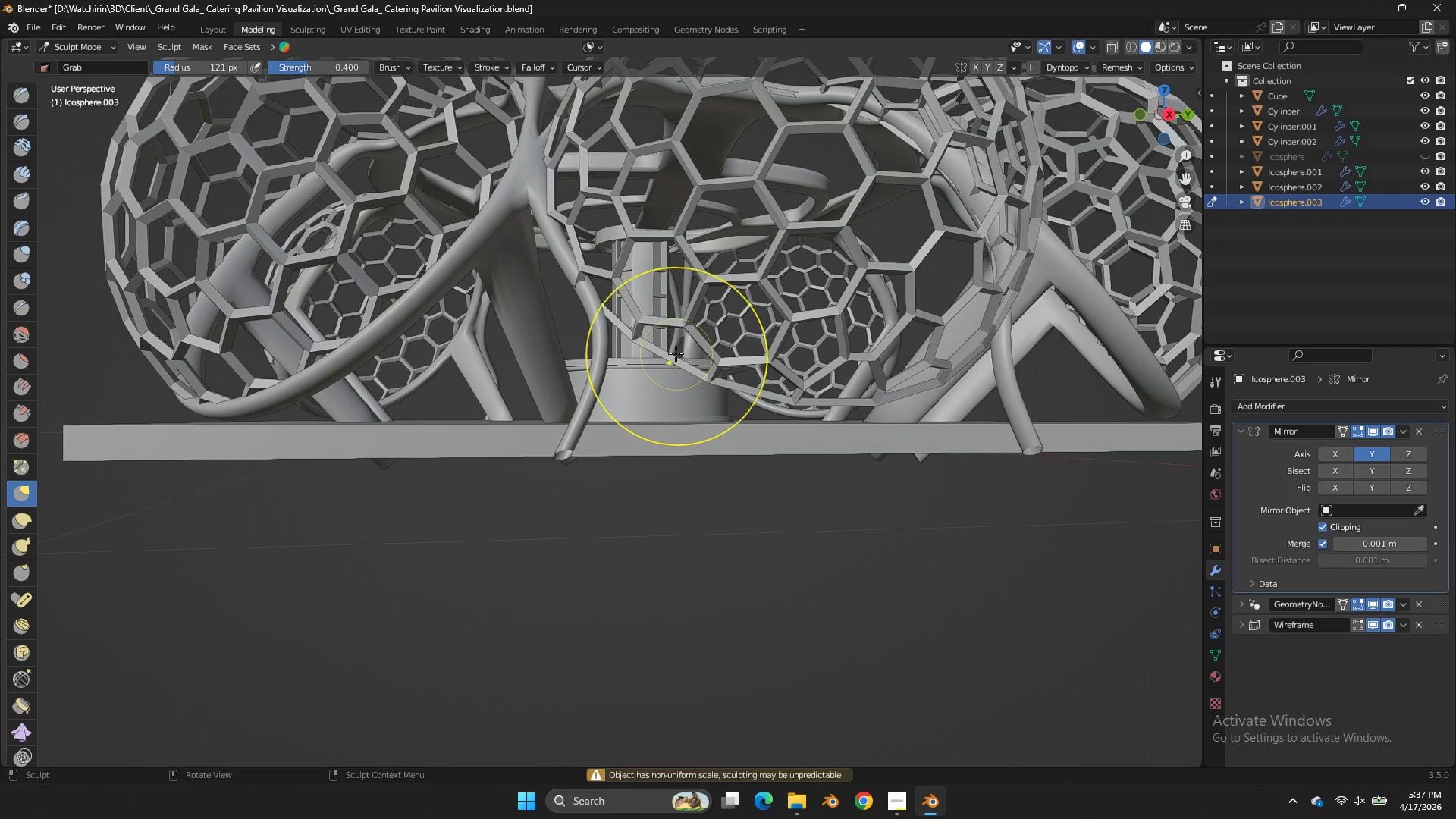 
left_click_drag(start_coordinate=[676, 353], to_coordinate=[610, 416])
 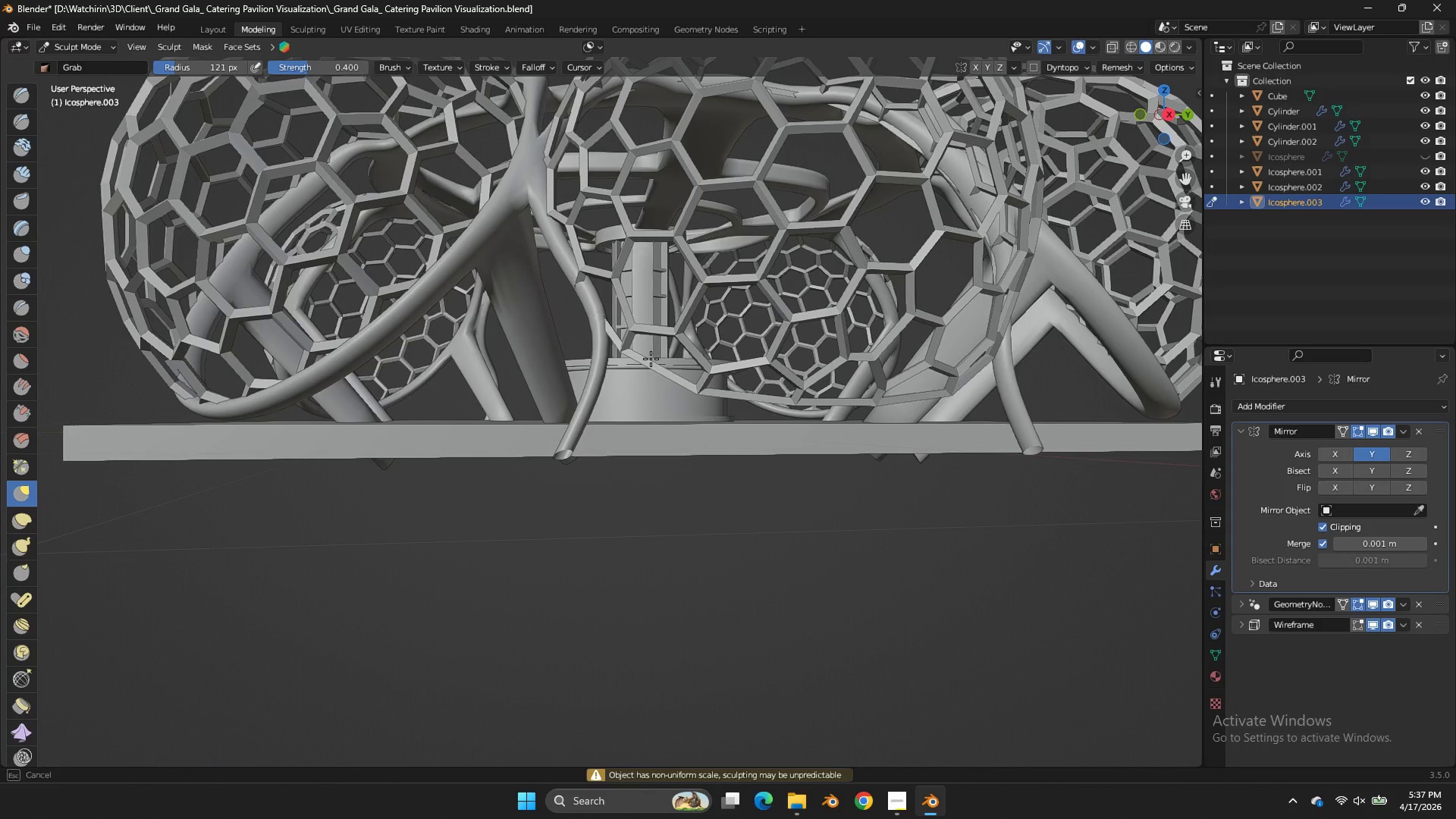 
left_click_drag(start_coordinate=[649, 359], to_coordinate=[578, 461])
 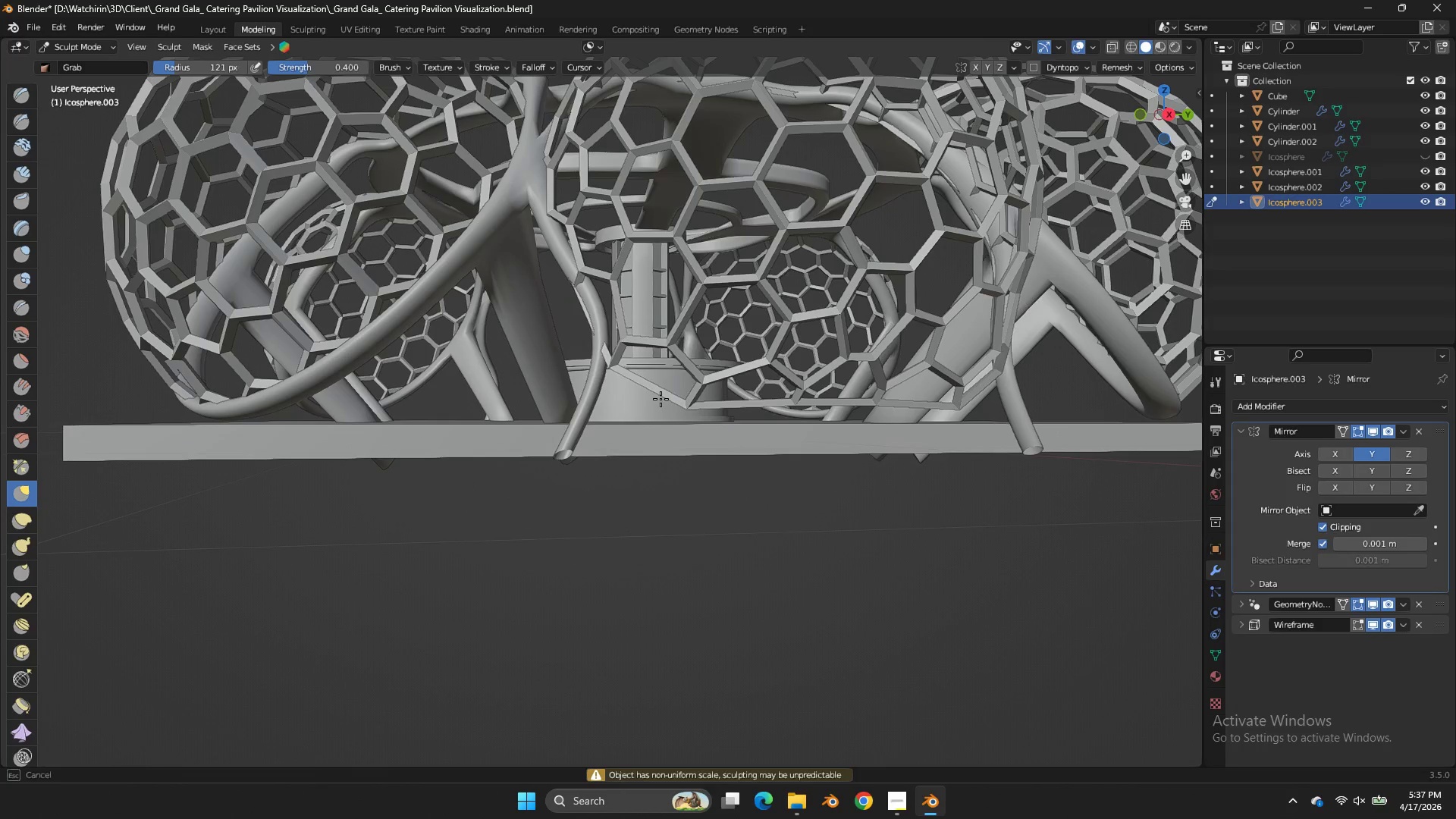 
left_click_drag(start_coordinate=[661, 399], to_coordinate=[638, 464])
 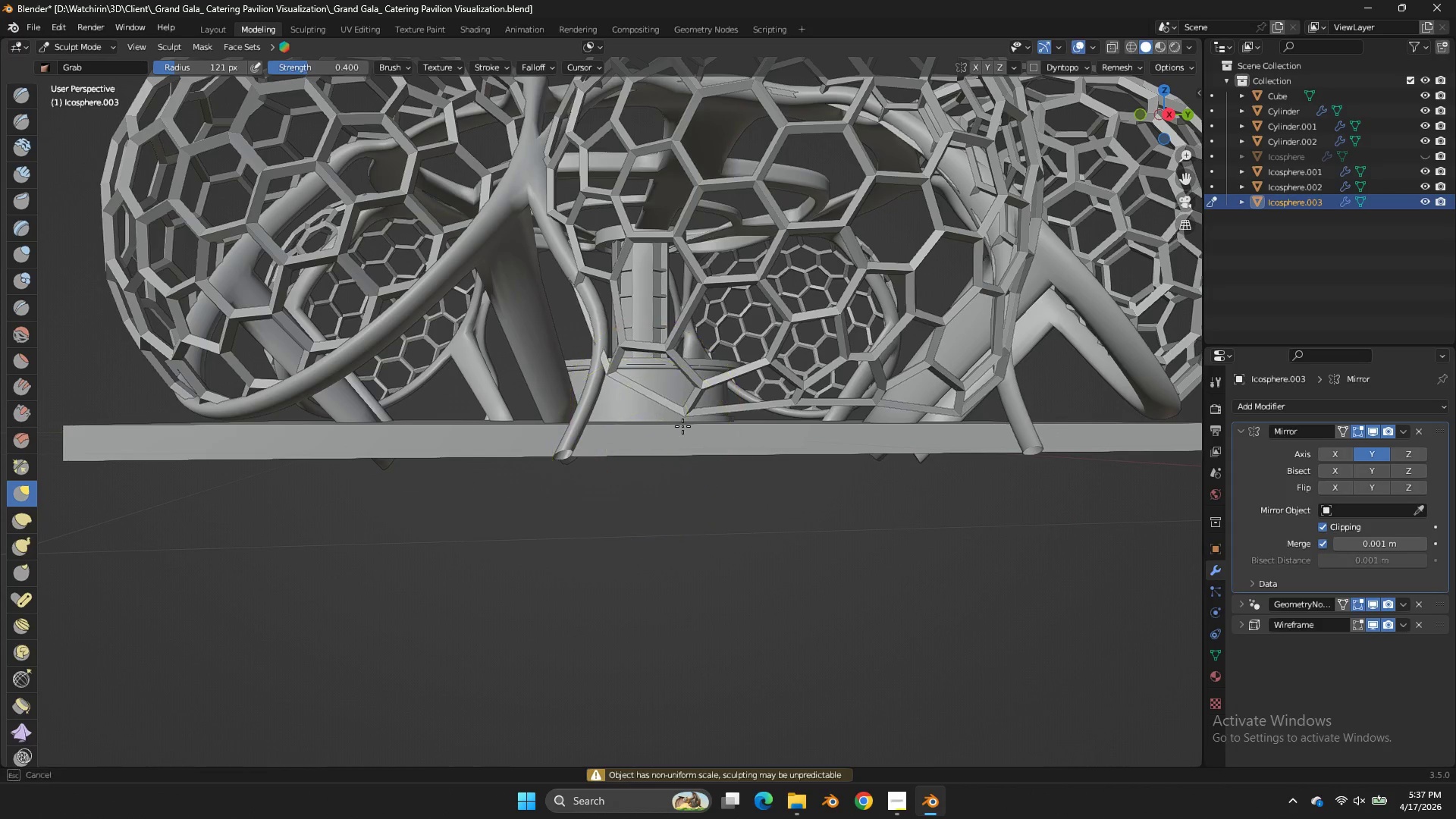 
left_click_drag(start_coordinate=[657, 406], to_coordinate=[698, 481])
 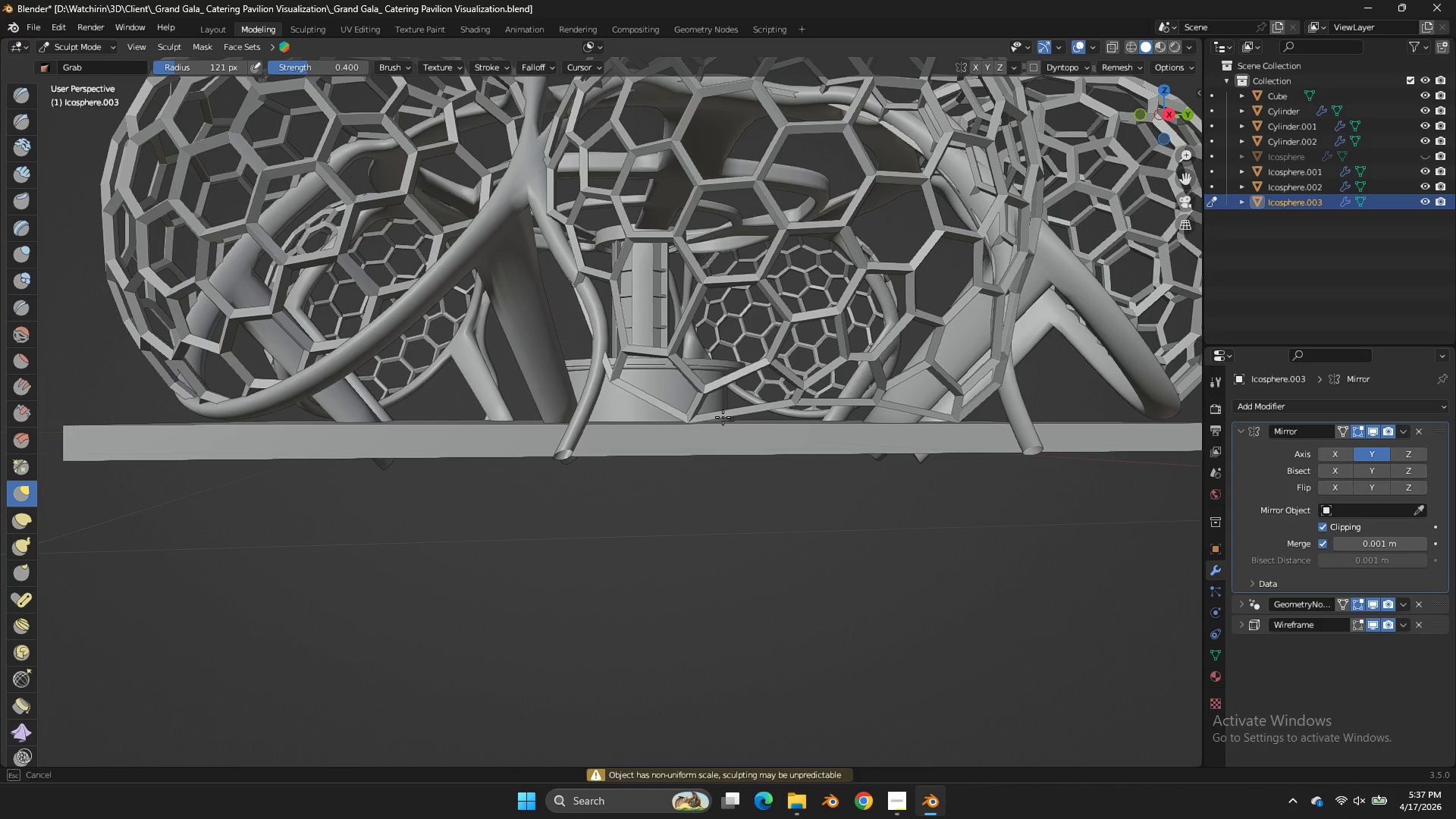 
left_click_drag(start_coordinate=[722, 414], to_coordinate=[647, 494])
 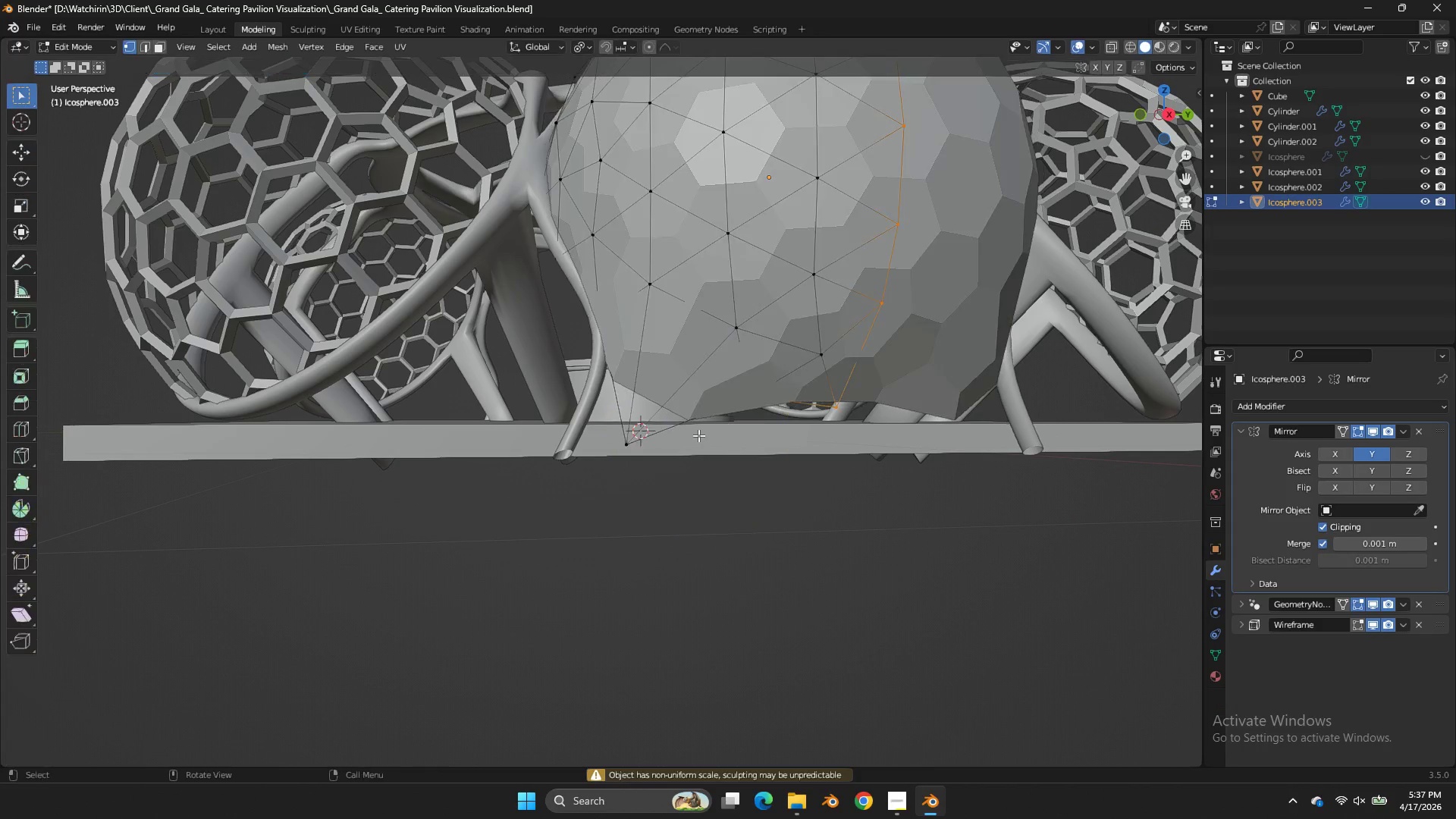 
key(Tab)
 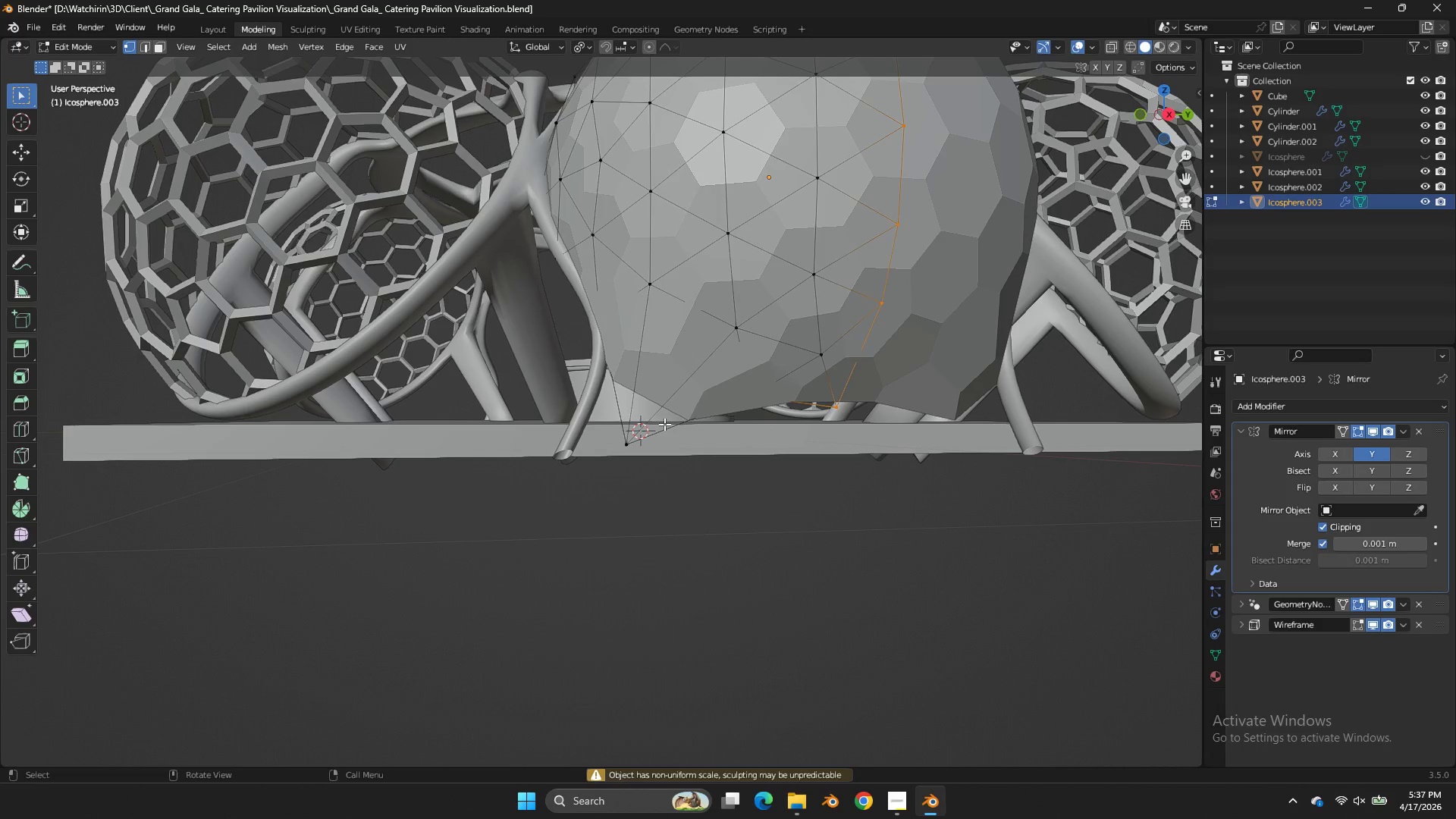 
left_click([656, 428])
 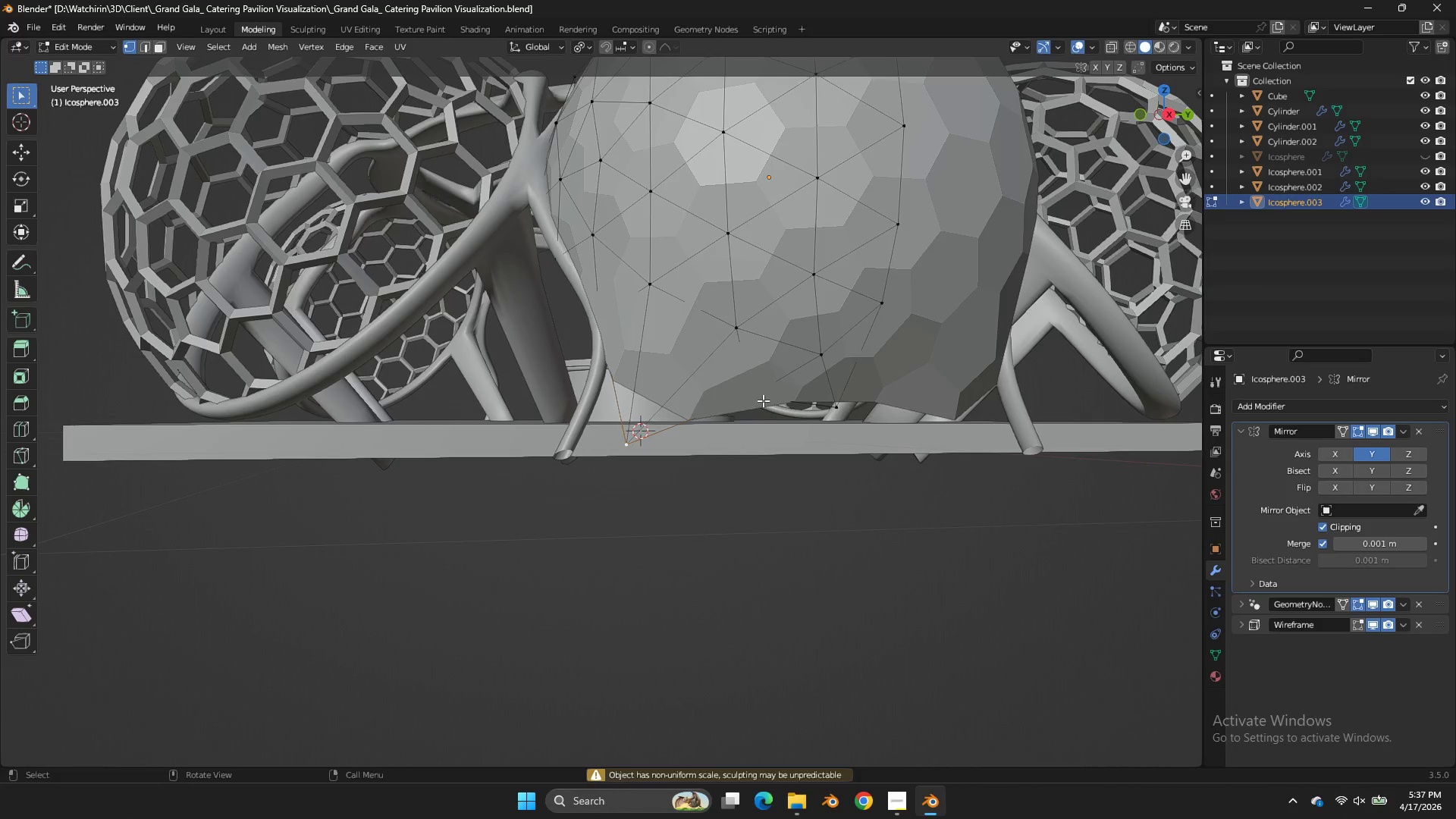 
key(Z)
 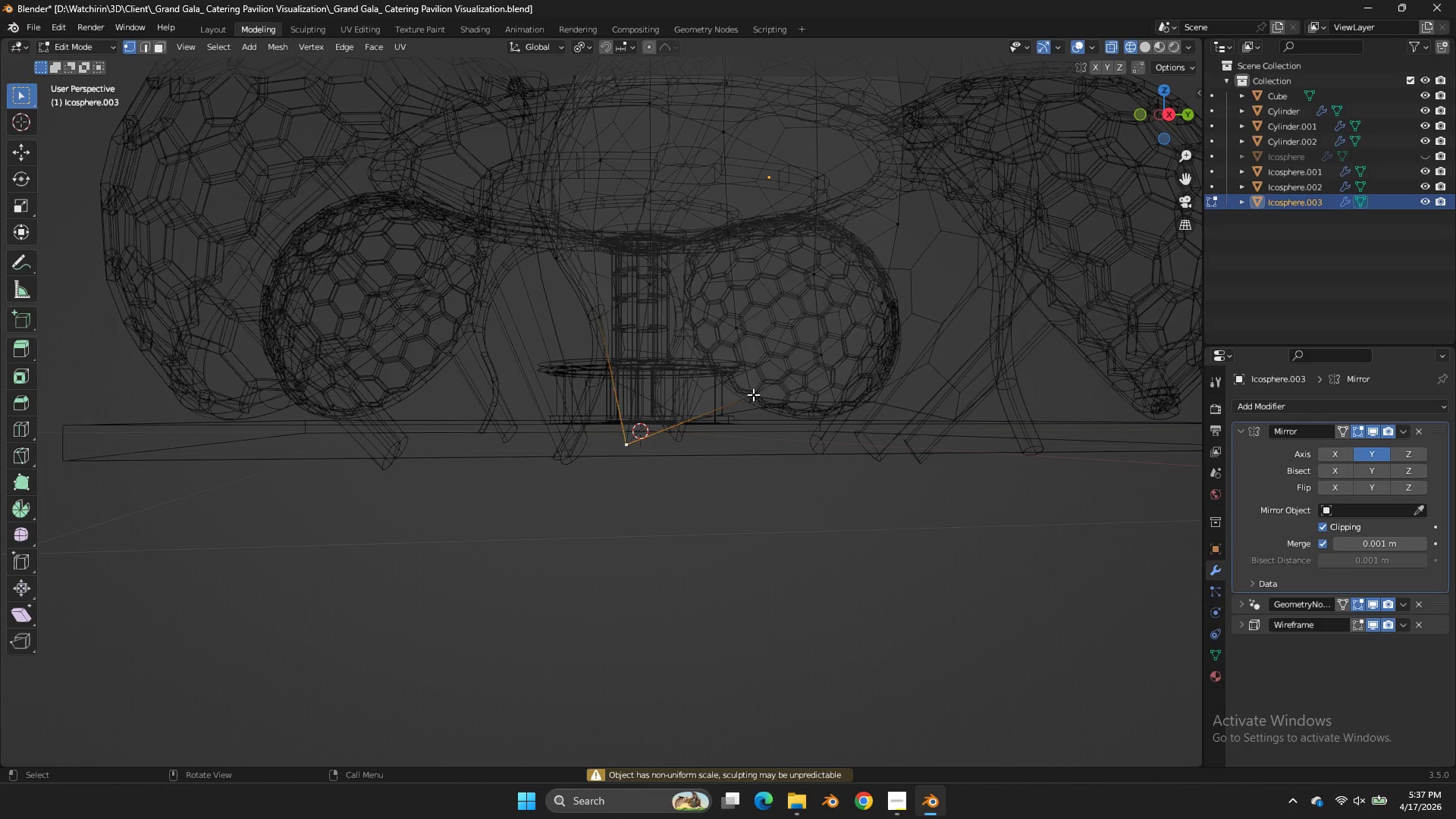 
left_click([753, 394])
 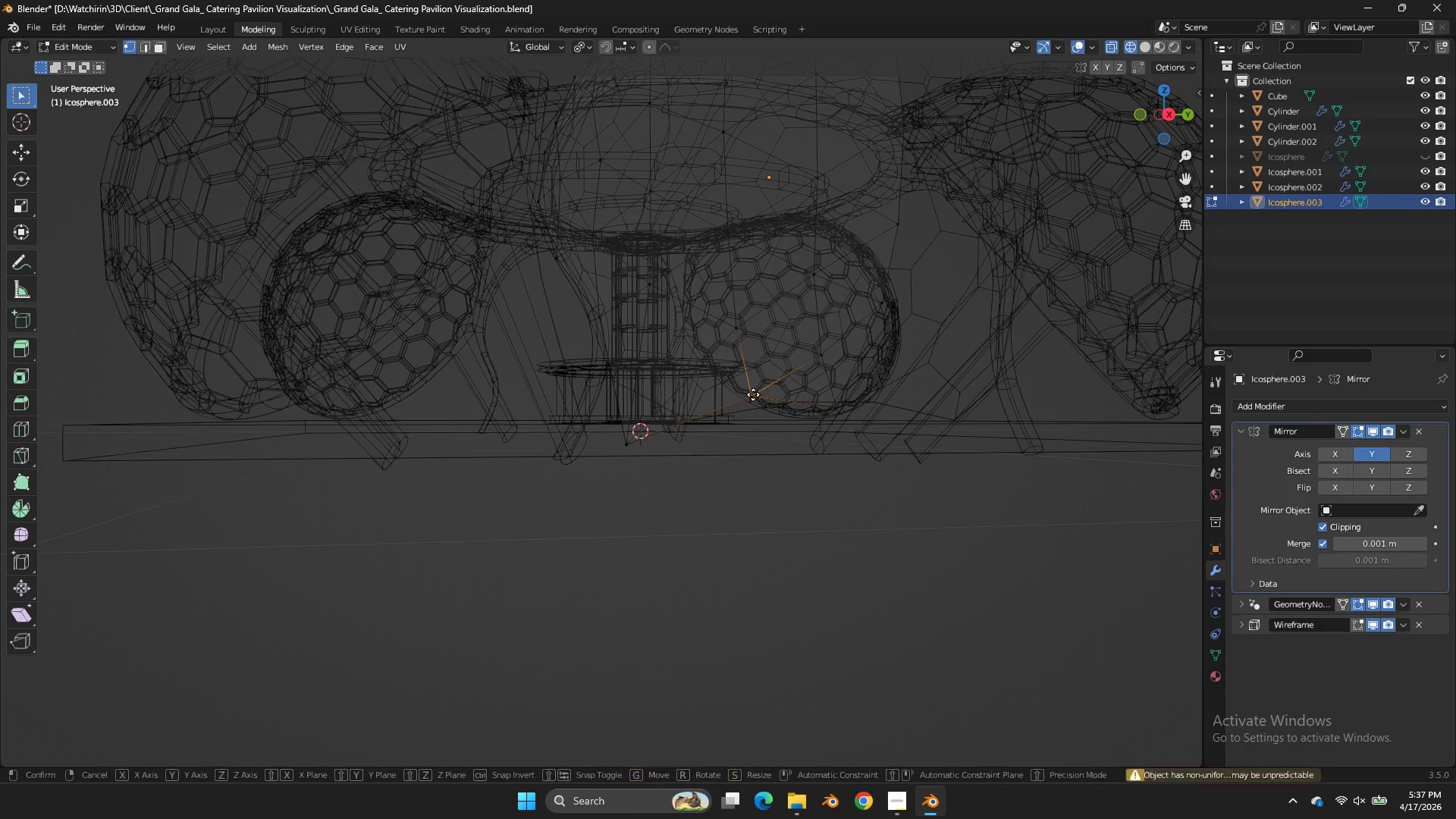 
type(gz)
 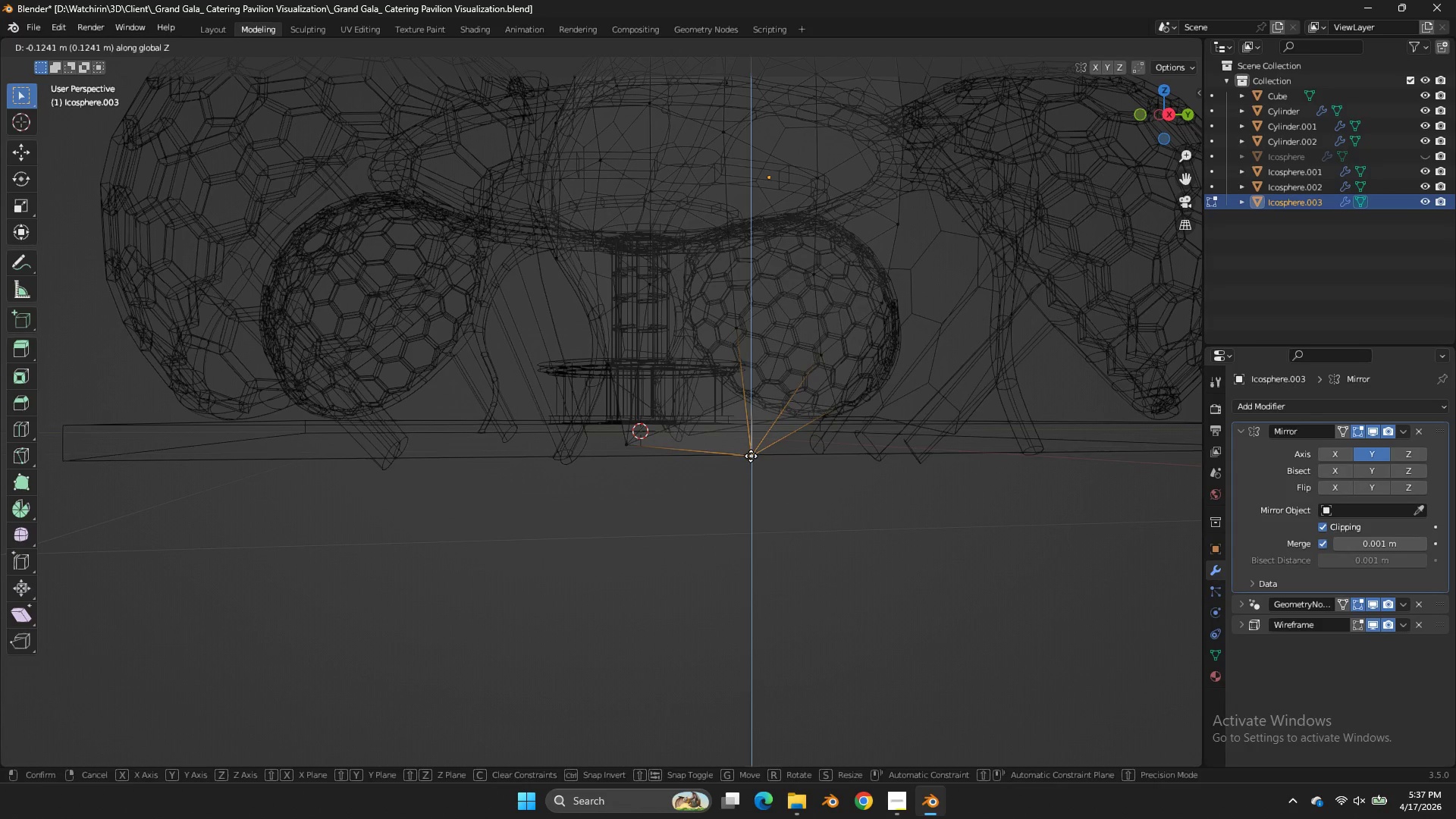 
left_click([751, 457])
 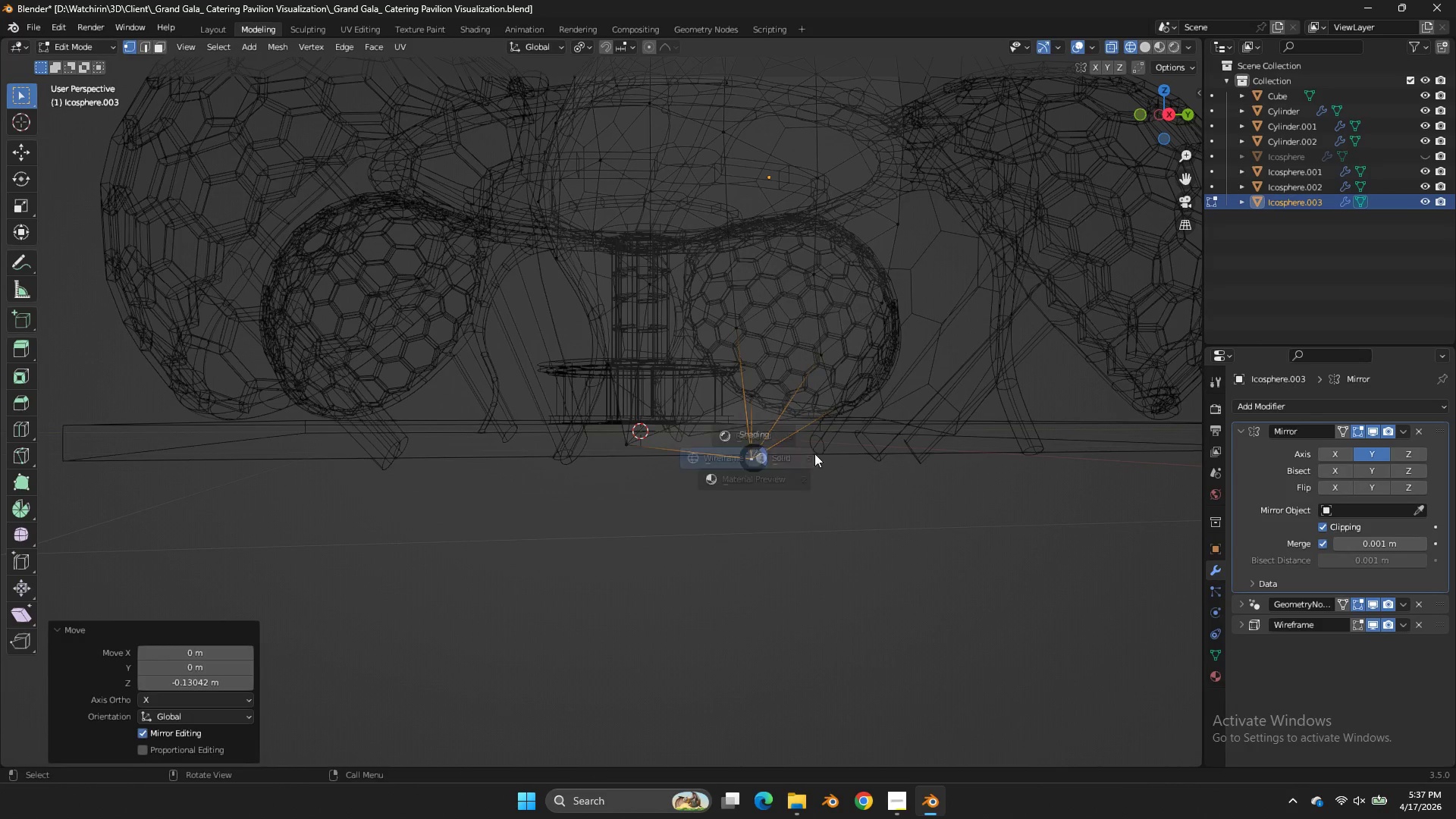 
type(zgz)
 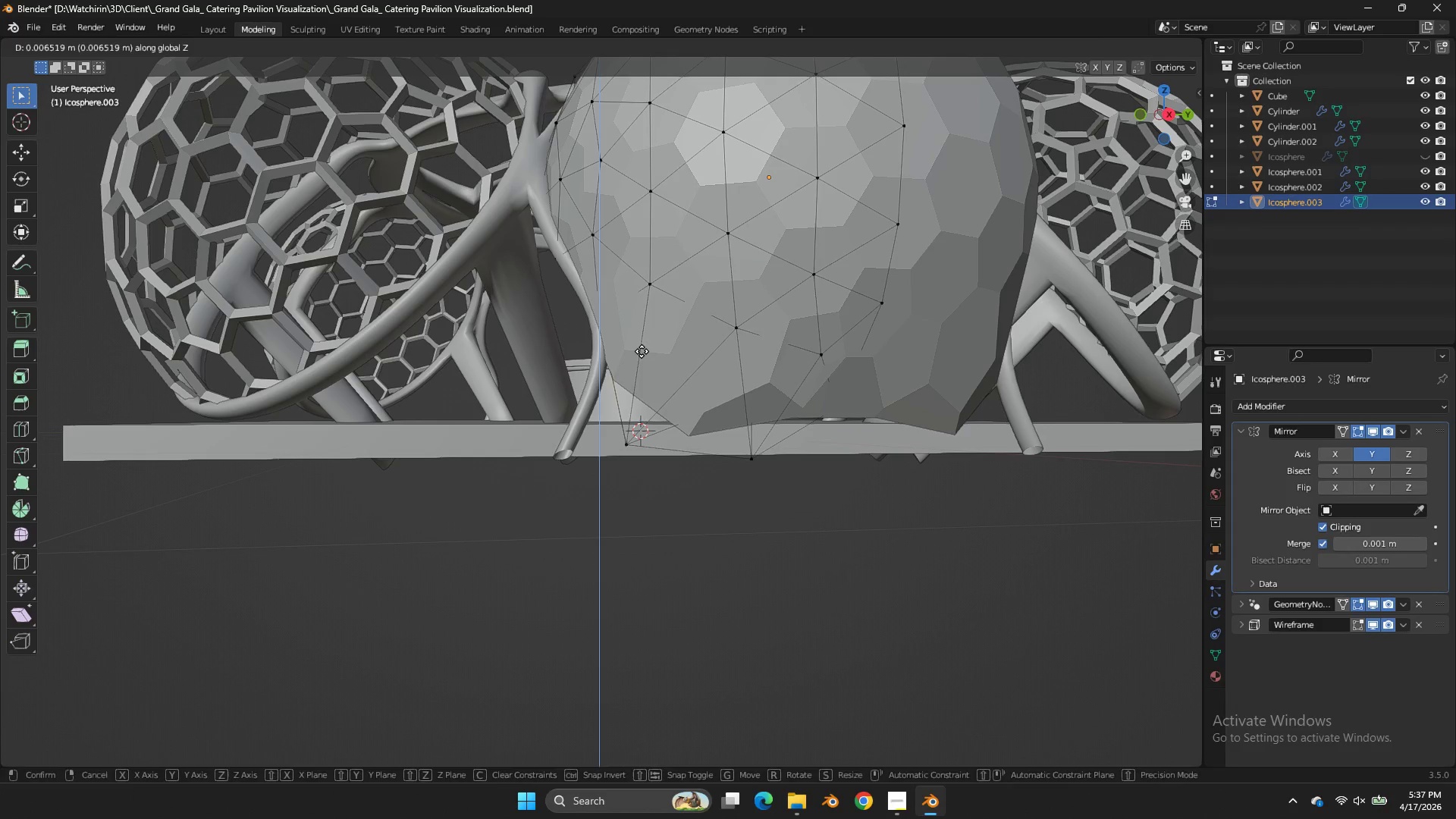 
right_click([642, 351])
 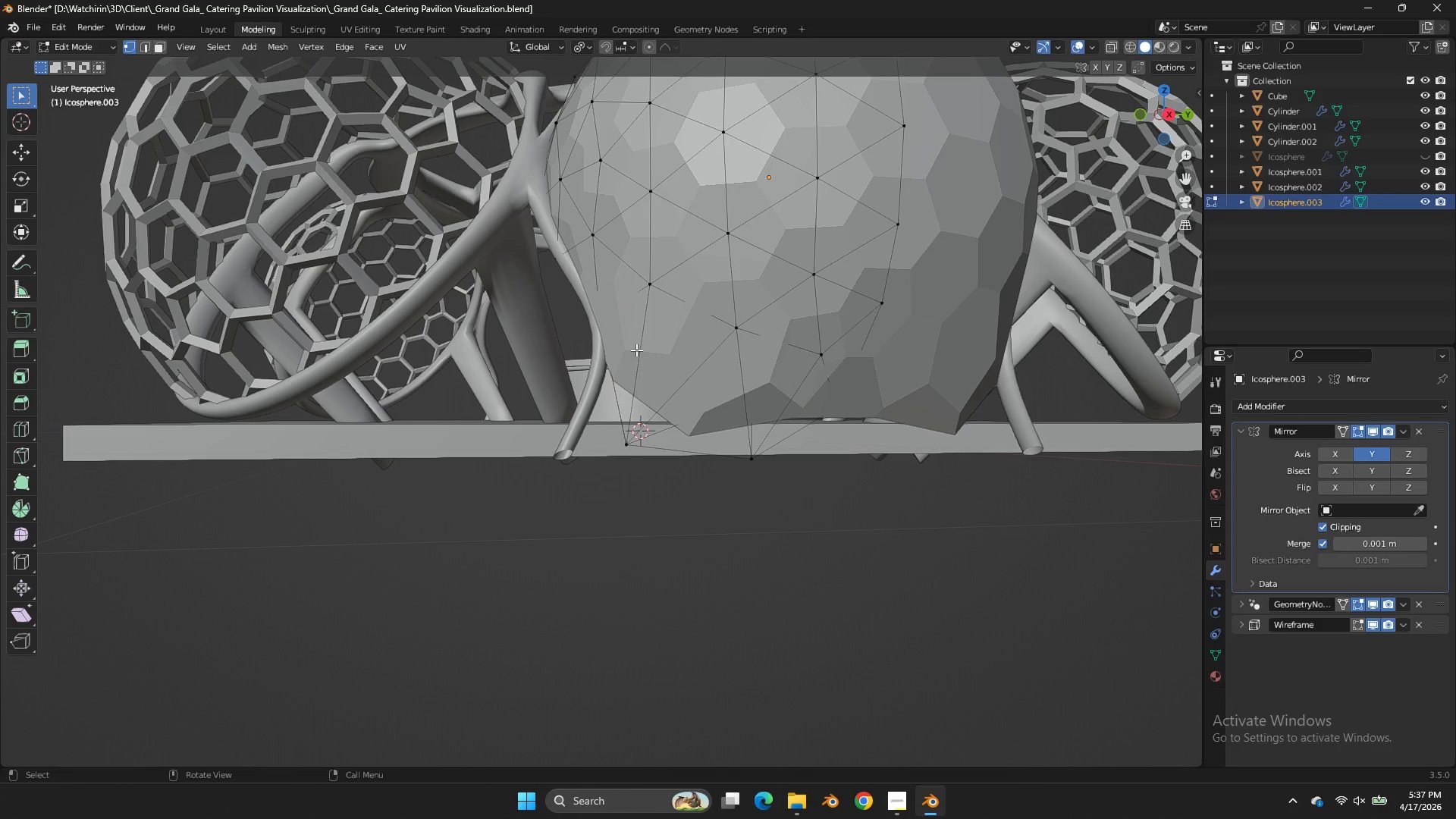 
type(gu)
 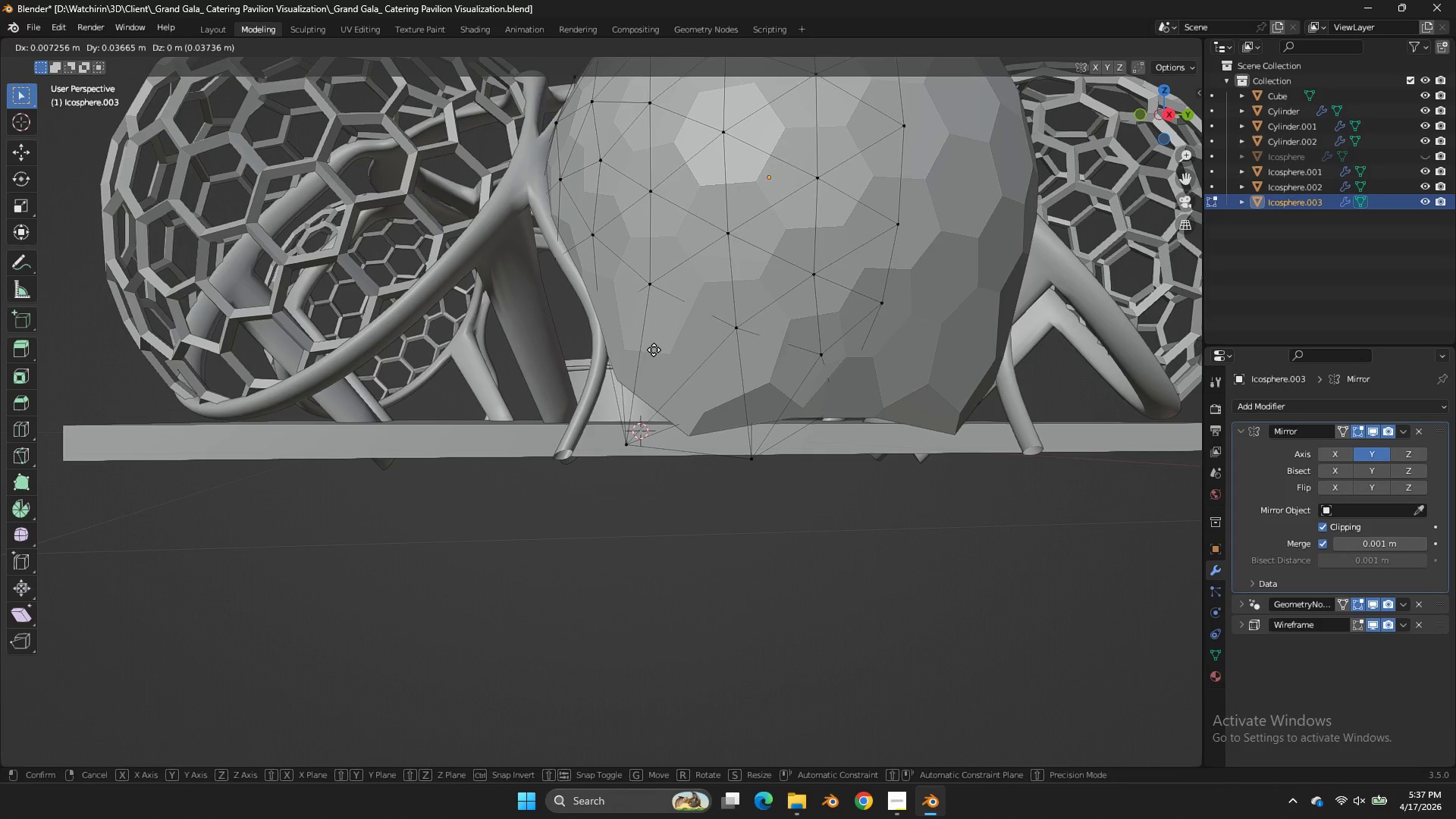 
key(Y)
 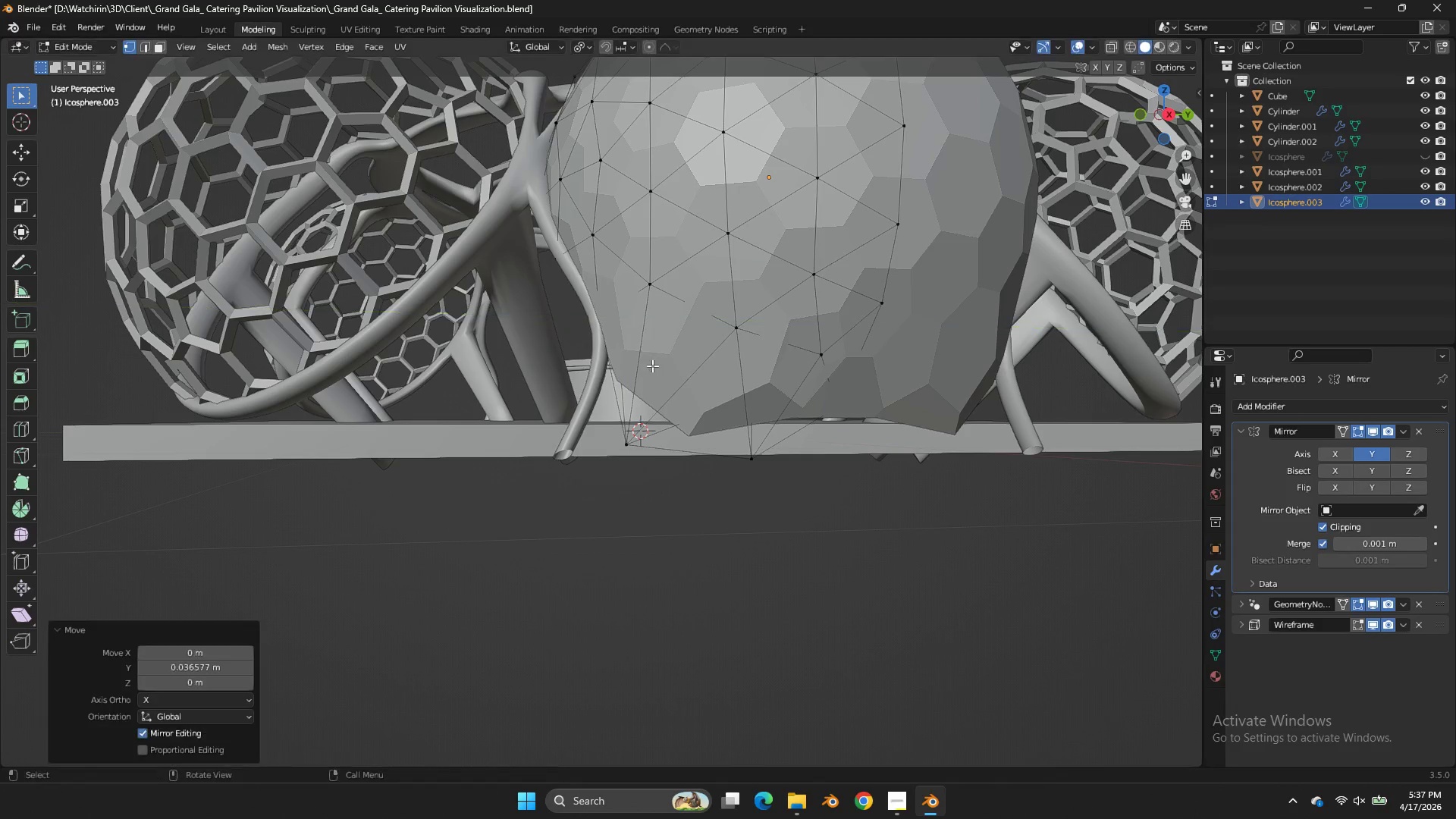 
double_click([631, 436])
 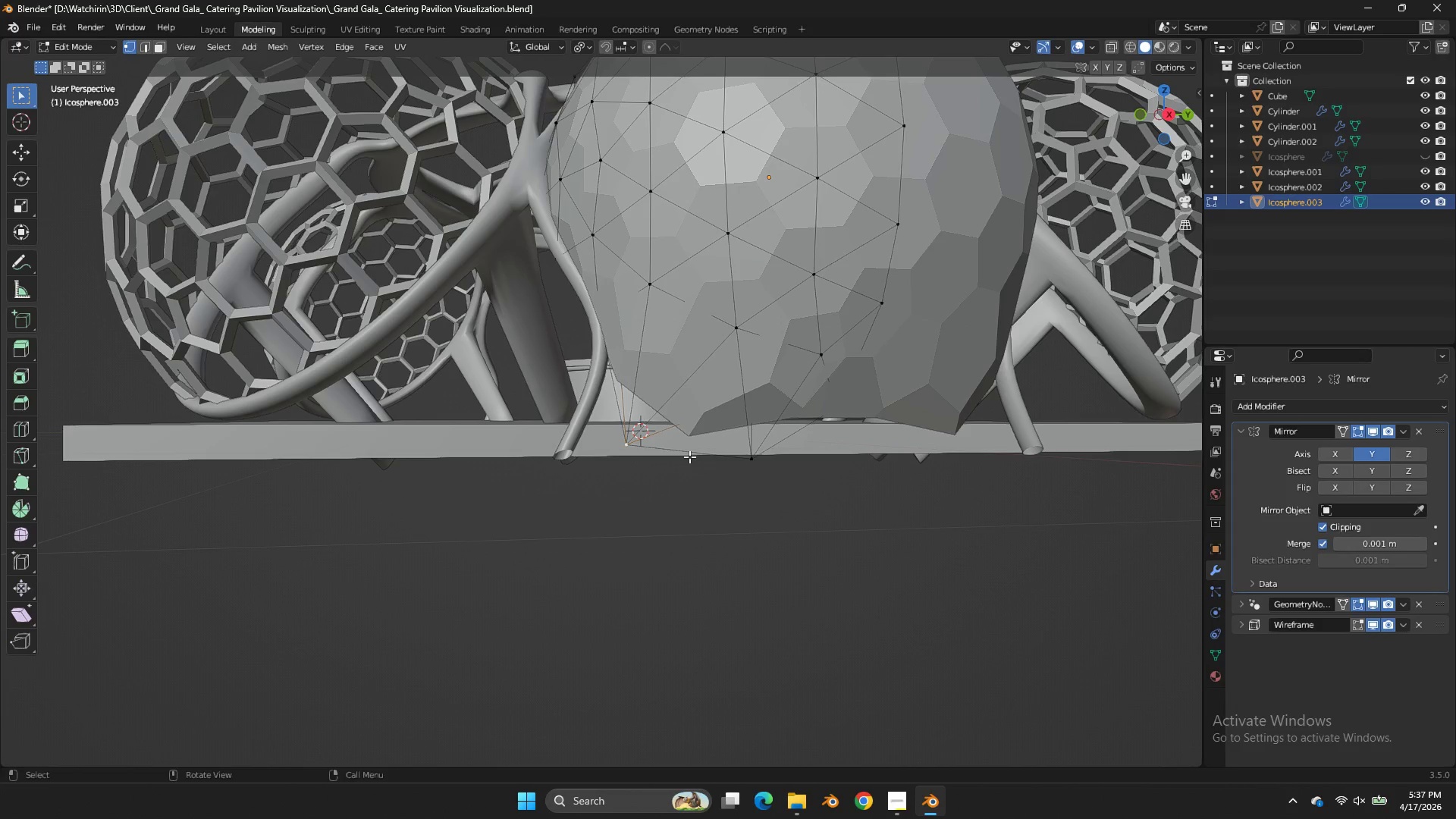 
key(G)
 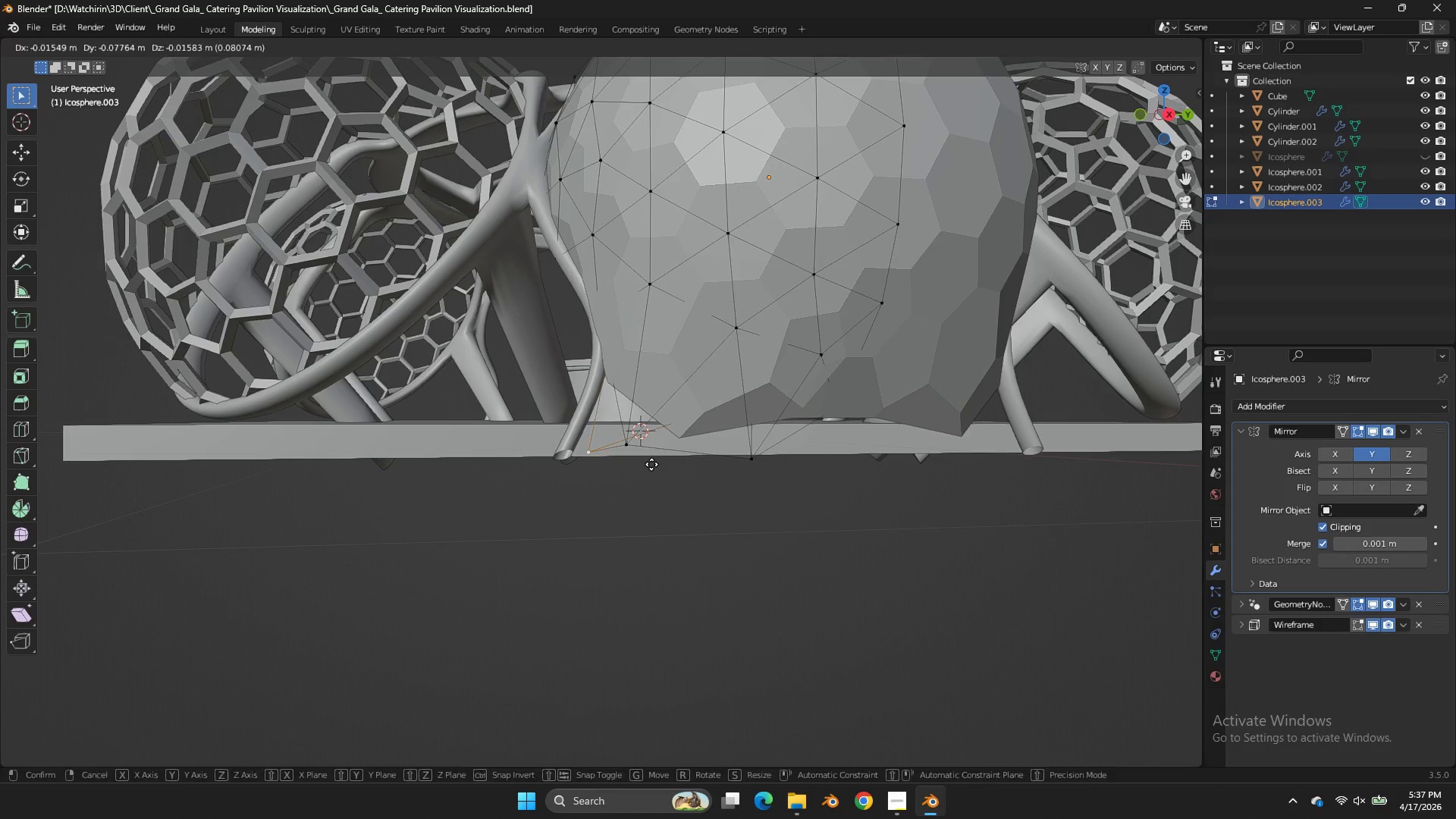 
left_click([651, 464])
 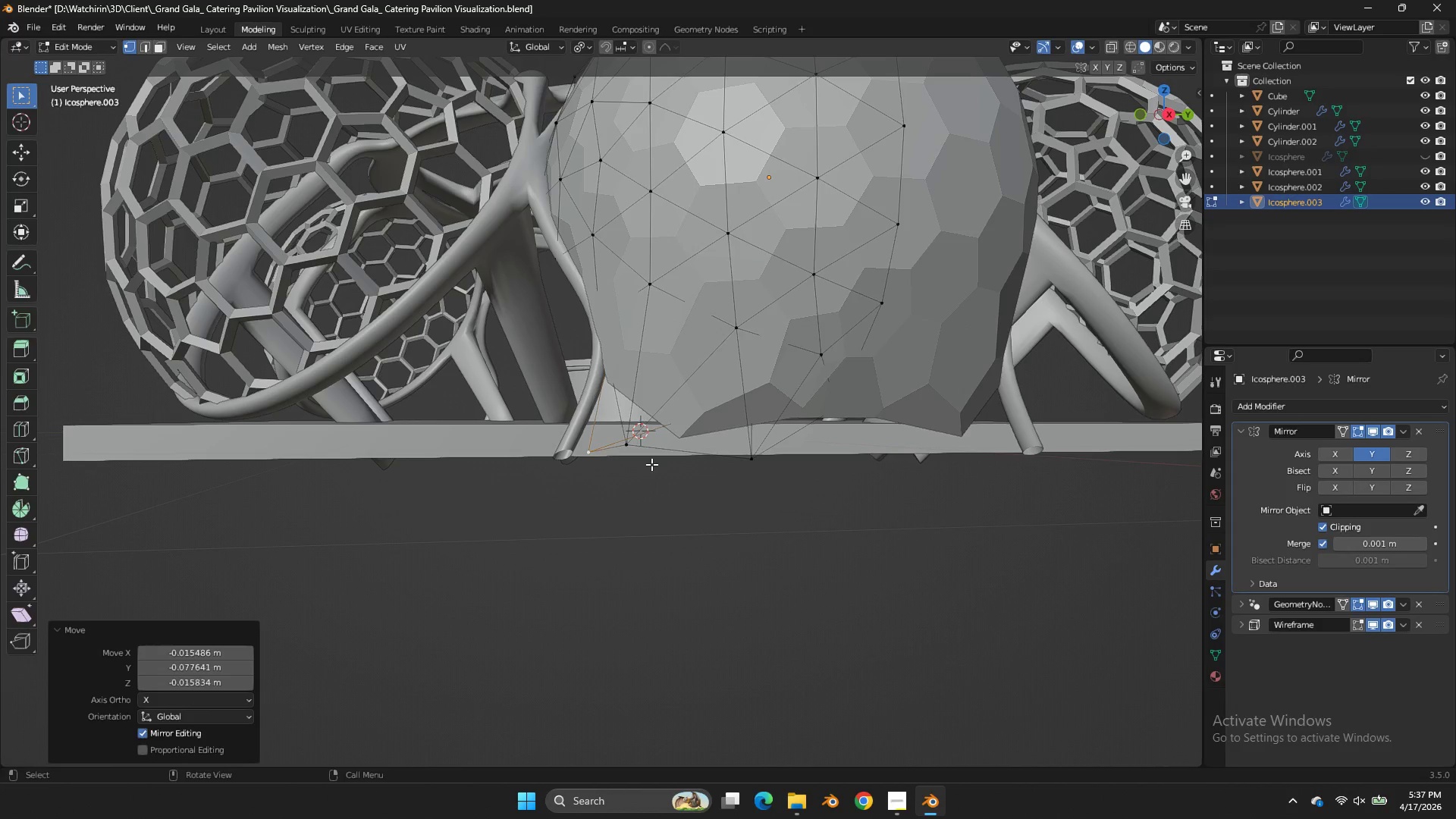 
key(Tab)
 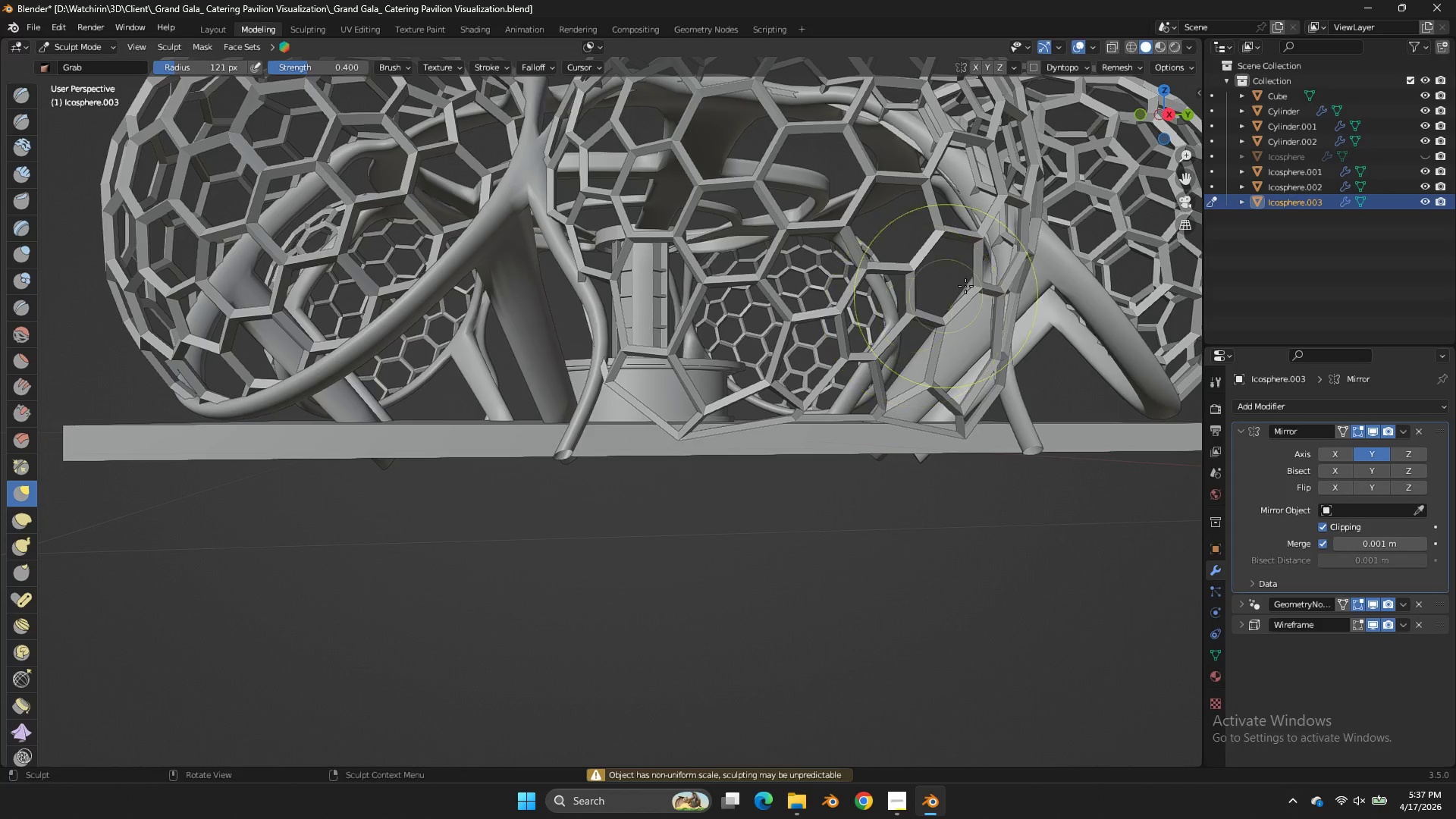 
key(Tab)
 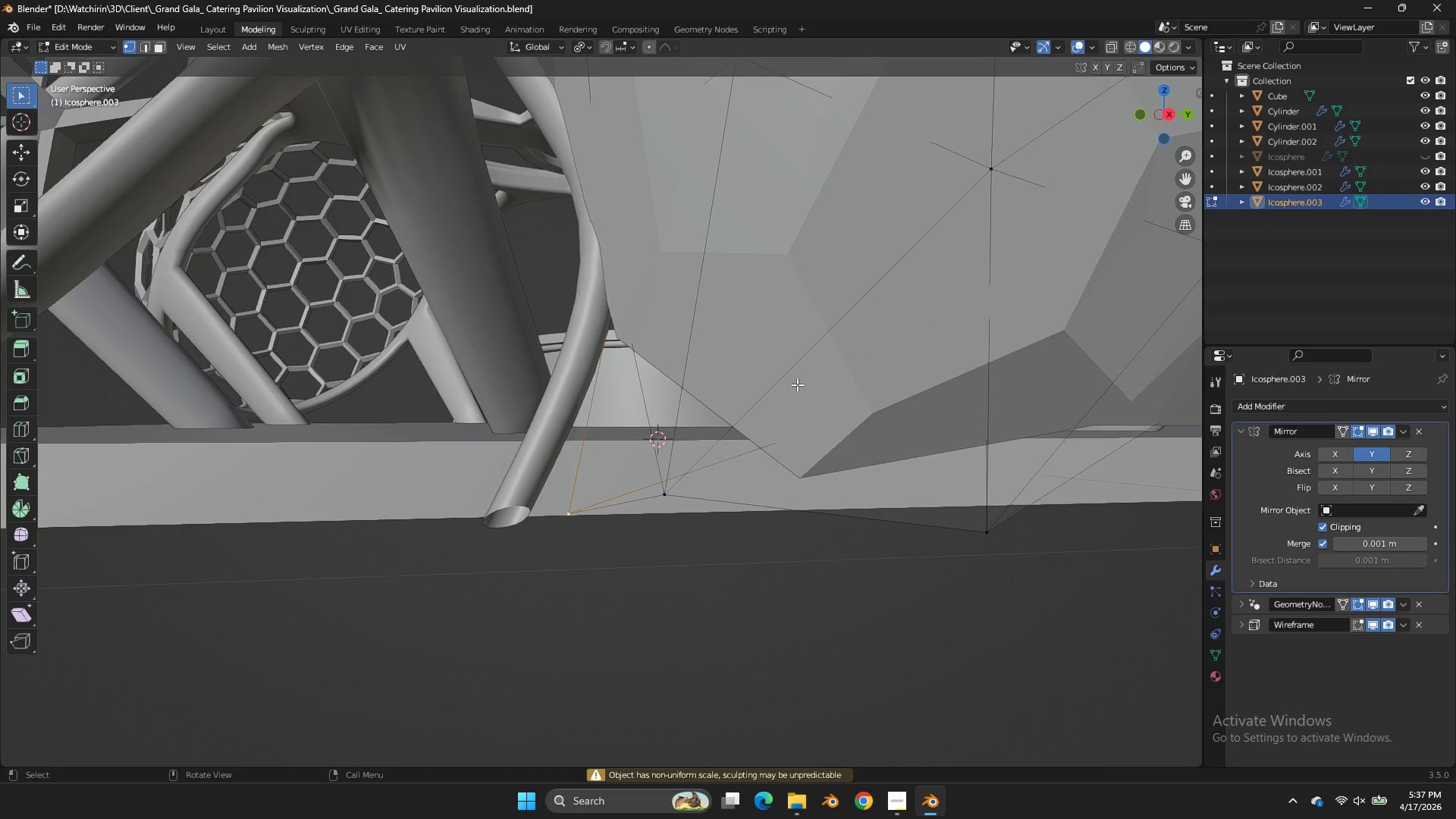 
scroll: coordinate [977, 278], scroll_direction: up, amount: 2.0
 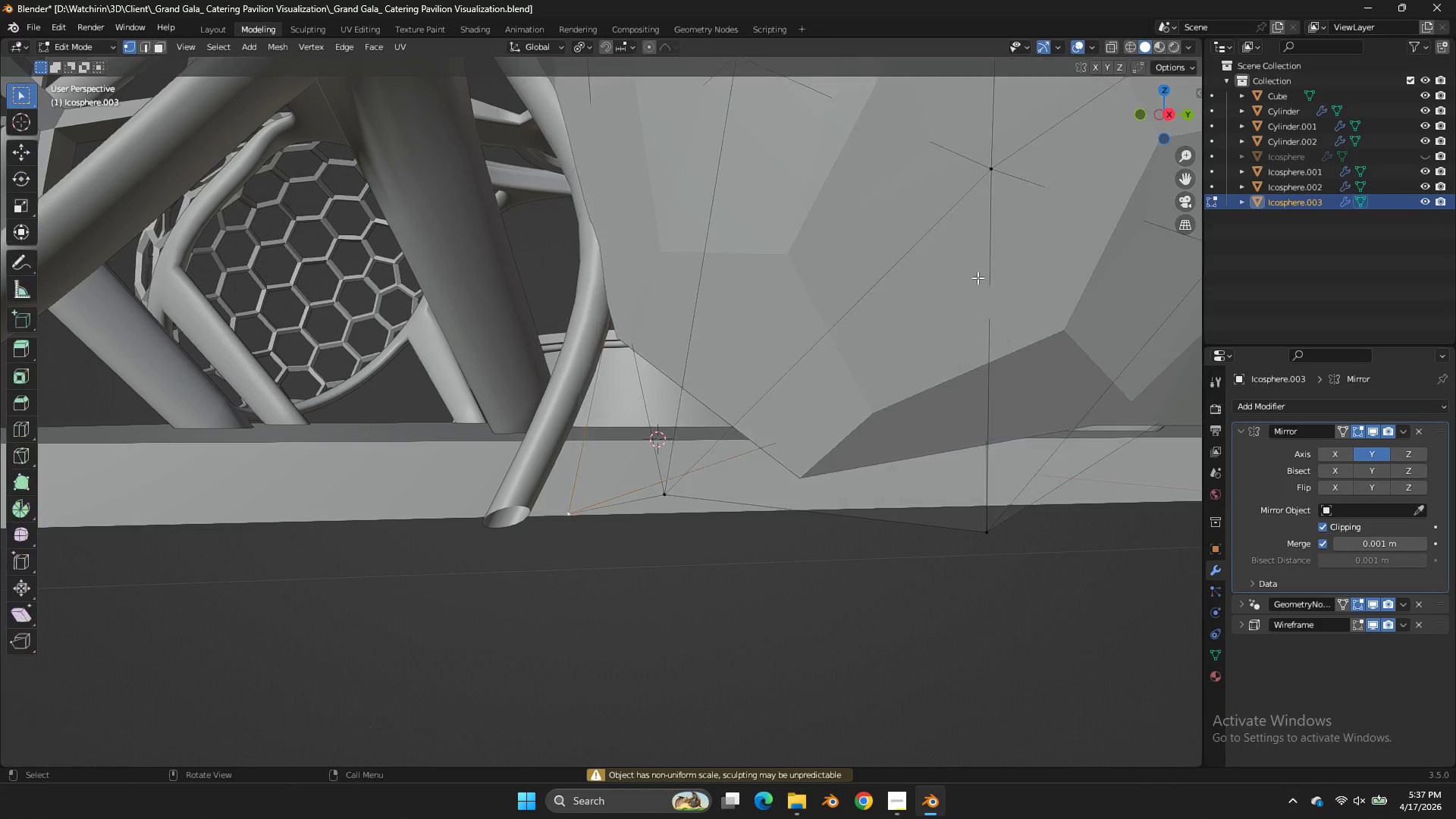 
scroll: coordinate [801, 389], scroll_direction: down, amount: 2.0
 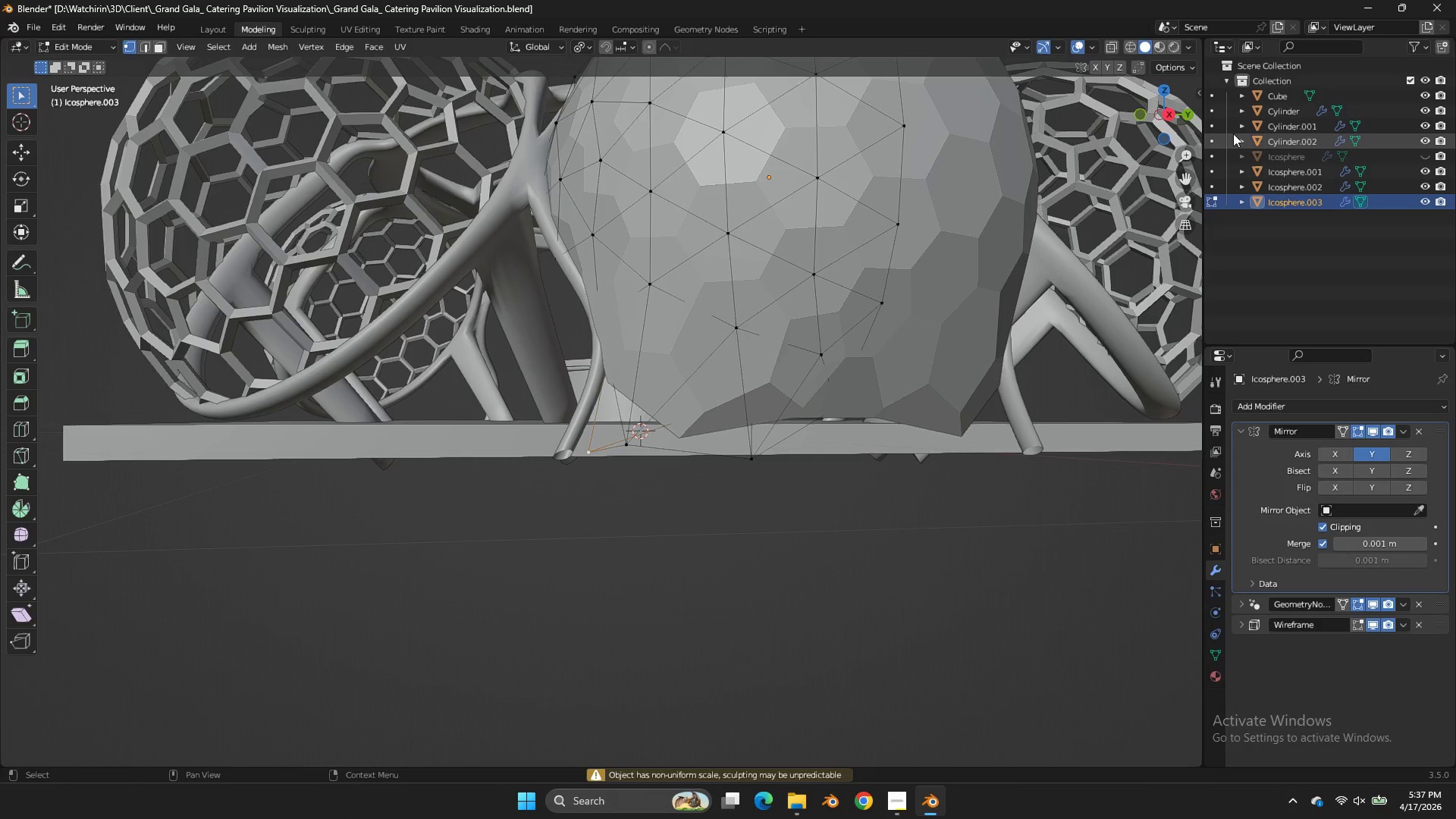 
left_click_drag(start_coordinate=[1188, 114], to_coordinate=[1197, 88])
 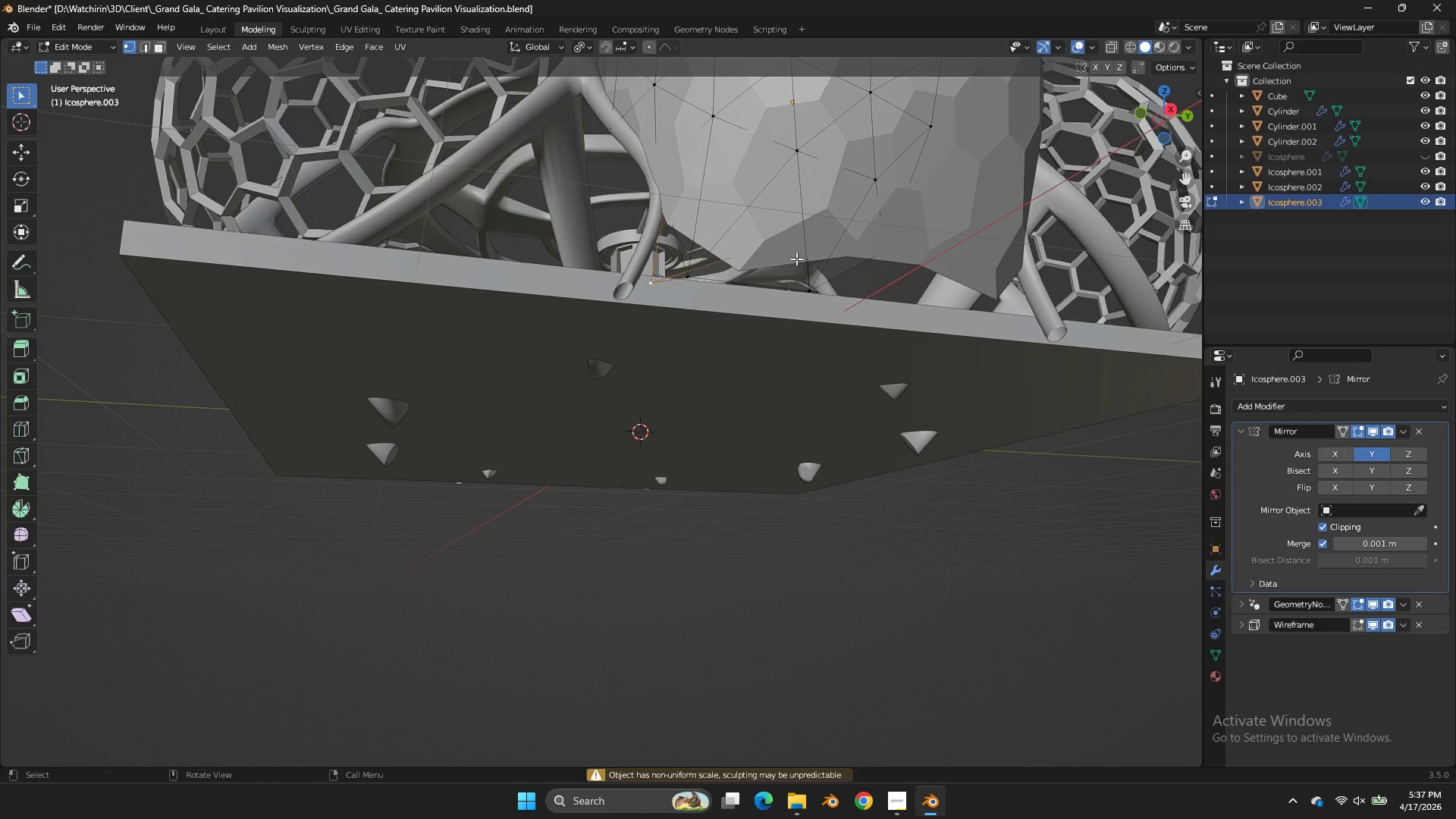 
left_click([794, 260])
 